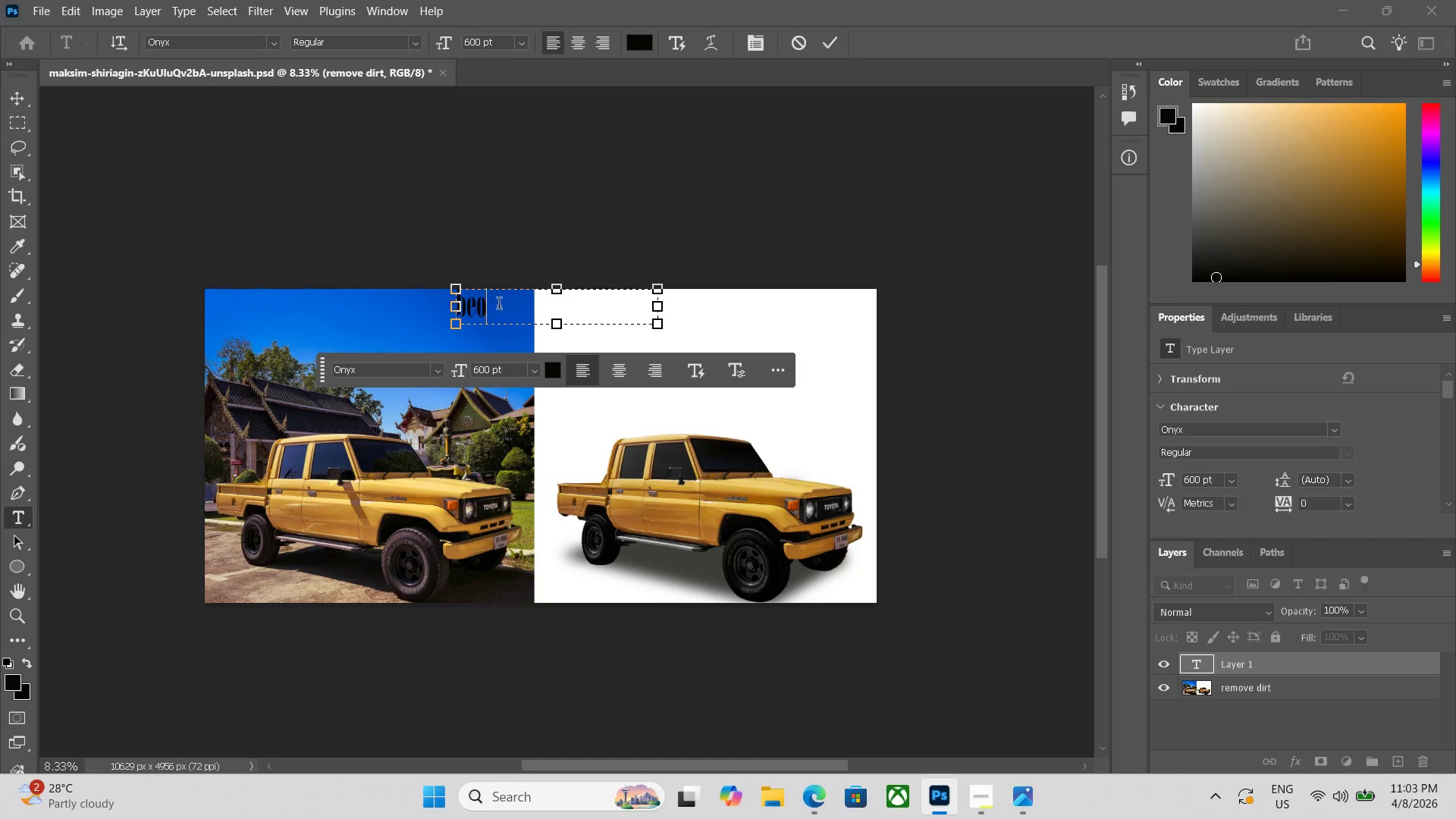 
key(Backspace)
key(Backspace)
key(Backspace)
key(Backspace)
type(BEOFRE)
 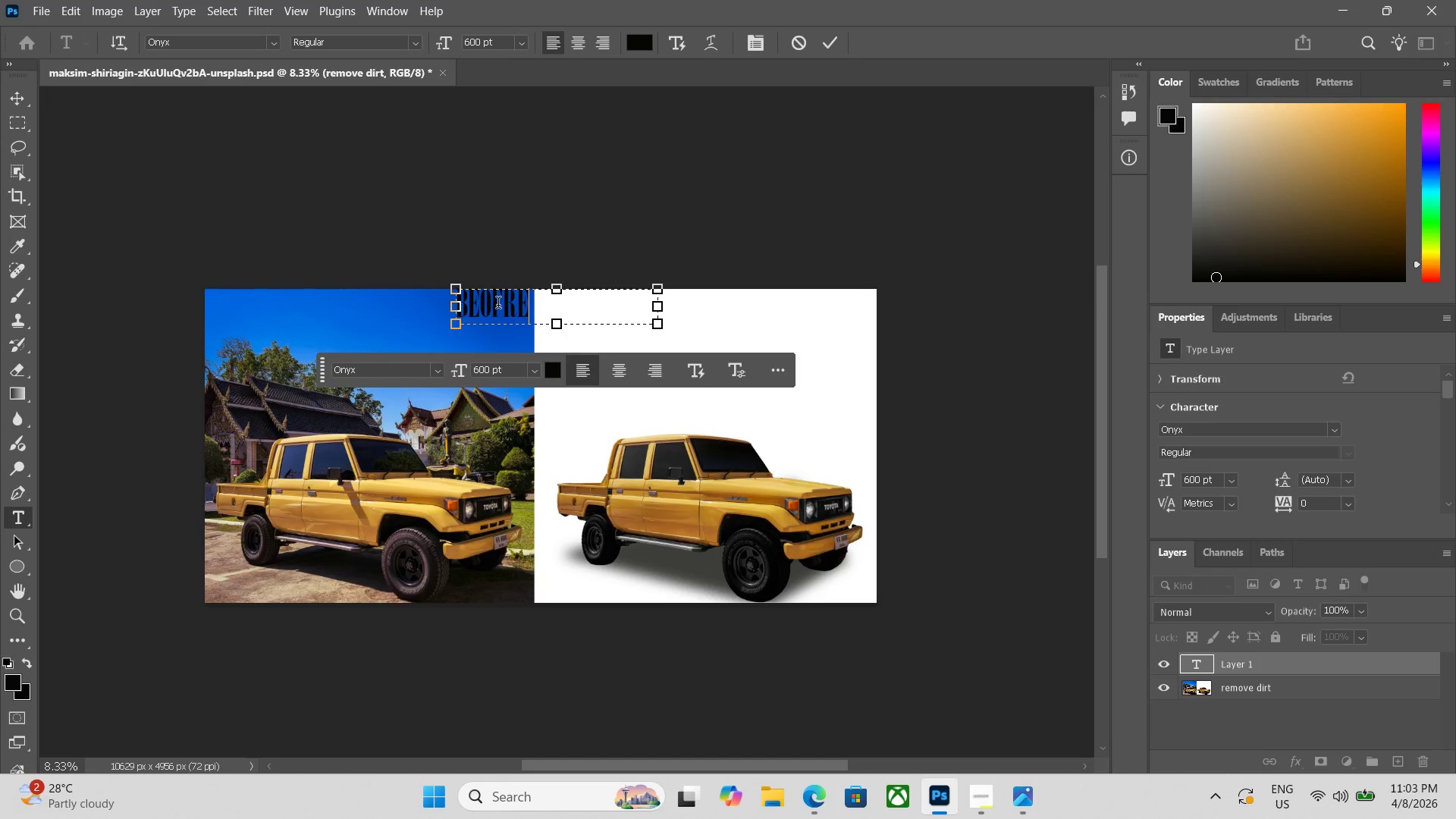 
left_click_drag(start_coordinate=[457, 304], to_coordinate=[444, 306])
 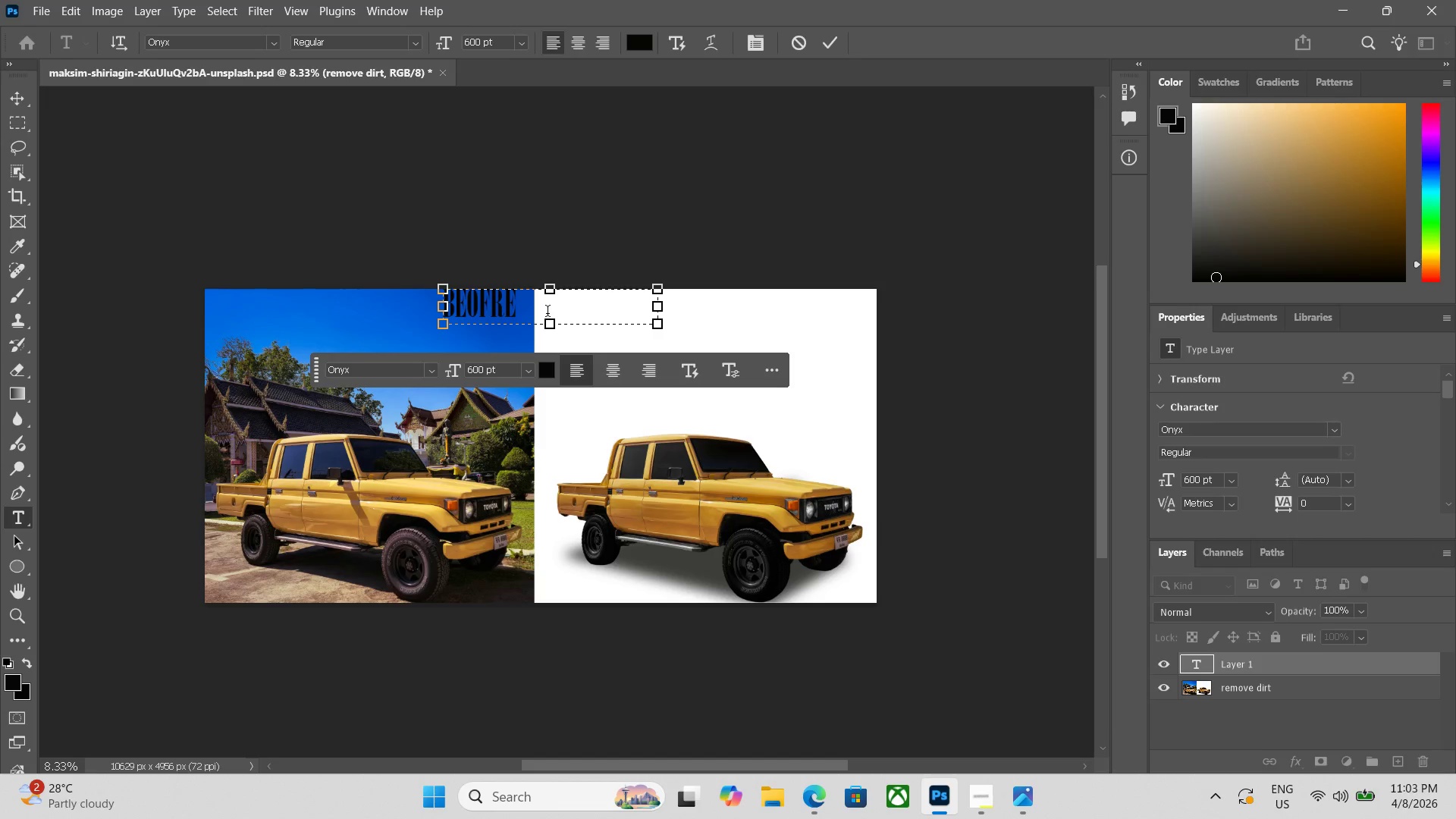 
type(        after)
key(Backspace)
key(Backspace)
key(Backspace)
key(Backspace)
key(Backspace)
type(afte)
key(Backspace)
key(Backspace)
key(Backspace)
key(Backspace)
type(AFTER)
 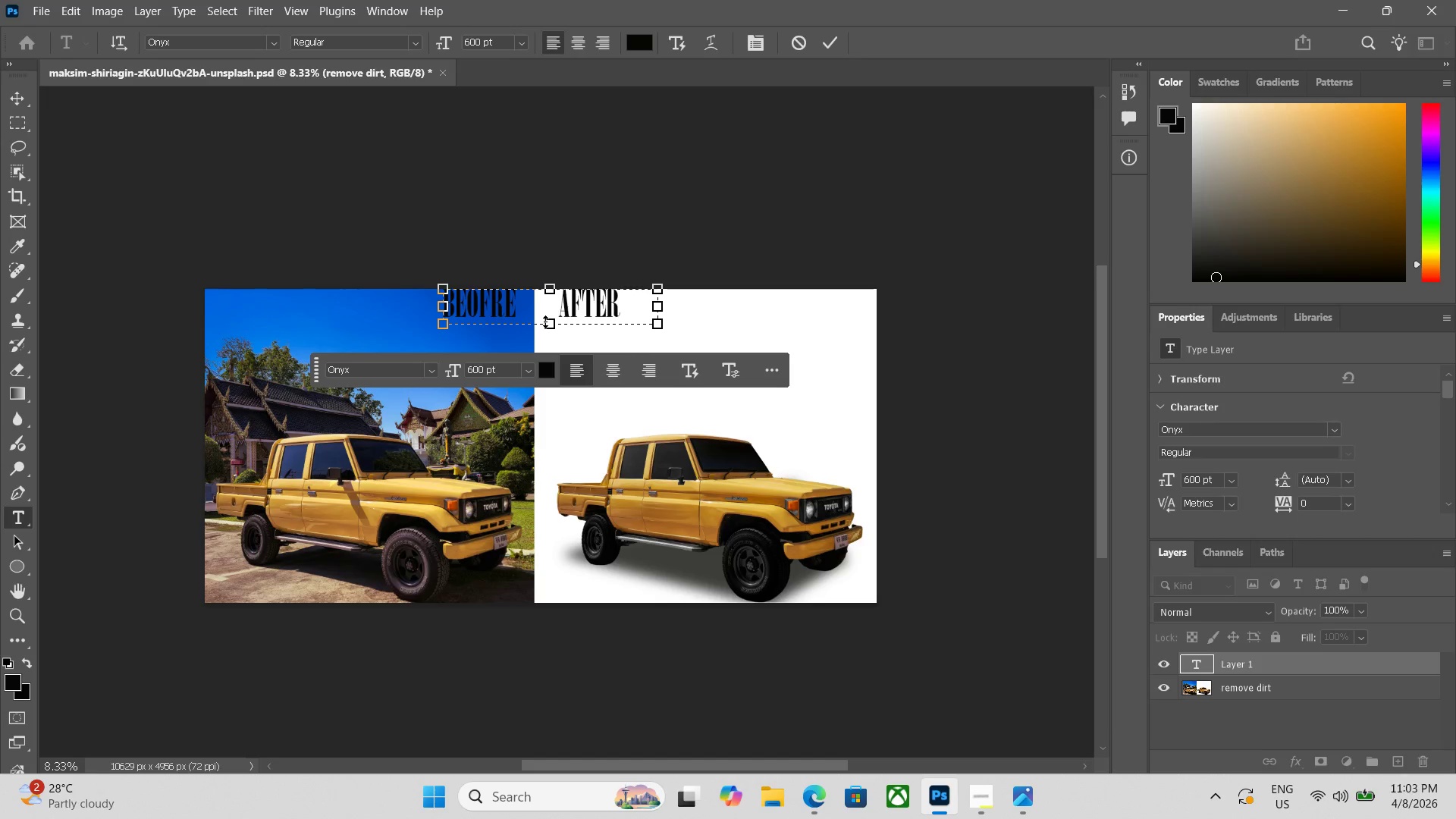 
key(Enter)
 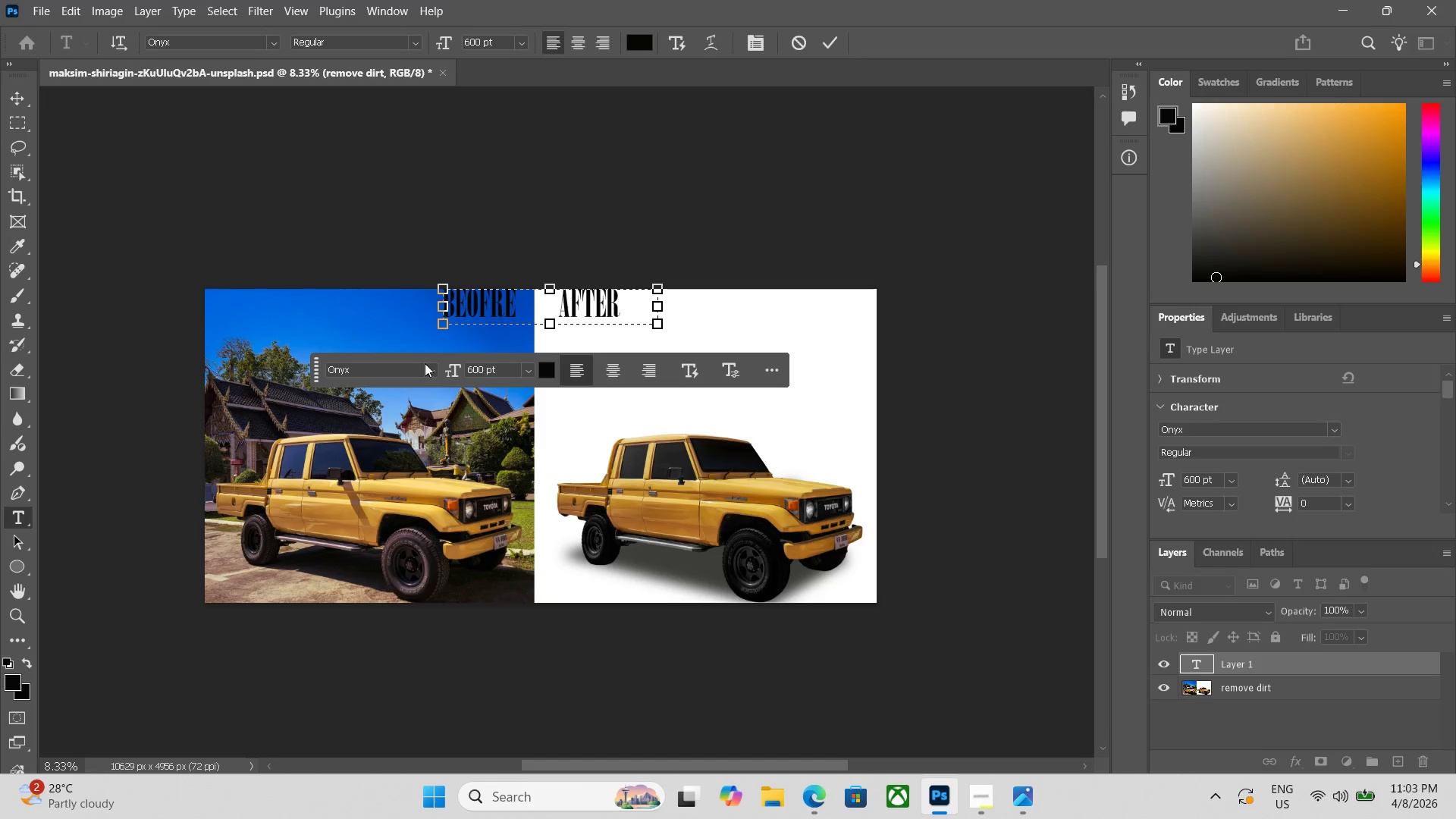 
key(Alt+AltLeft)
 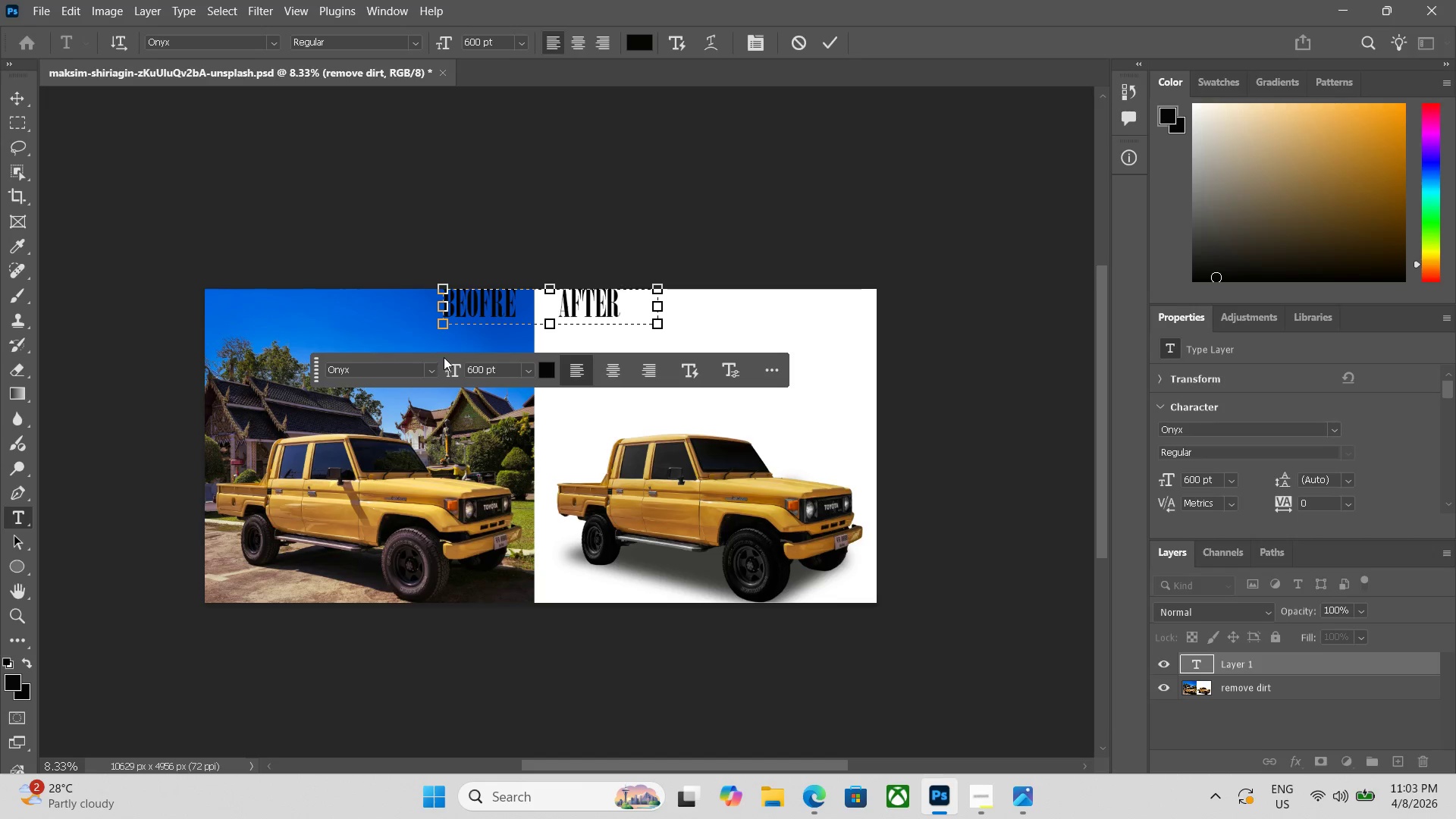 
key(V)
 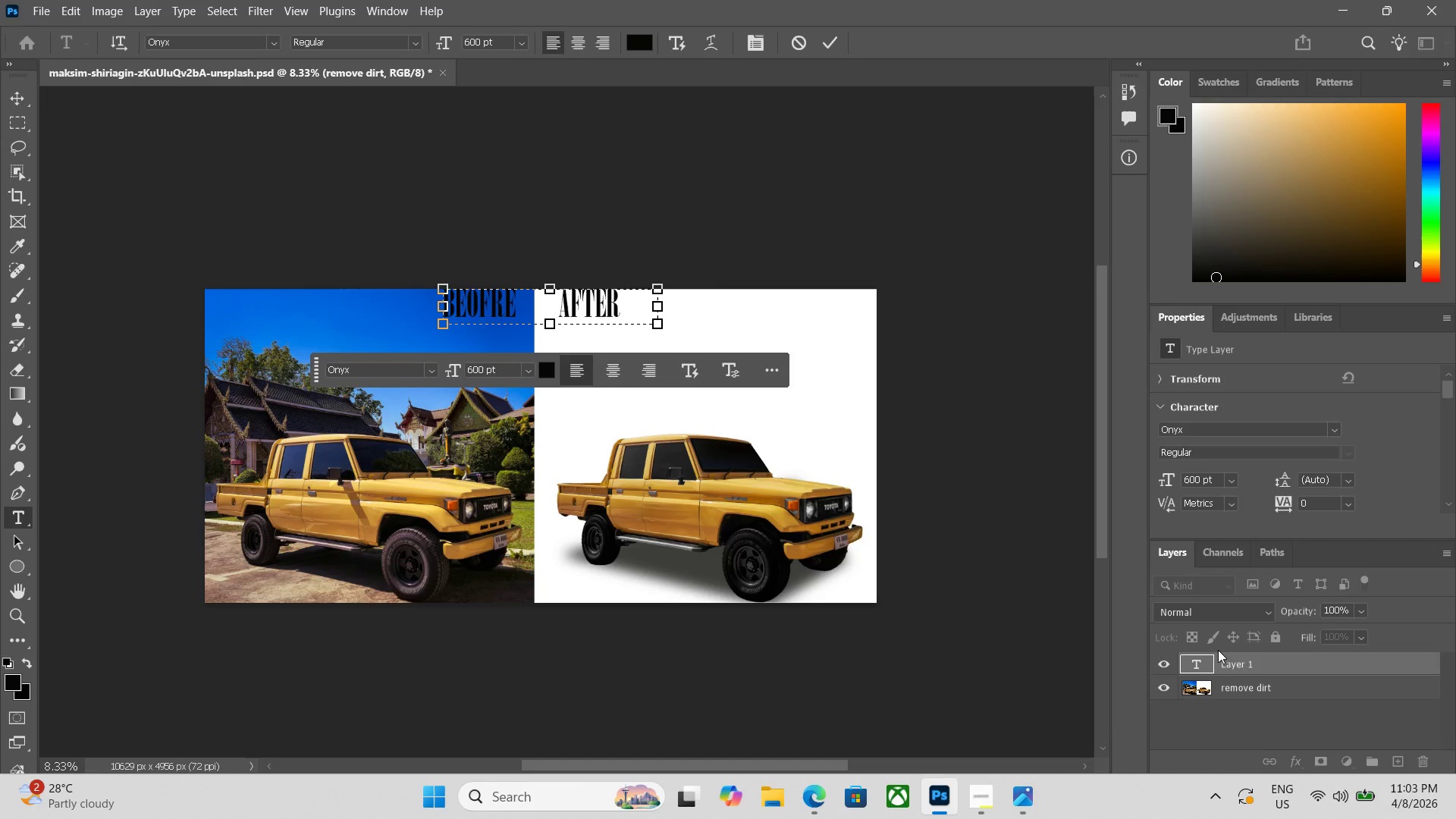 
left_click([1239, 692])
 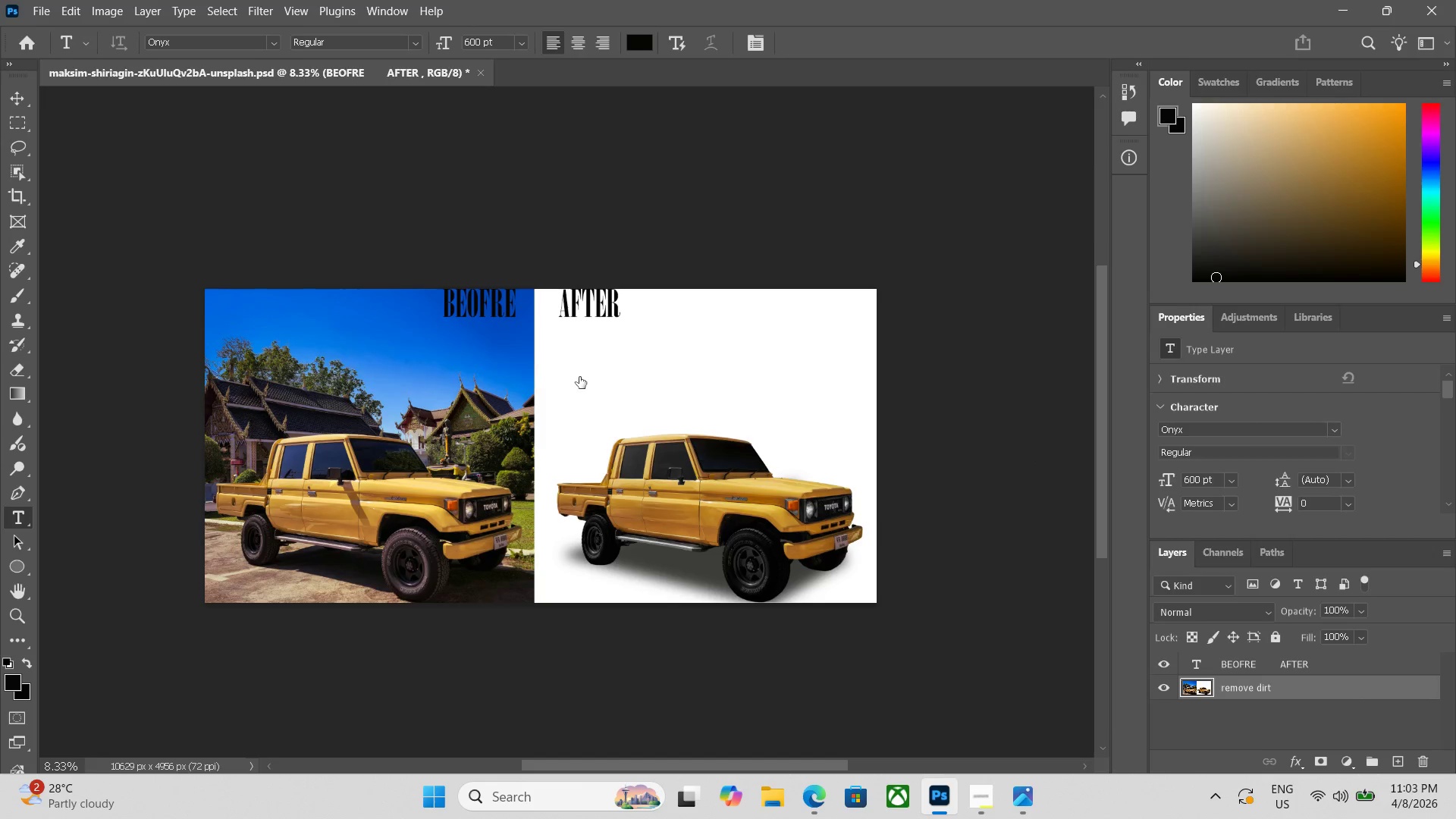 
key(V)
 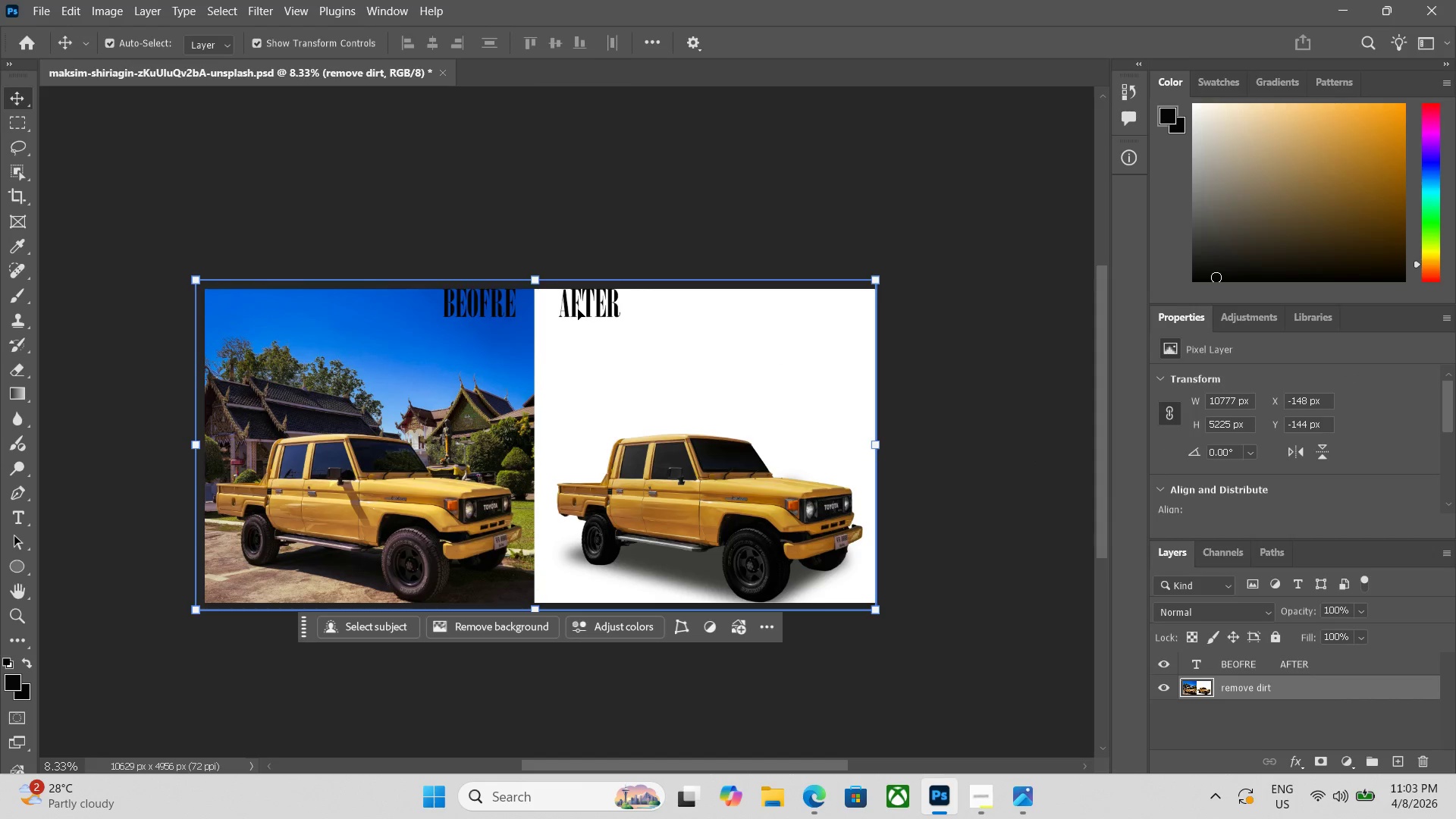 
left_click_drag(start_coordinate=[578, 308], to_coordinate=[579, 356])
 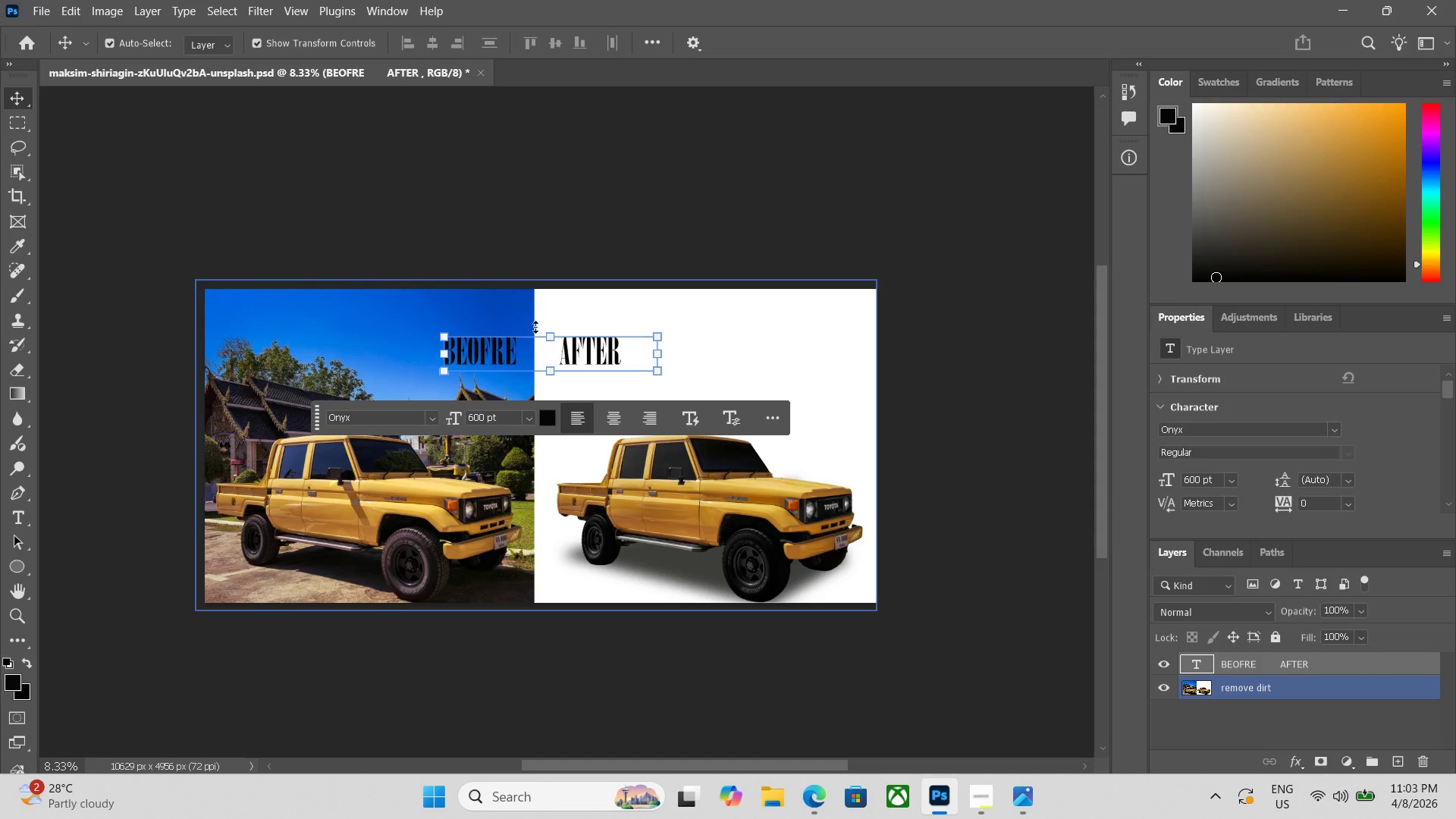 
left_click_drag(start_coordinate=[558, 341], to_coordinate=[558, 326])
 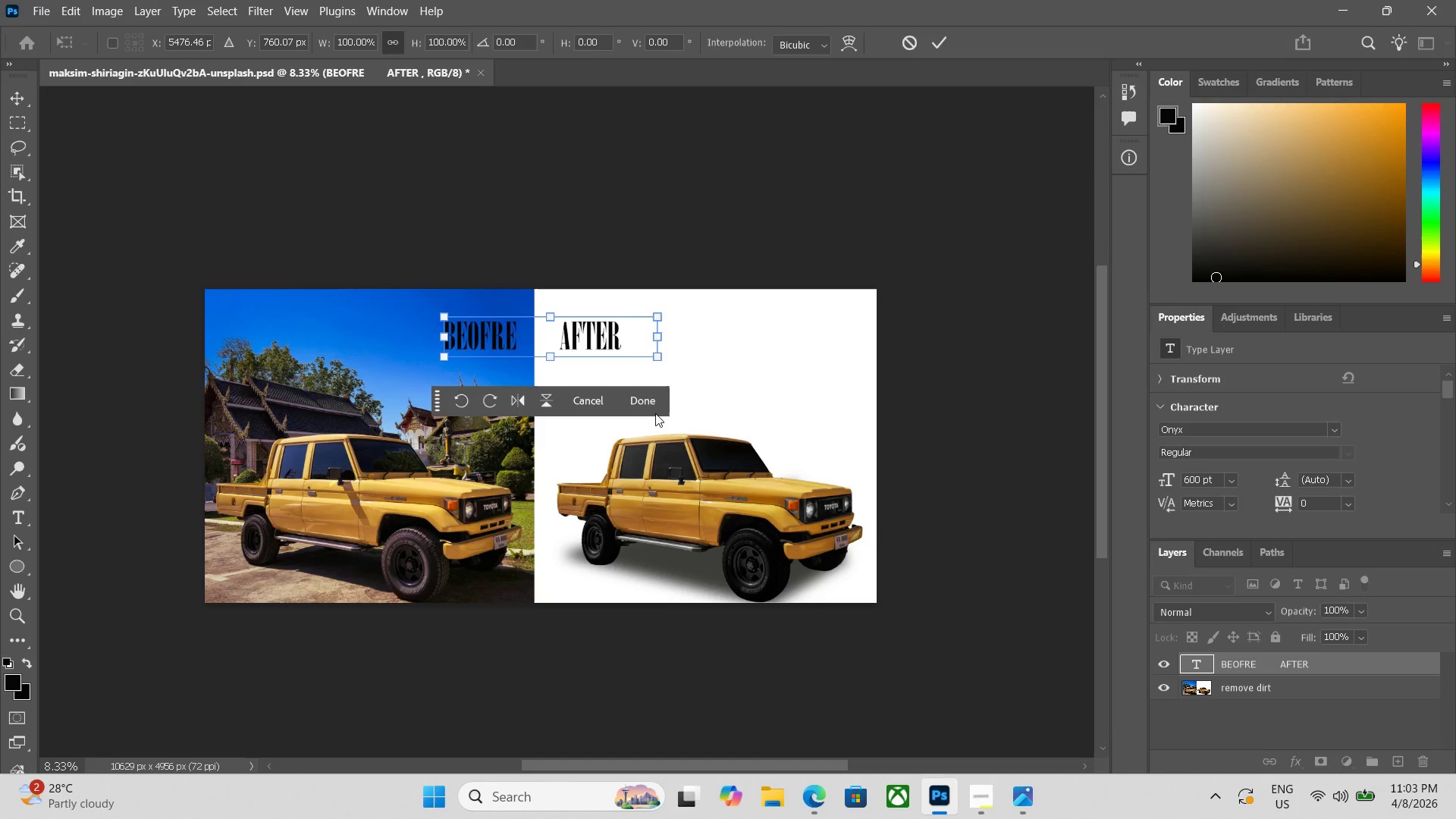 
left_click([642, 402])
 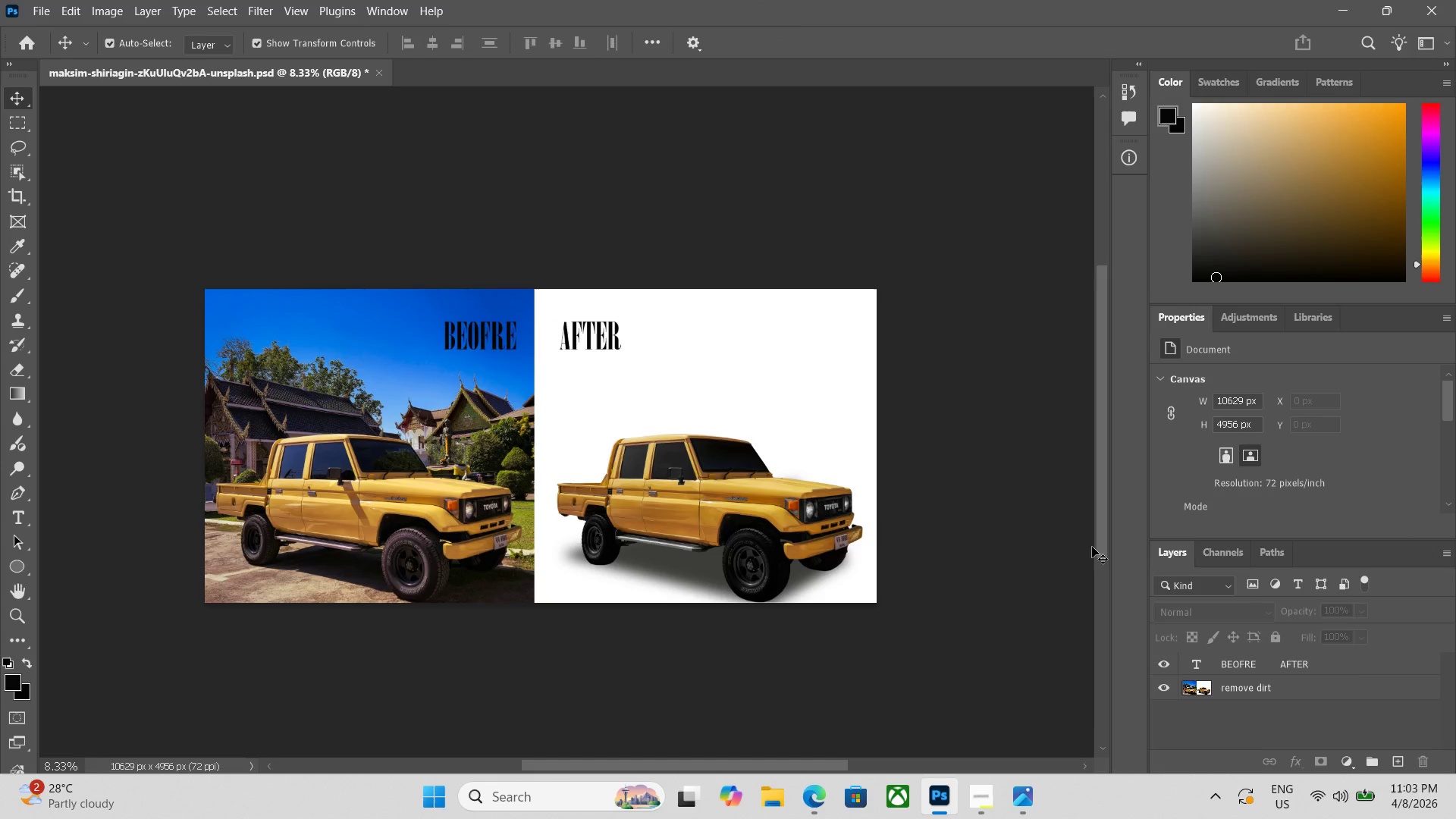 
wait(8.88)
 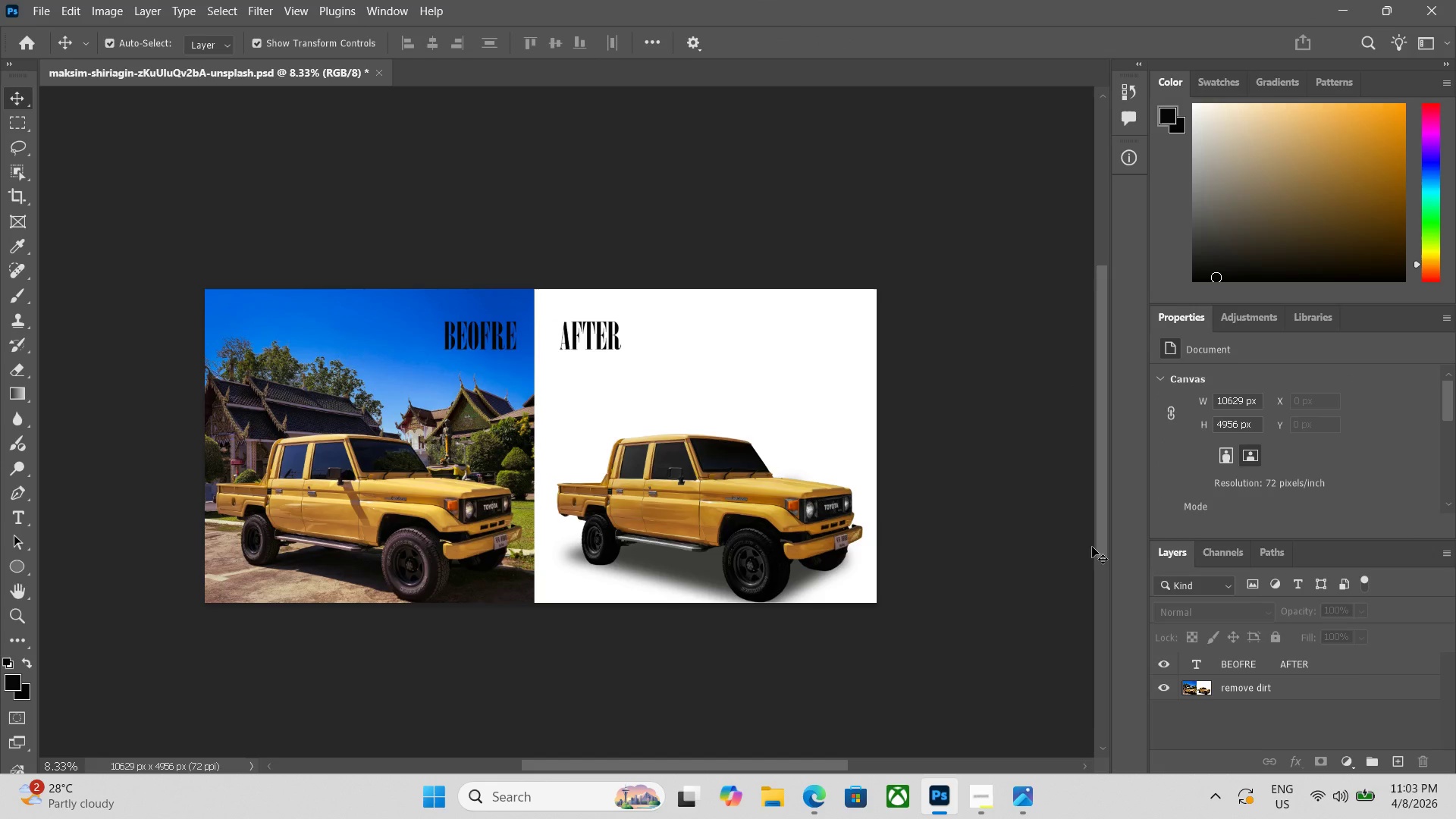 
left_click([27, 48])
 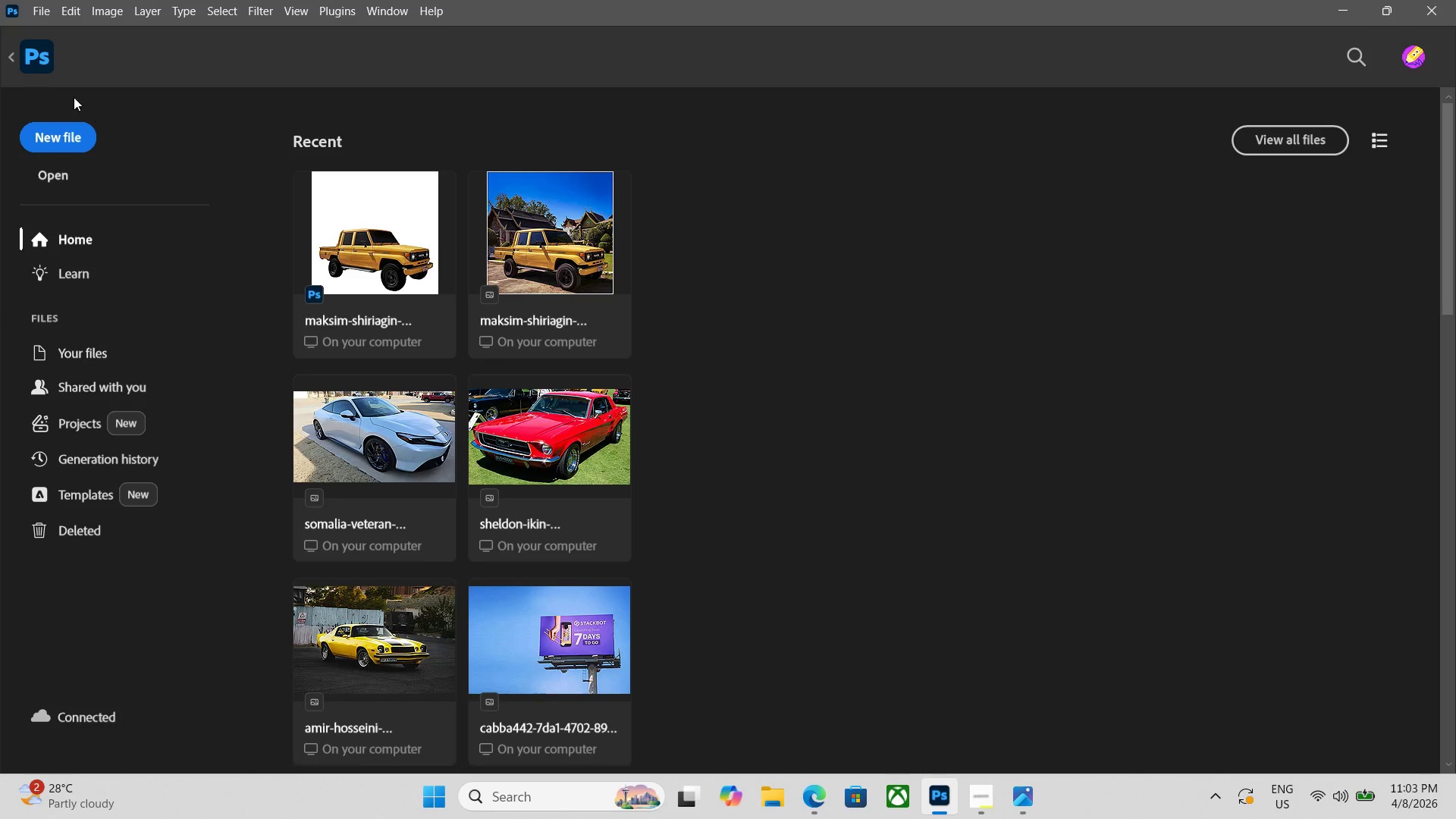 
left_click([6, 63])
 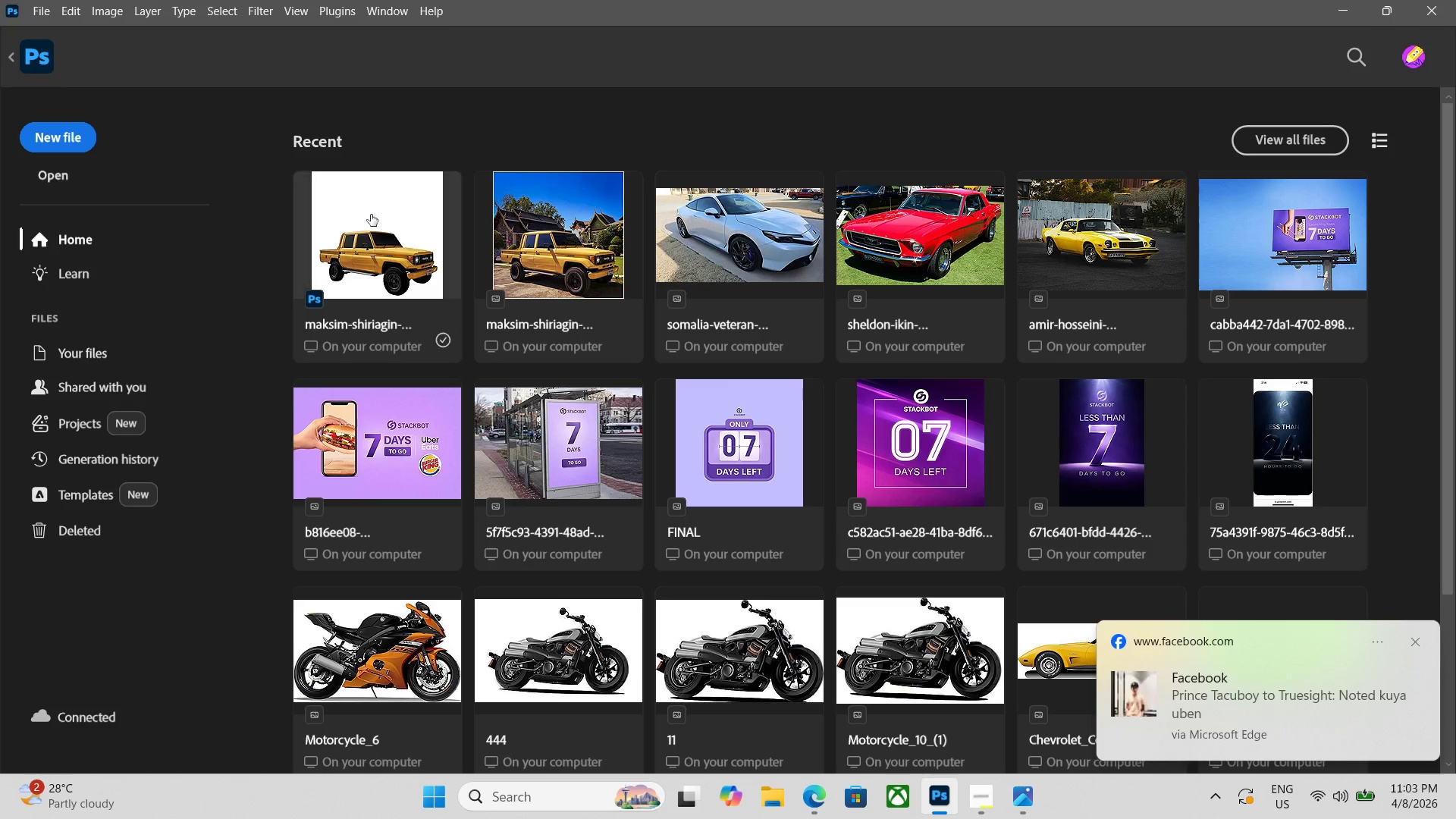 
double_click([371, 215])
 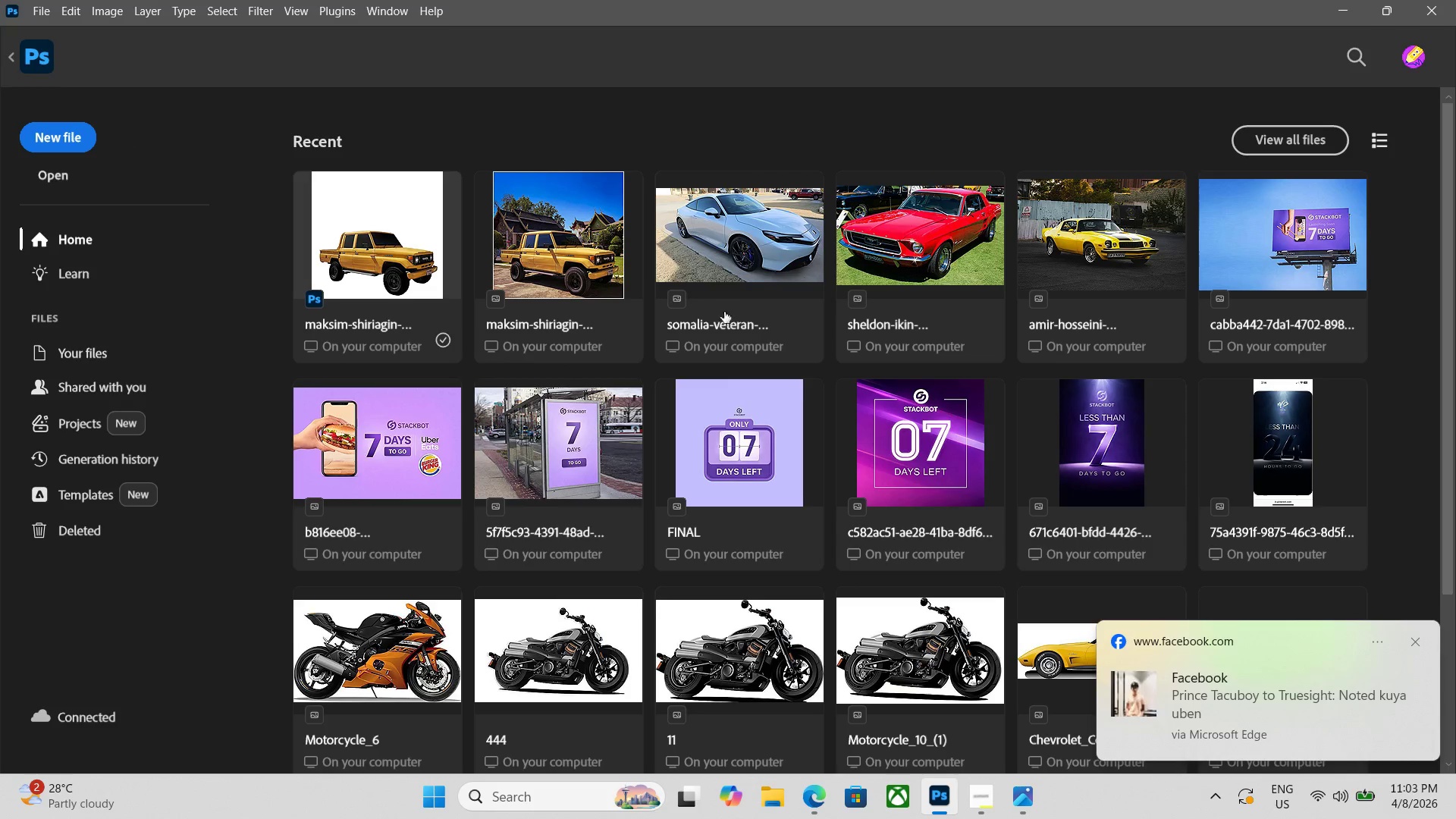 
double_click([572, 255])
 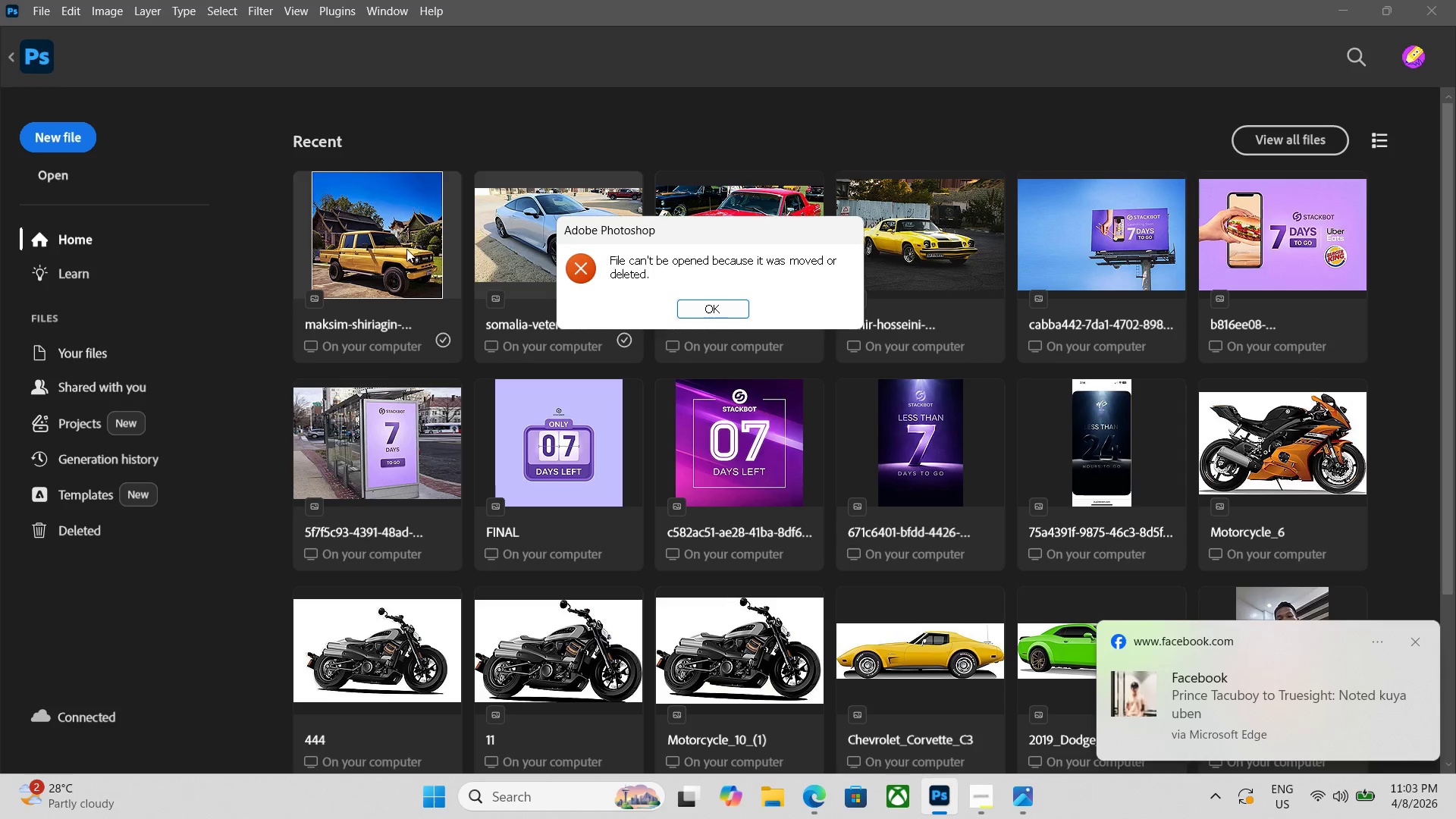 
double_click([394, 249])
 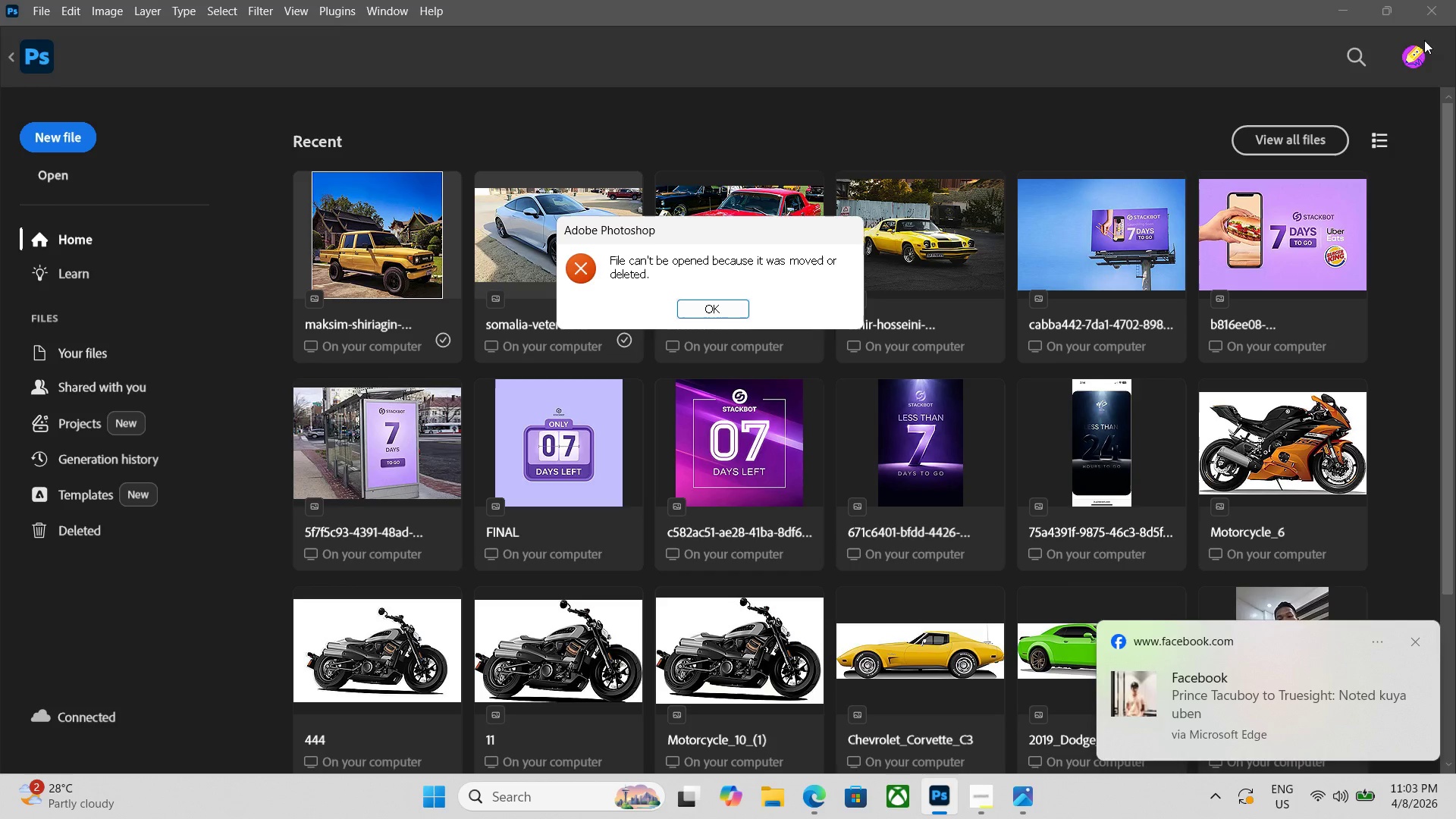 
left_click([1354, 6])
 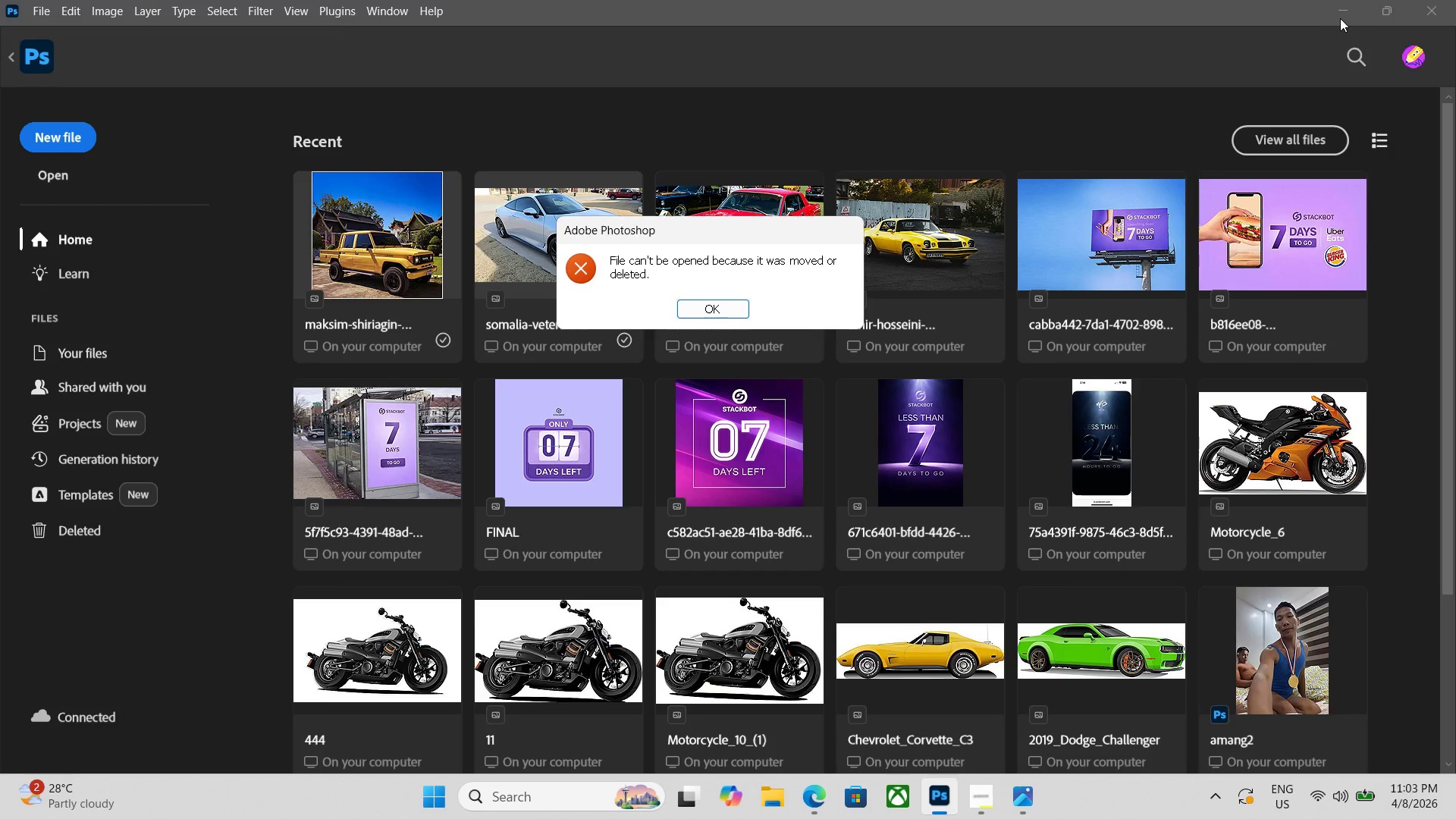 
double_click([1340, 12])
 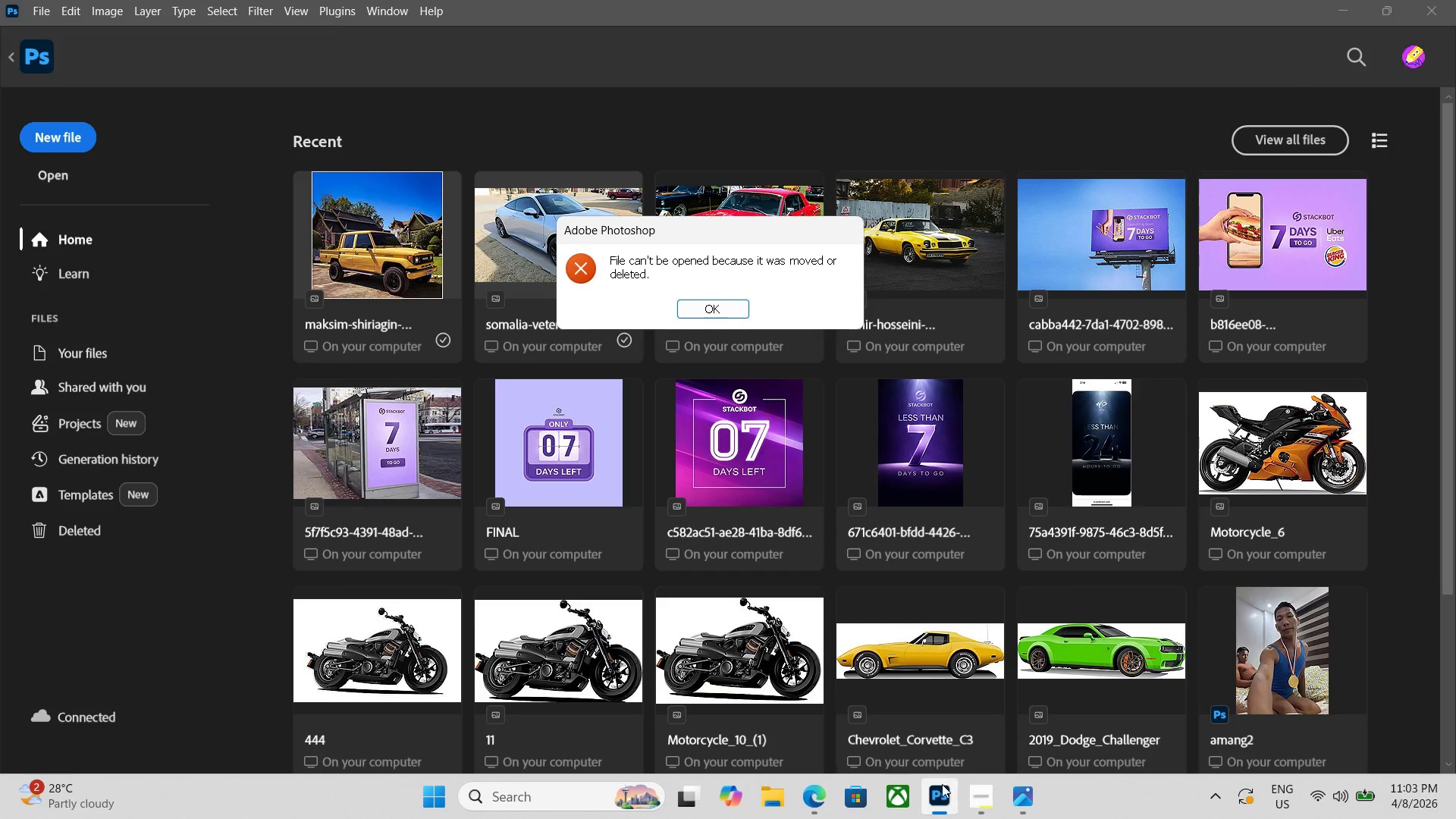 
double_click([934, 813])
 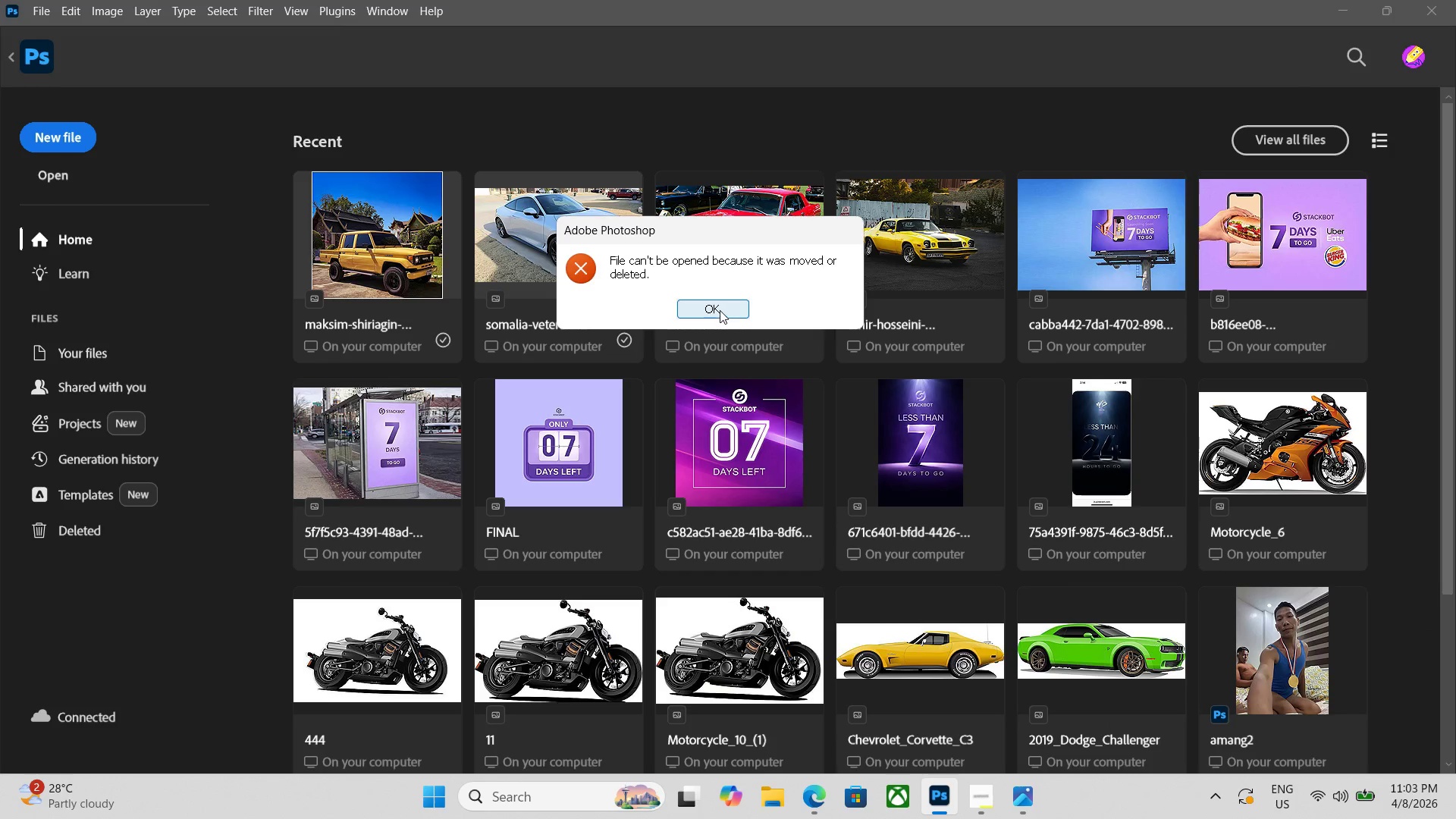 
left_click([713, 308])
 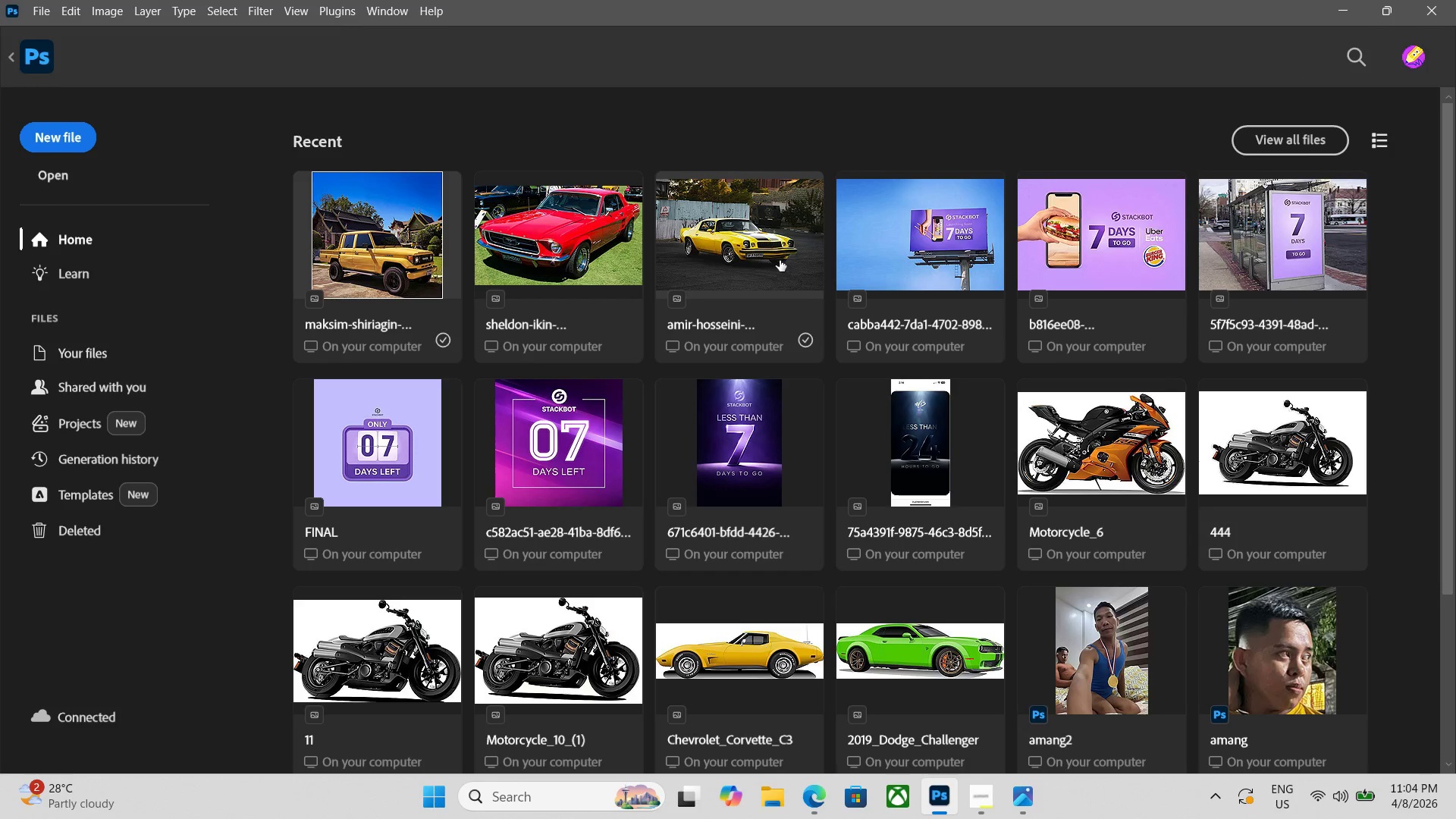 
left_click([357, 259])
 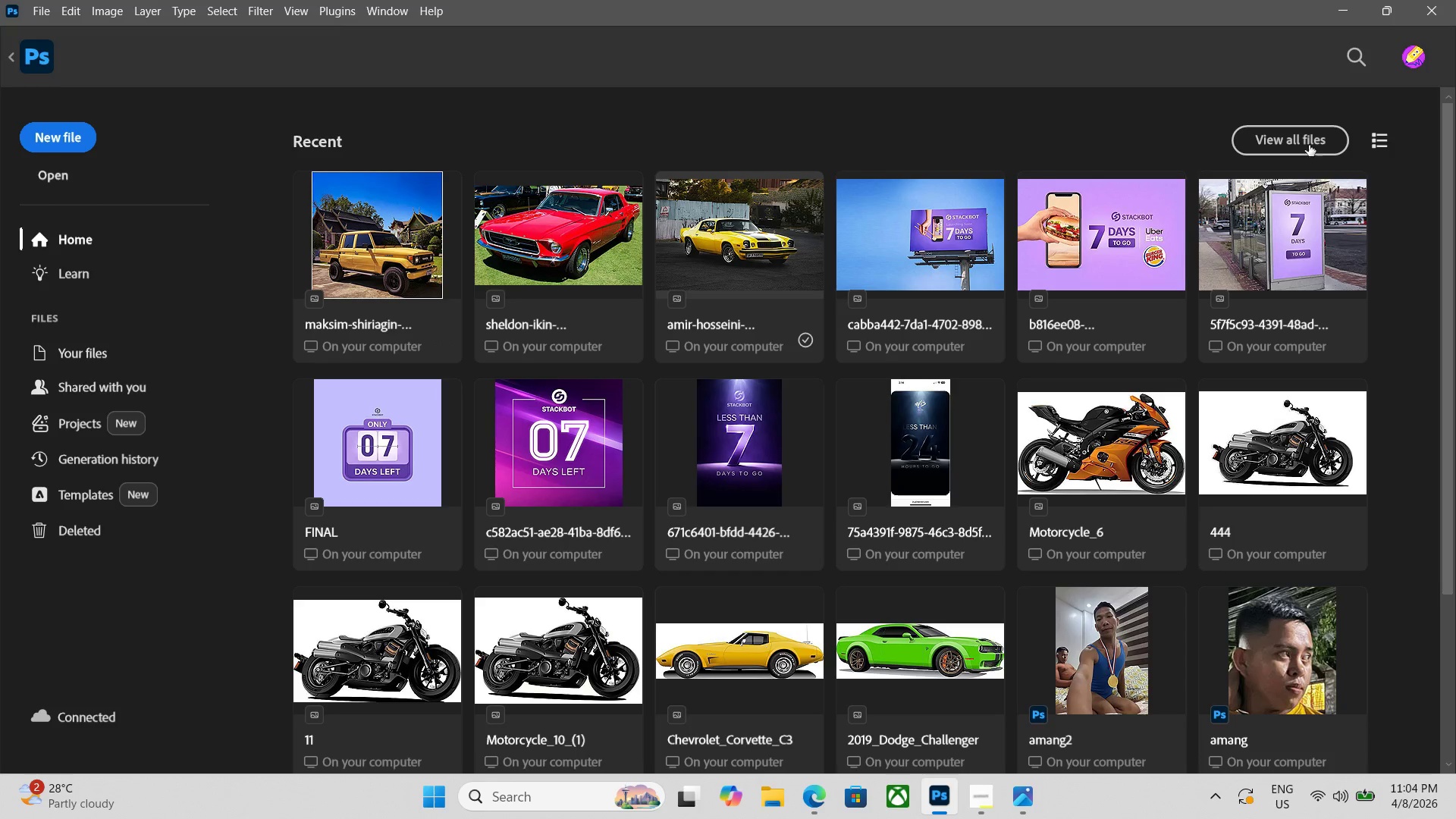 
left_click([1335, 18])
 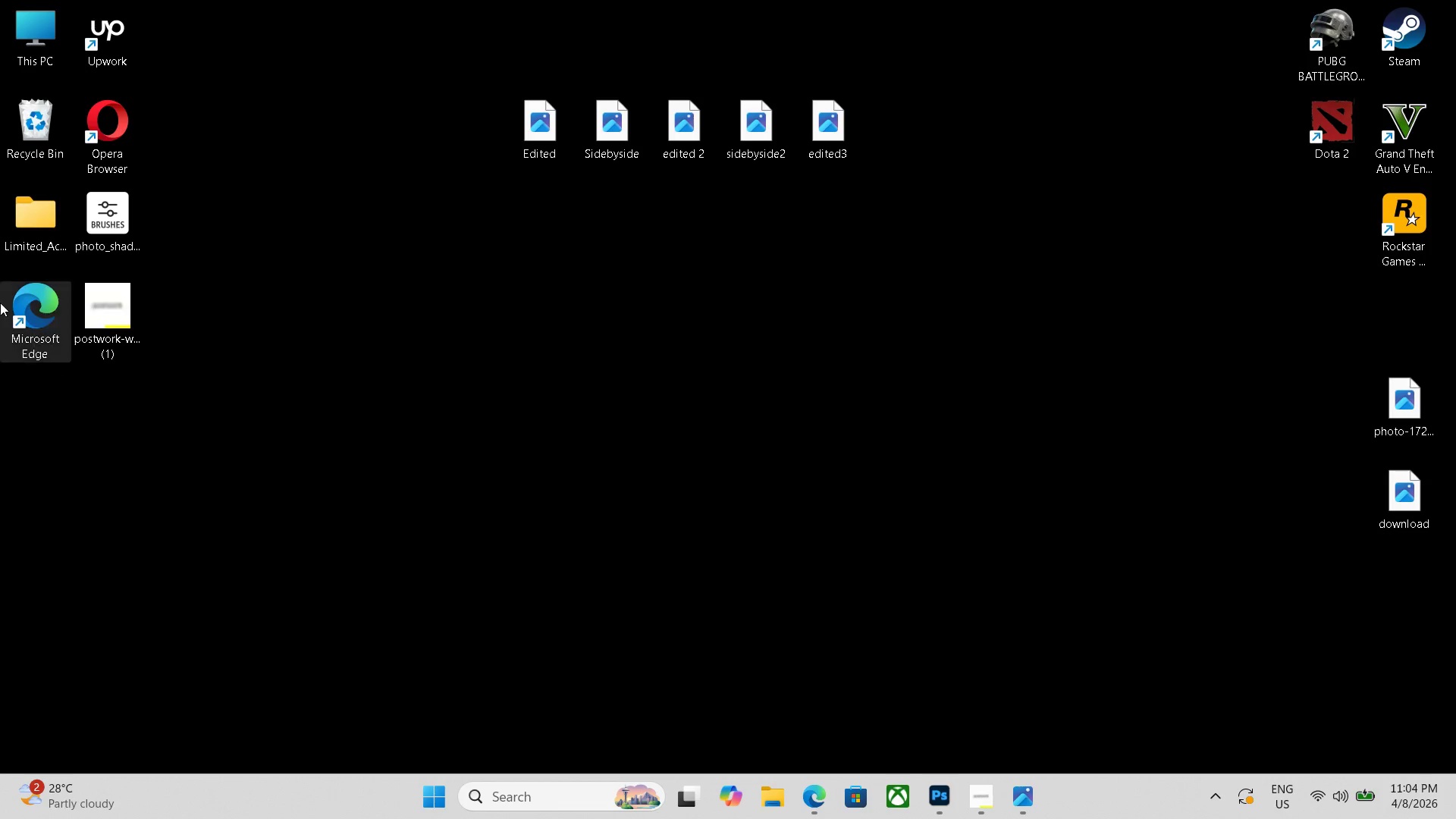 
left_click([14, 107])
 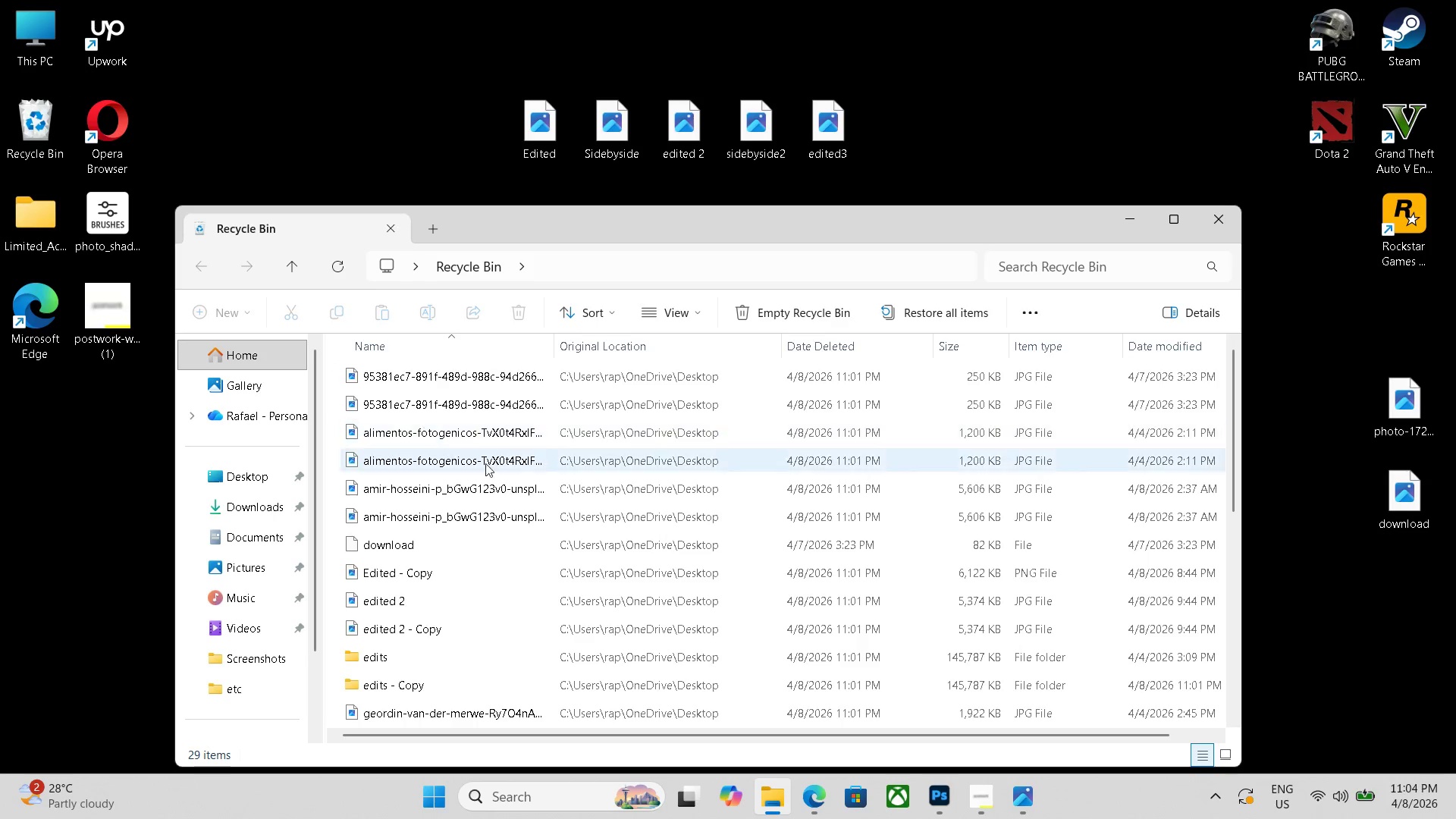 
left_click([551, 488])
 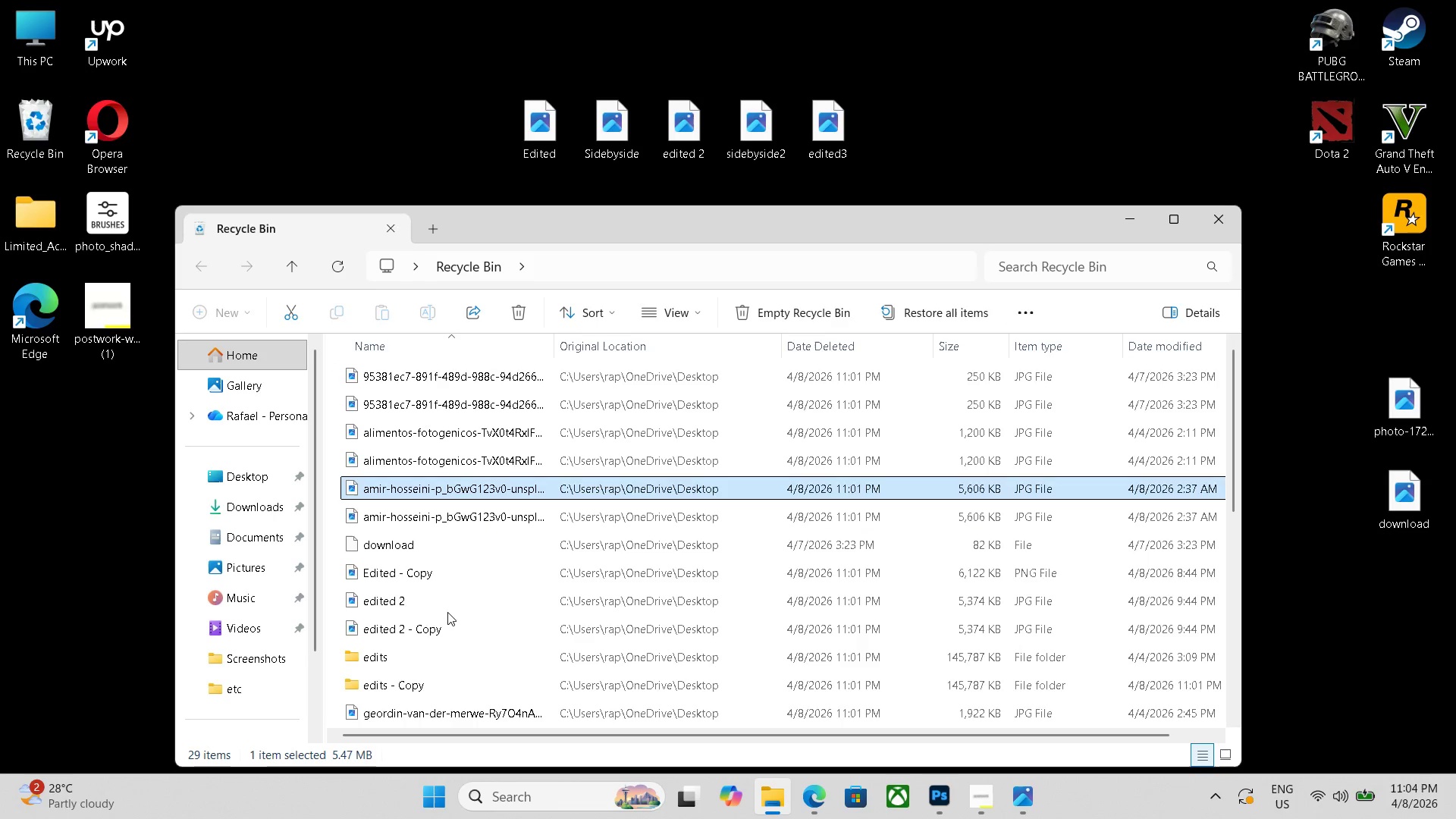 
left_click([446, 613])
 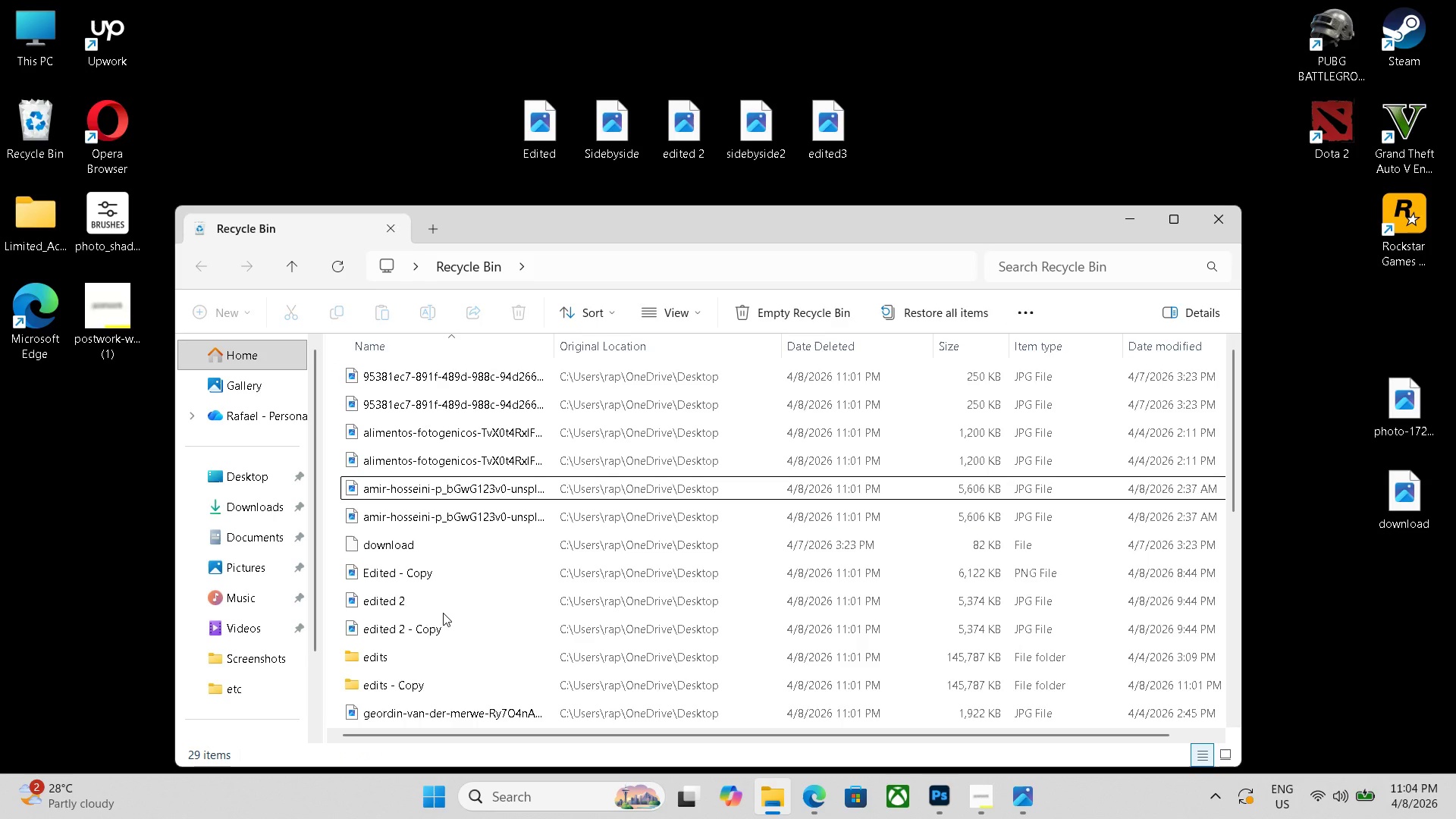 
type(eeeeeeeeeeeeeeeeee)
 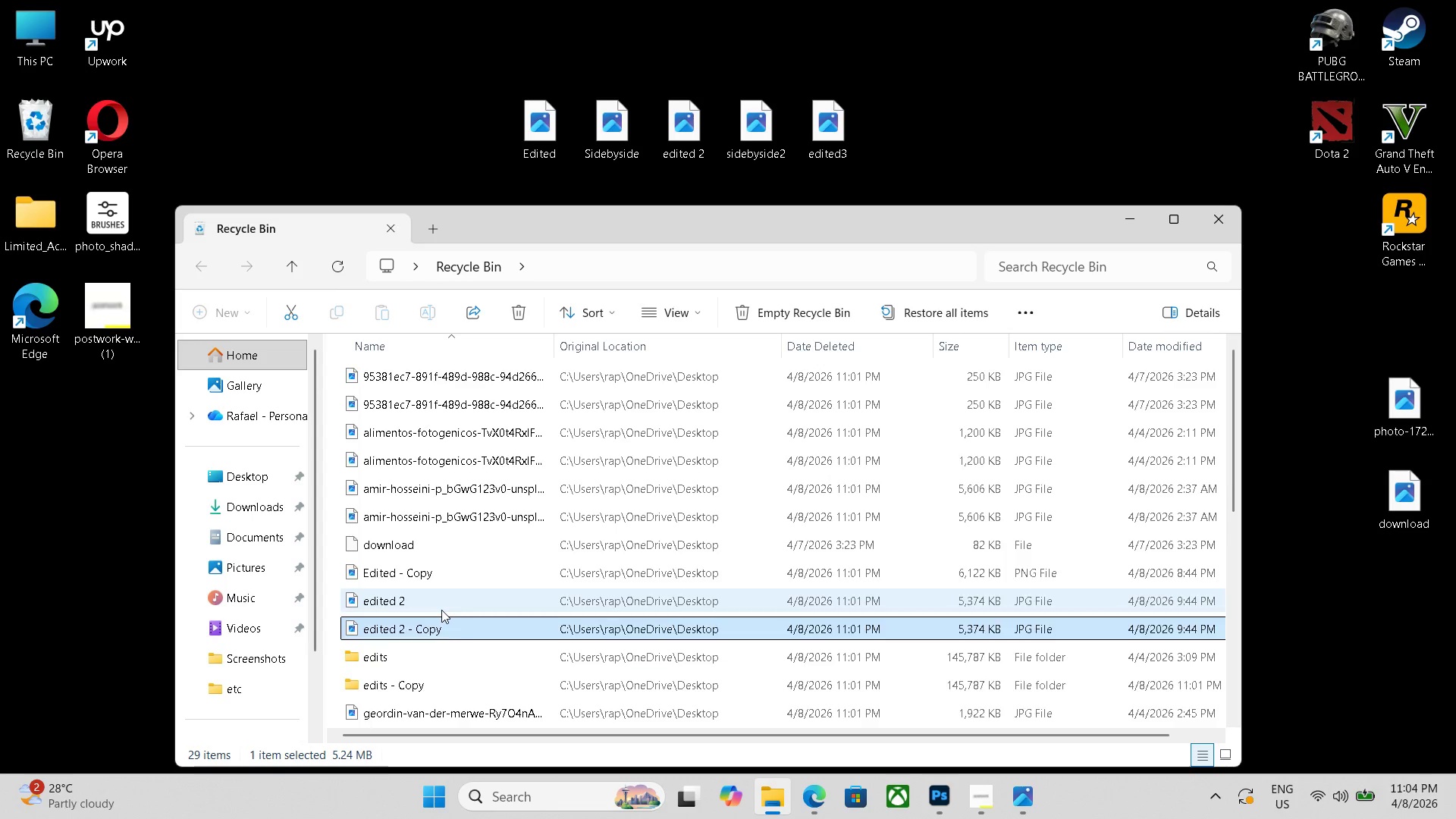 
scroll: coordinate [441, 610], scroll_direction: down, amount: 4.0
 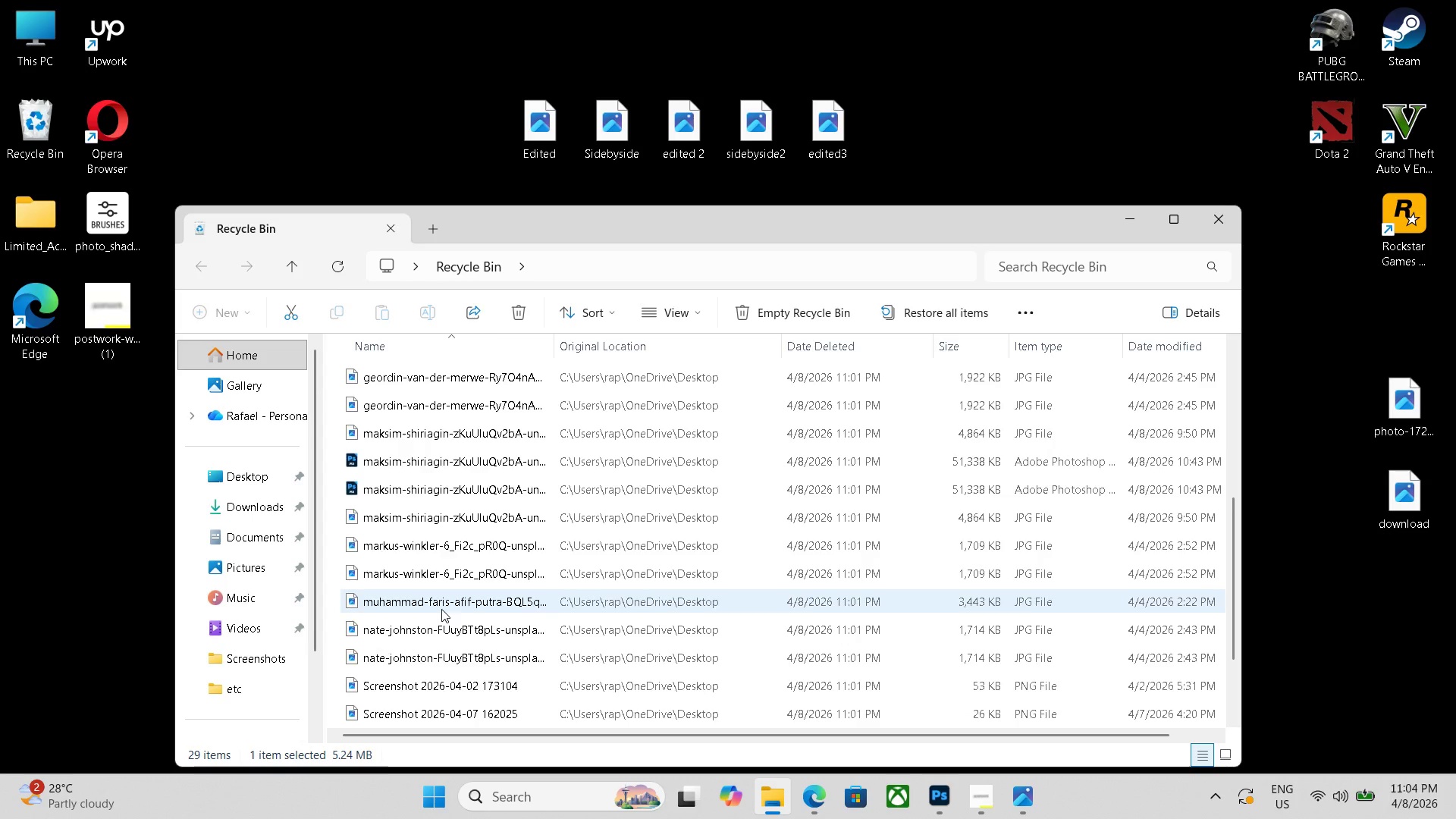 
type(eee)
 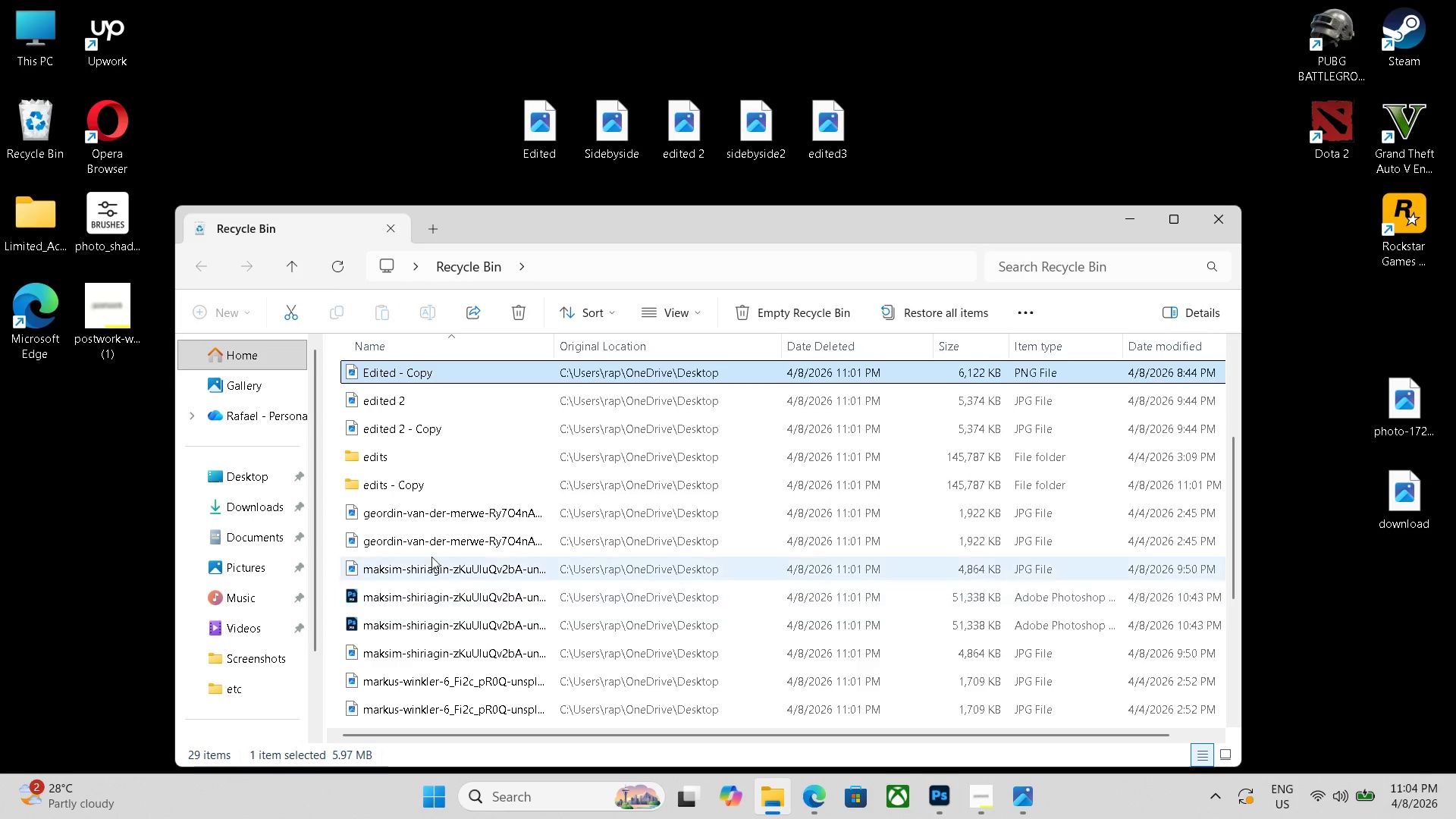 
mouse_move([524, 447])
 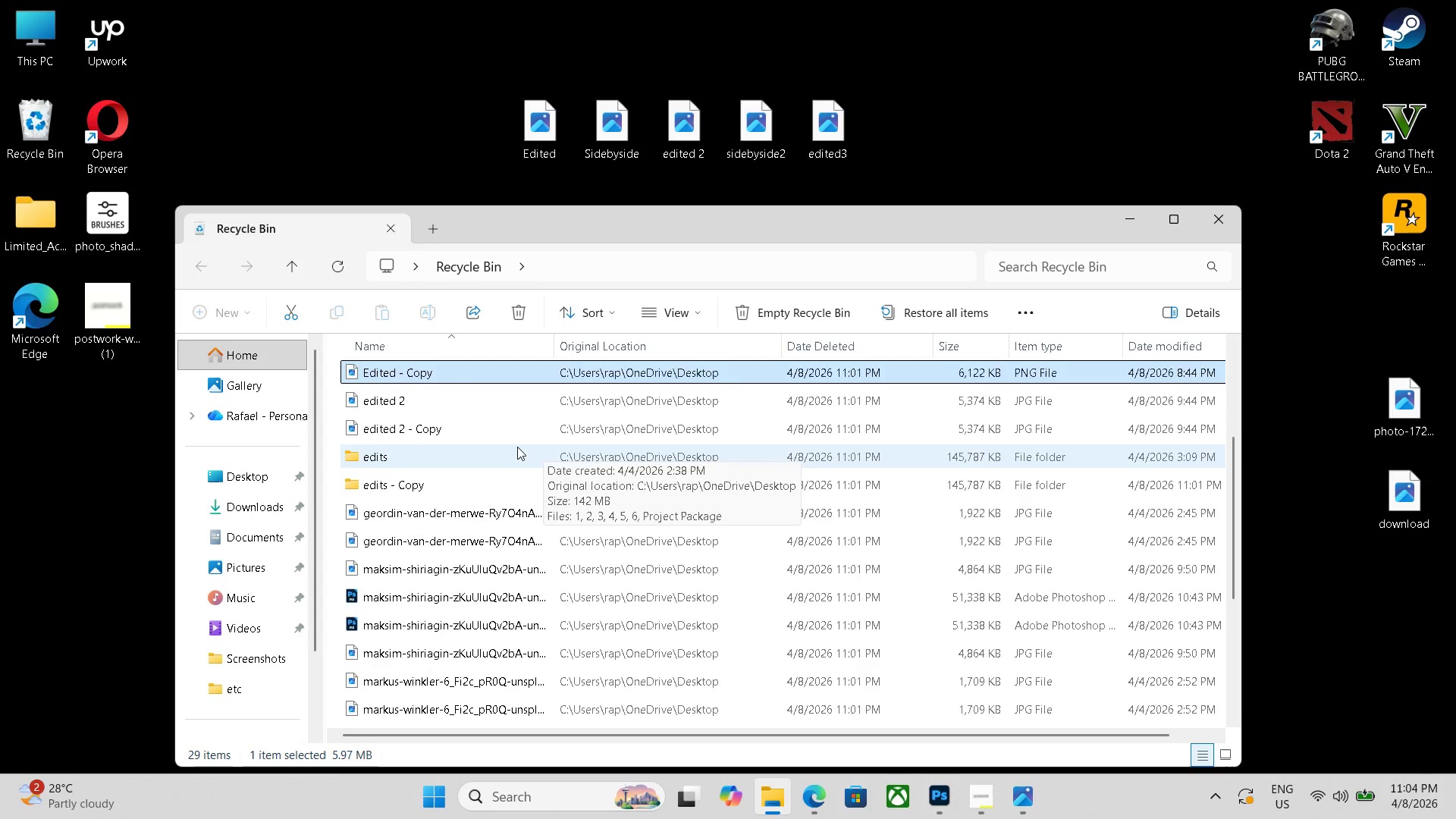 
type(sid)
 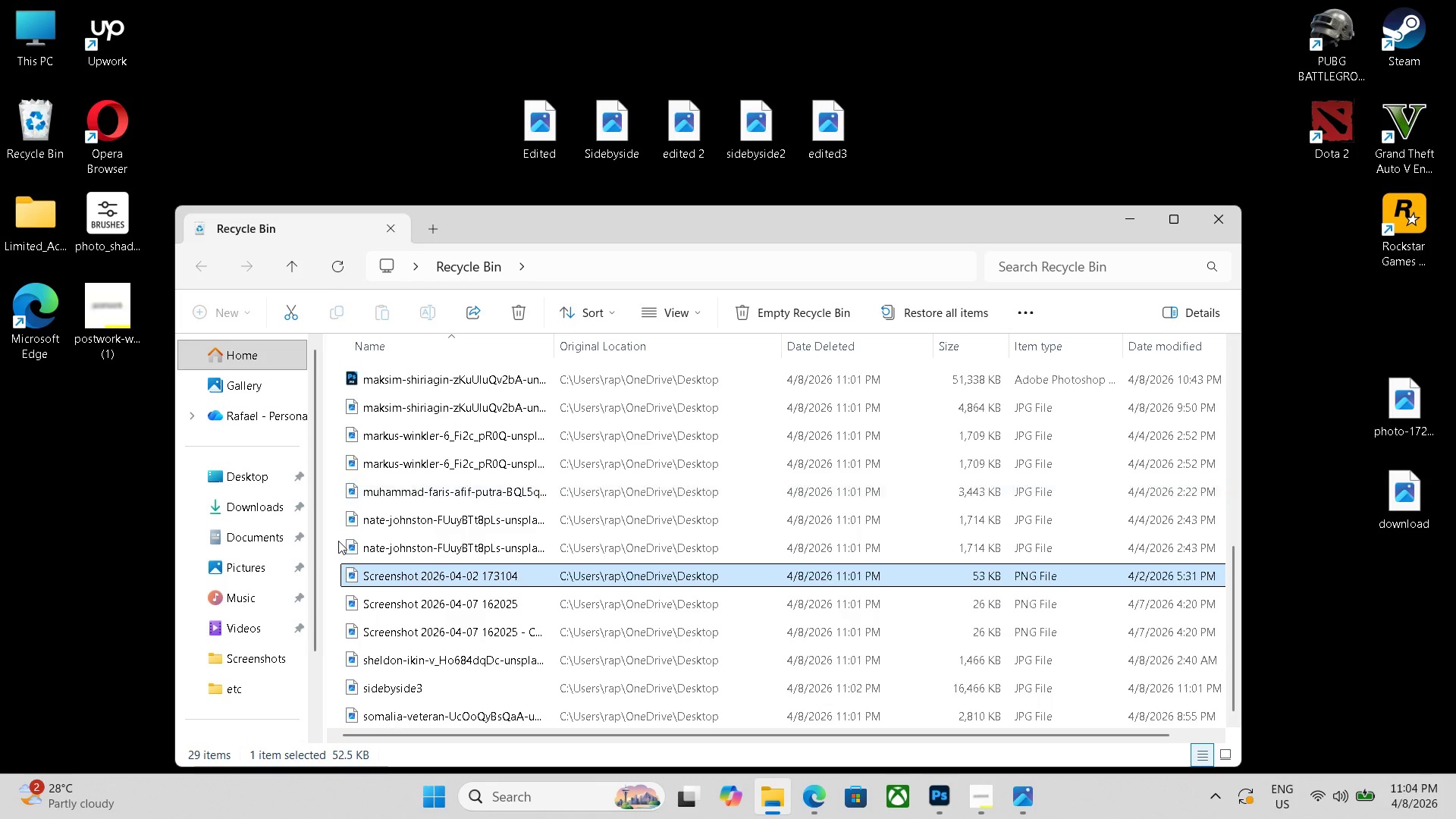 
scroll: coordinate [388, 554], scroll_direction: down, amount: 1.0
 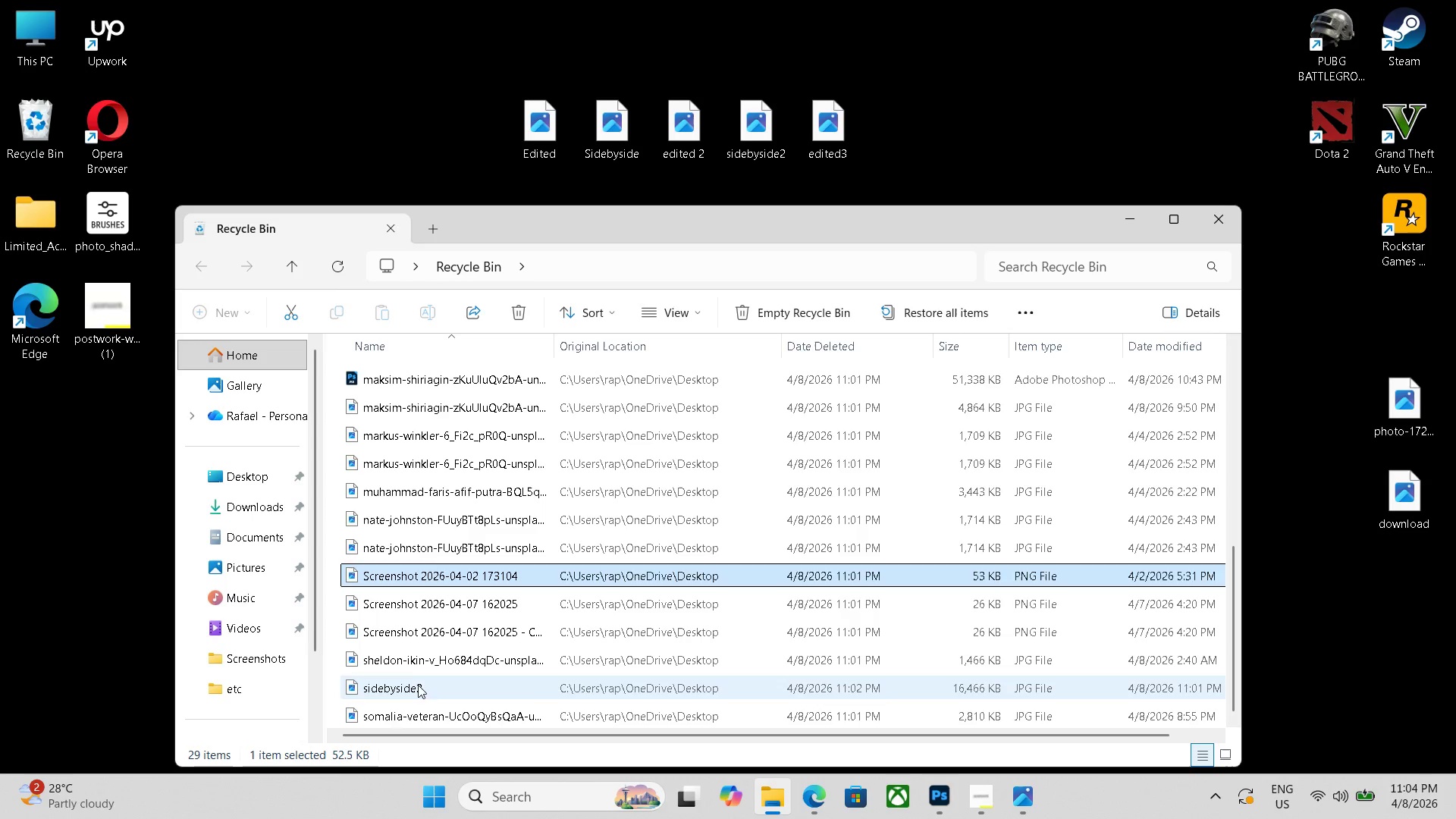 
left_click([417, 685])
 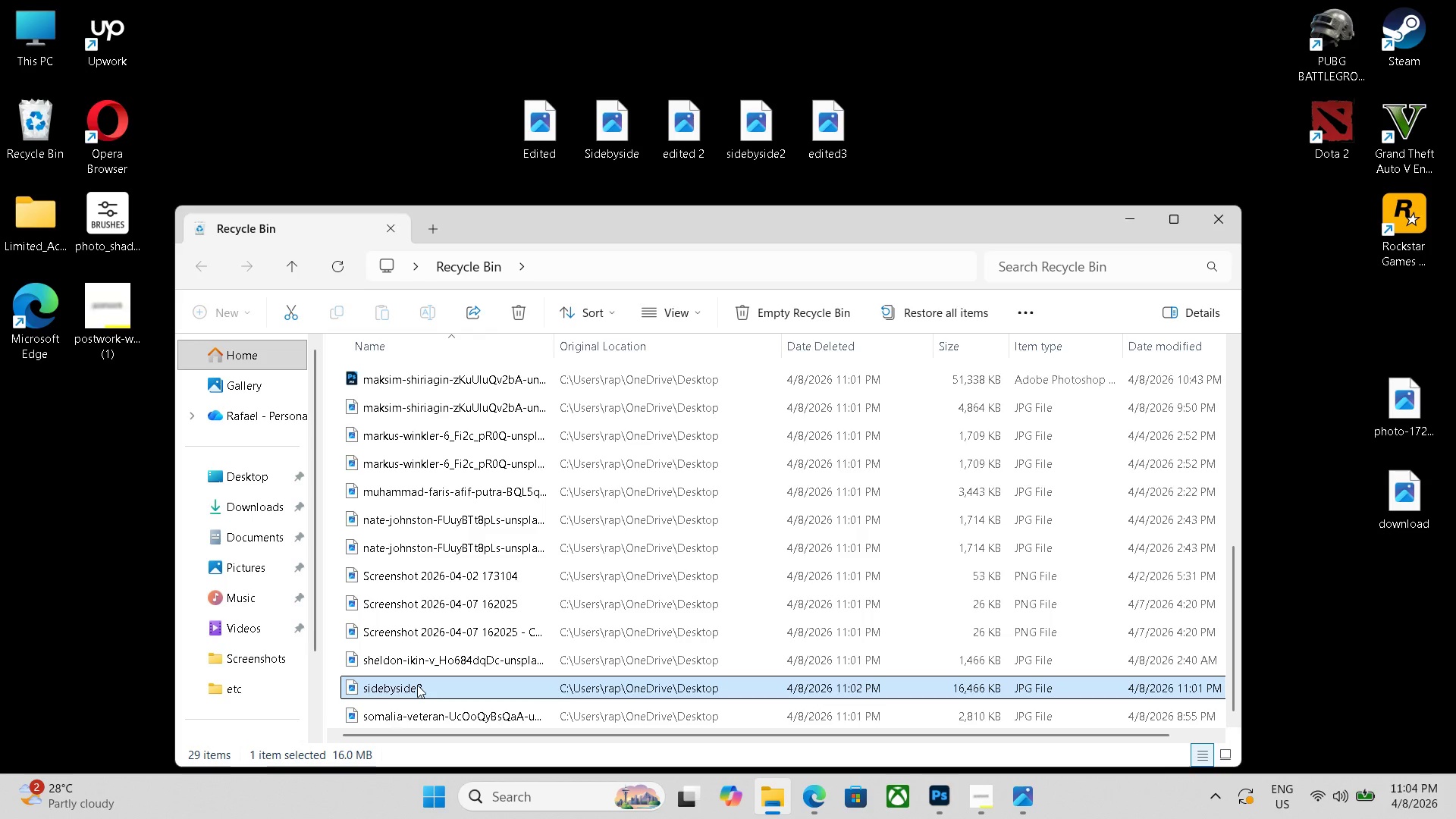 
left_click_drag(start_coordinate=[417, 685], to_coordinate=[899, 127])
 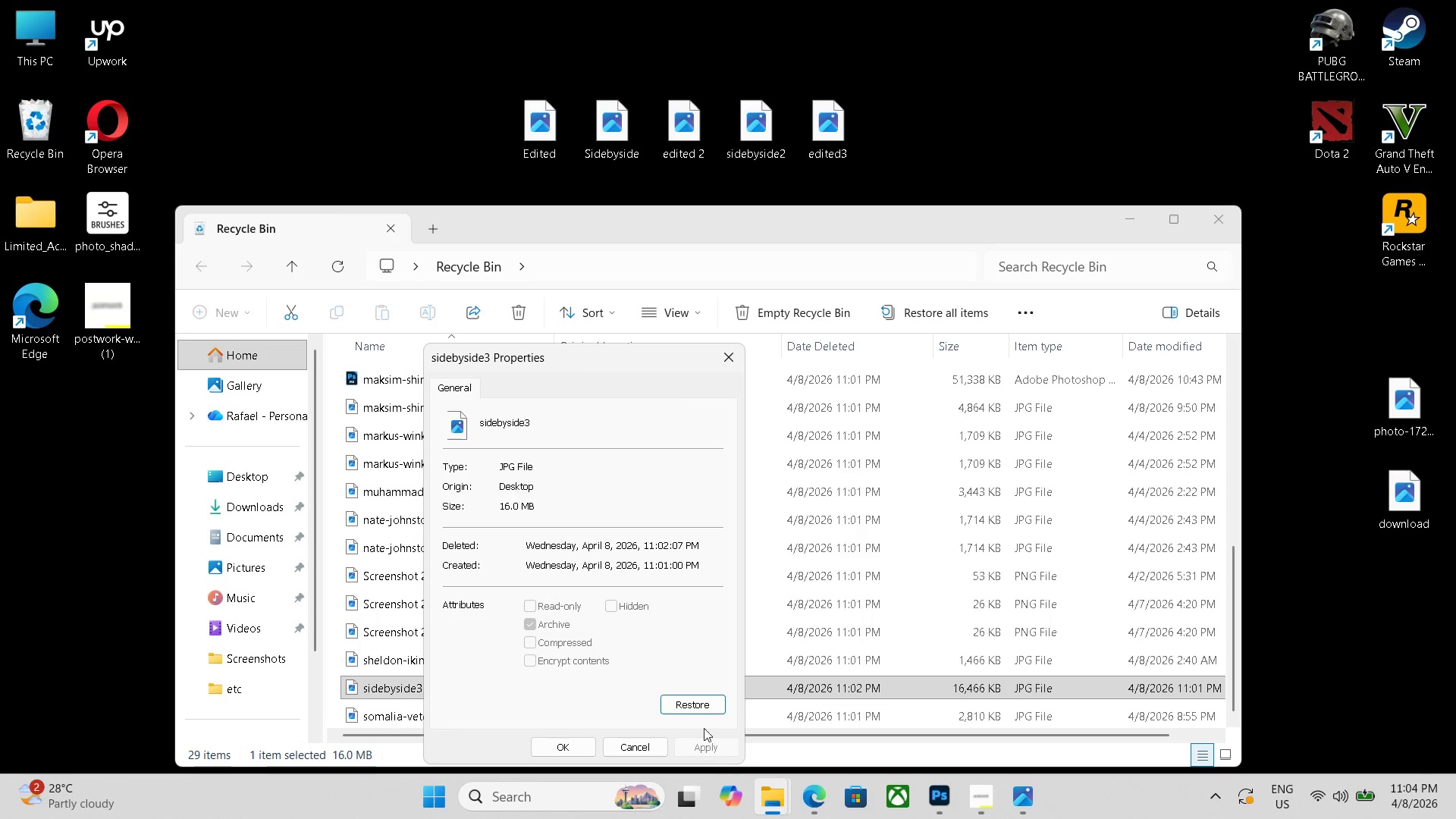 
left_click([711, 694])
 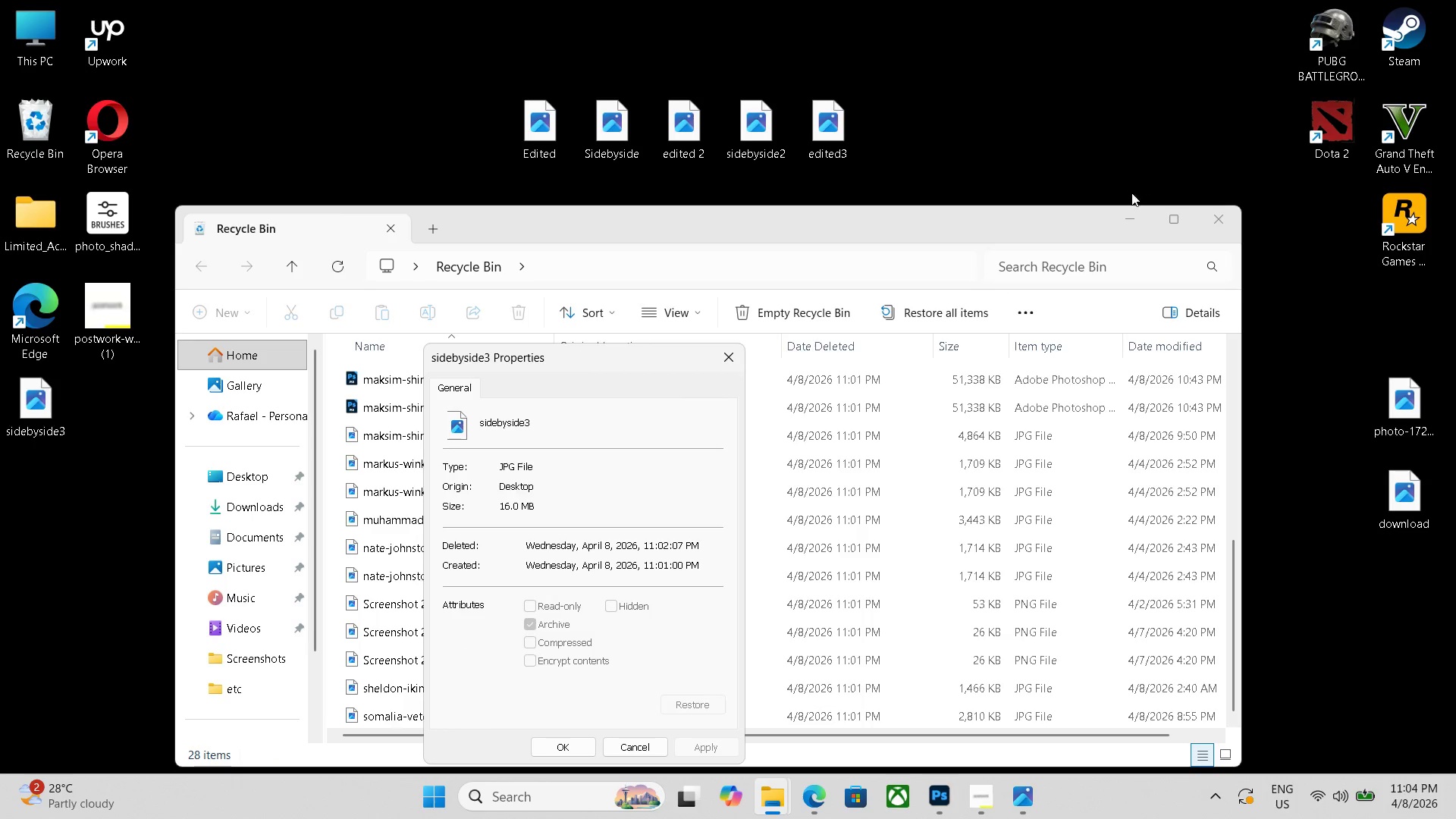 
left_click([1198, 211])
 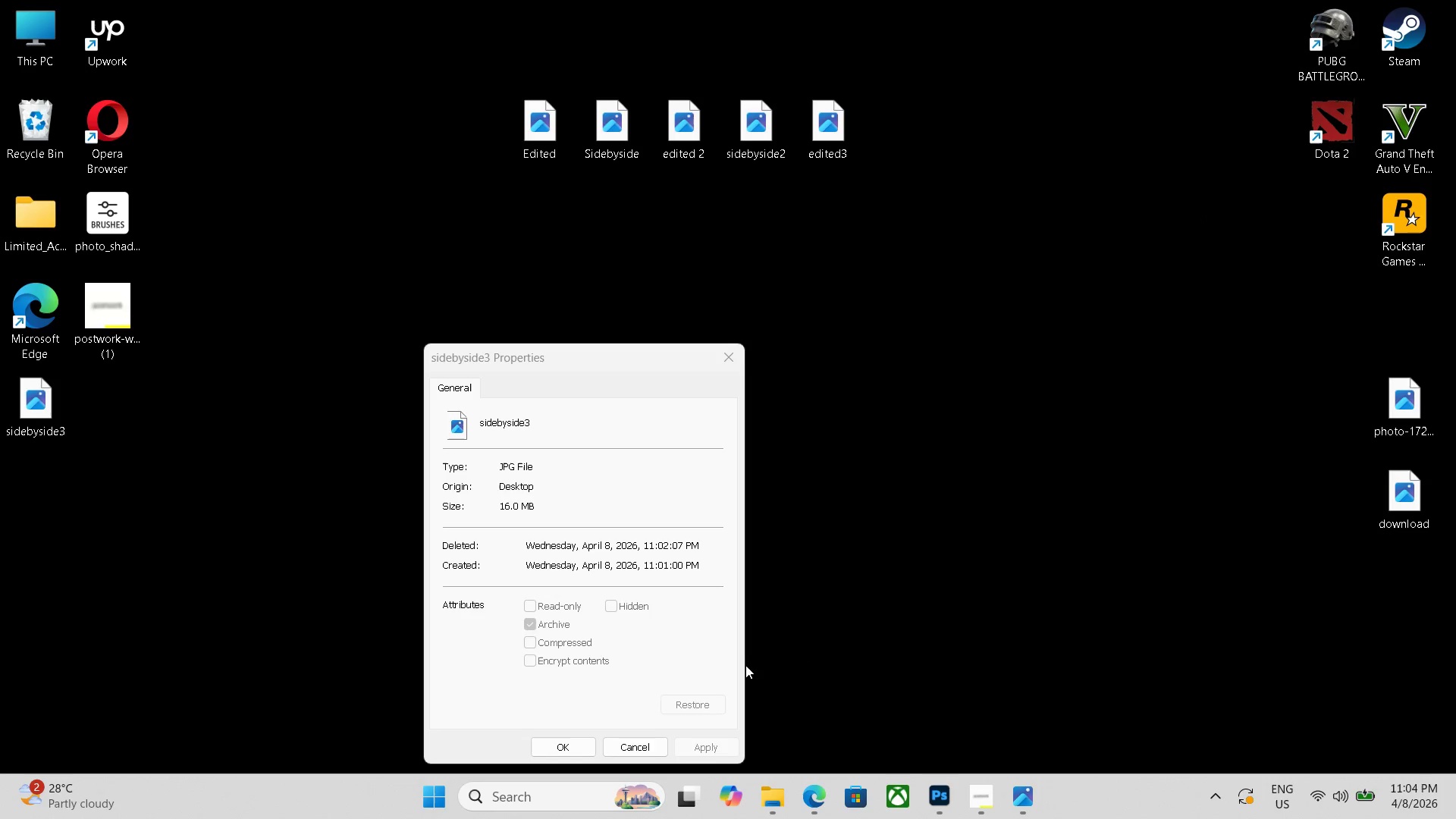 
left_click([938, 789])
 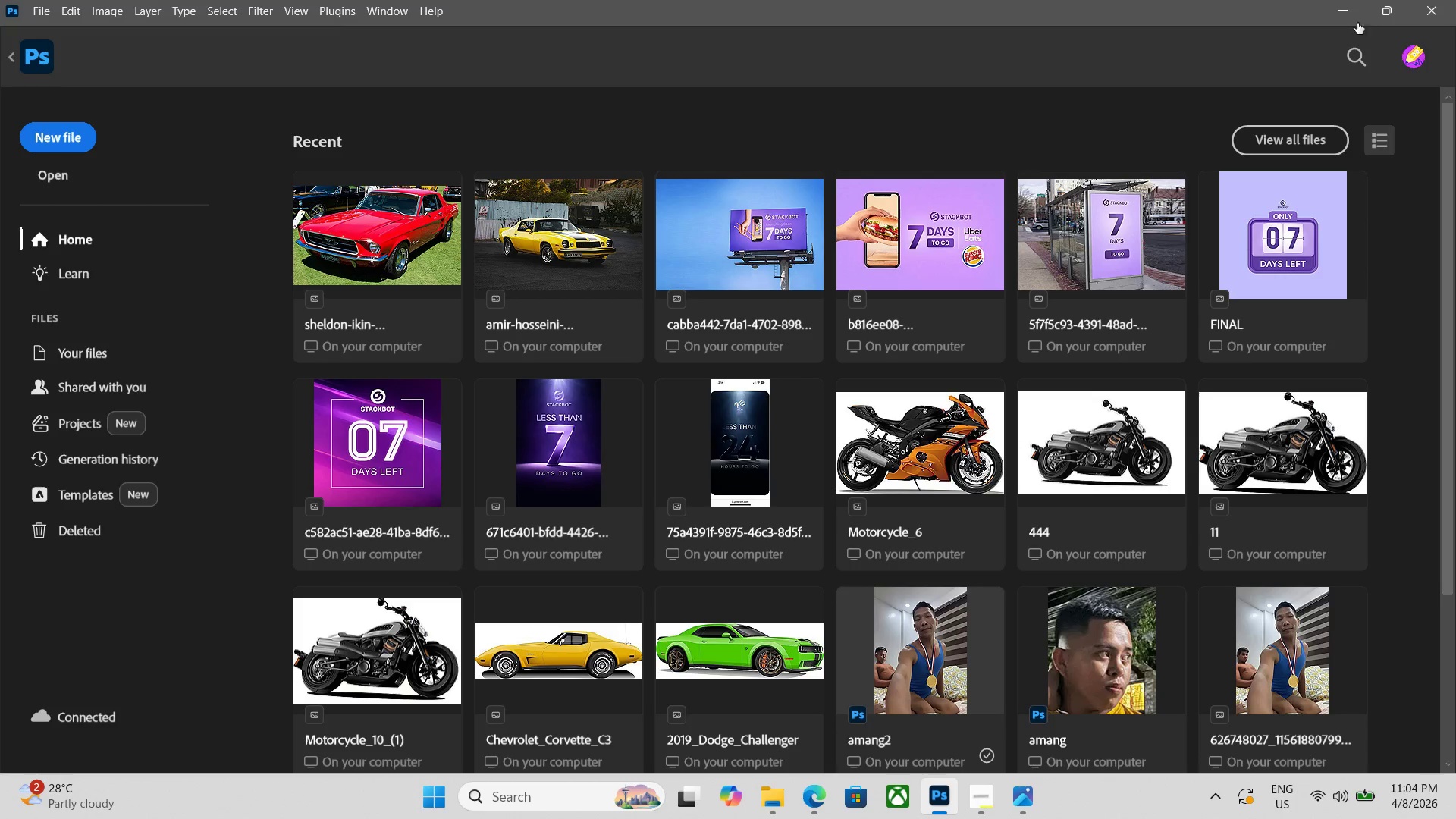 
left_click([1380, 11])
 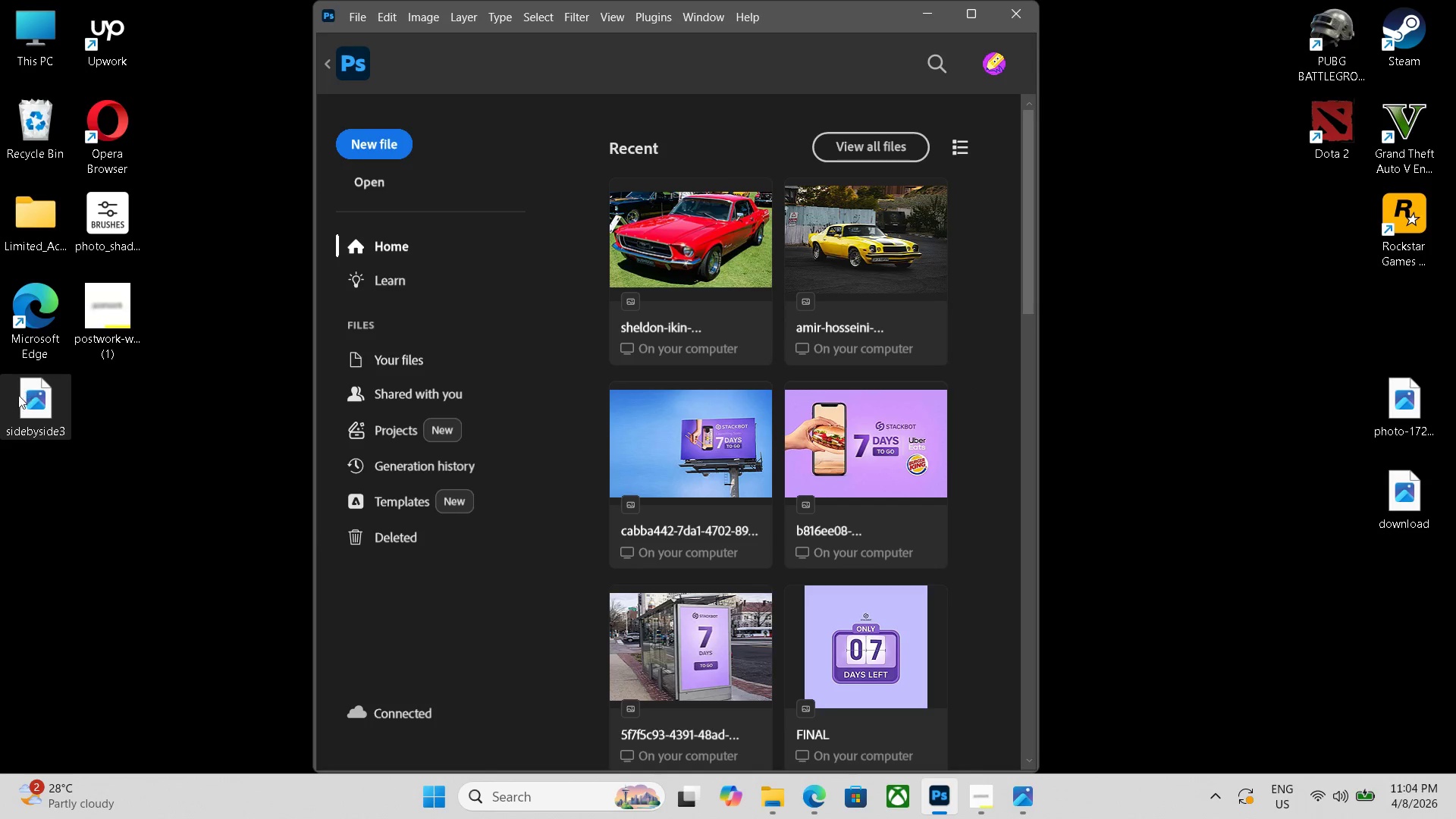 
left_click_drag(start_coordinate=[27, 397], to_coordinate=[701, 353])
 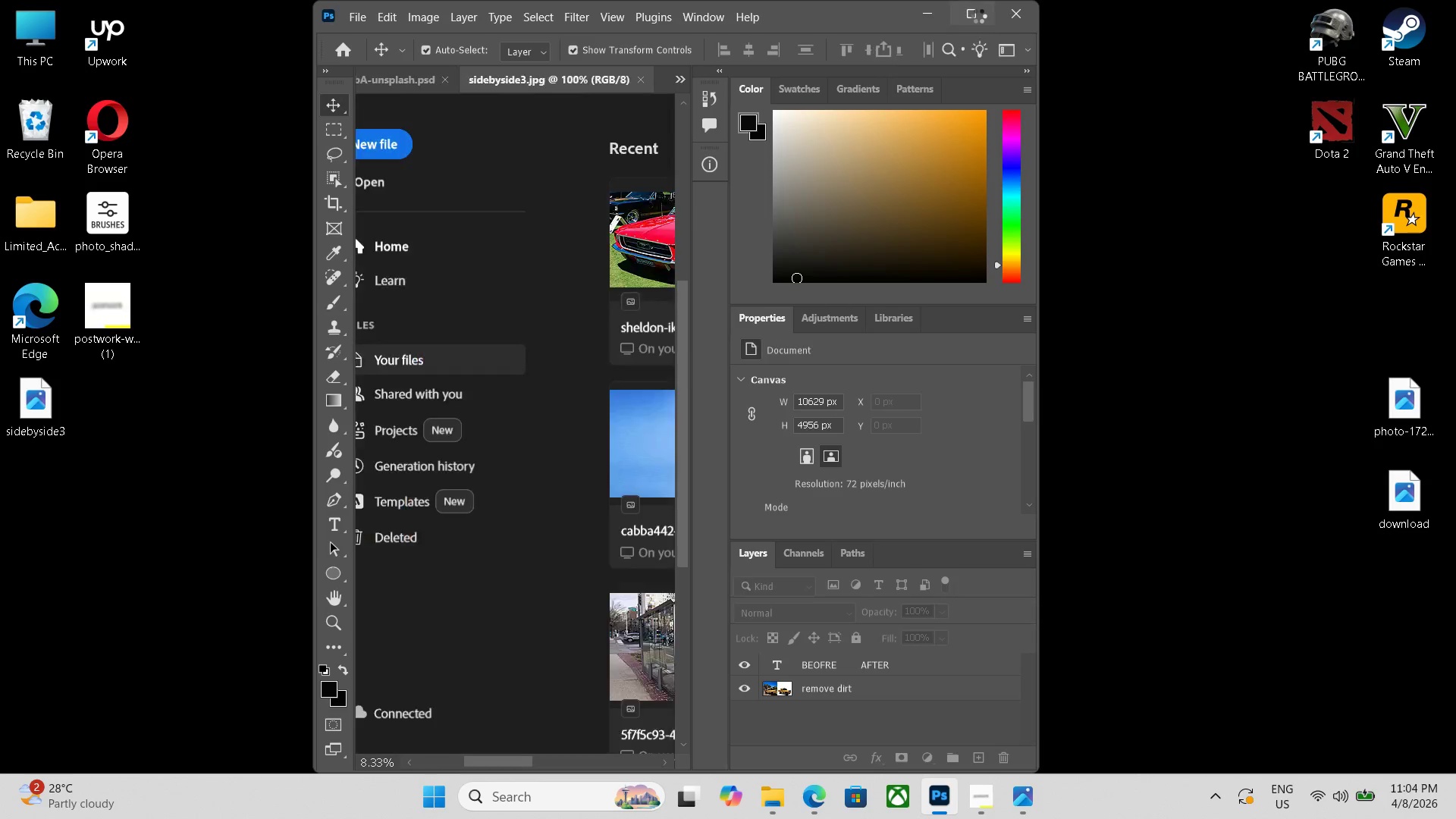 
left_click([978, 10])
 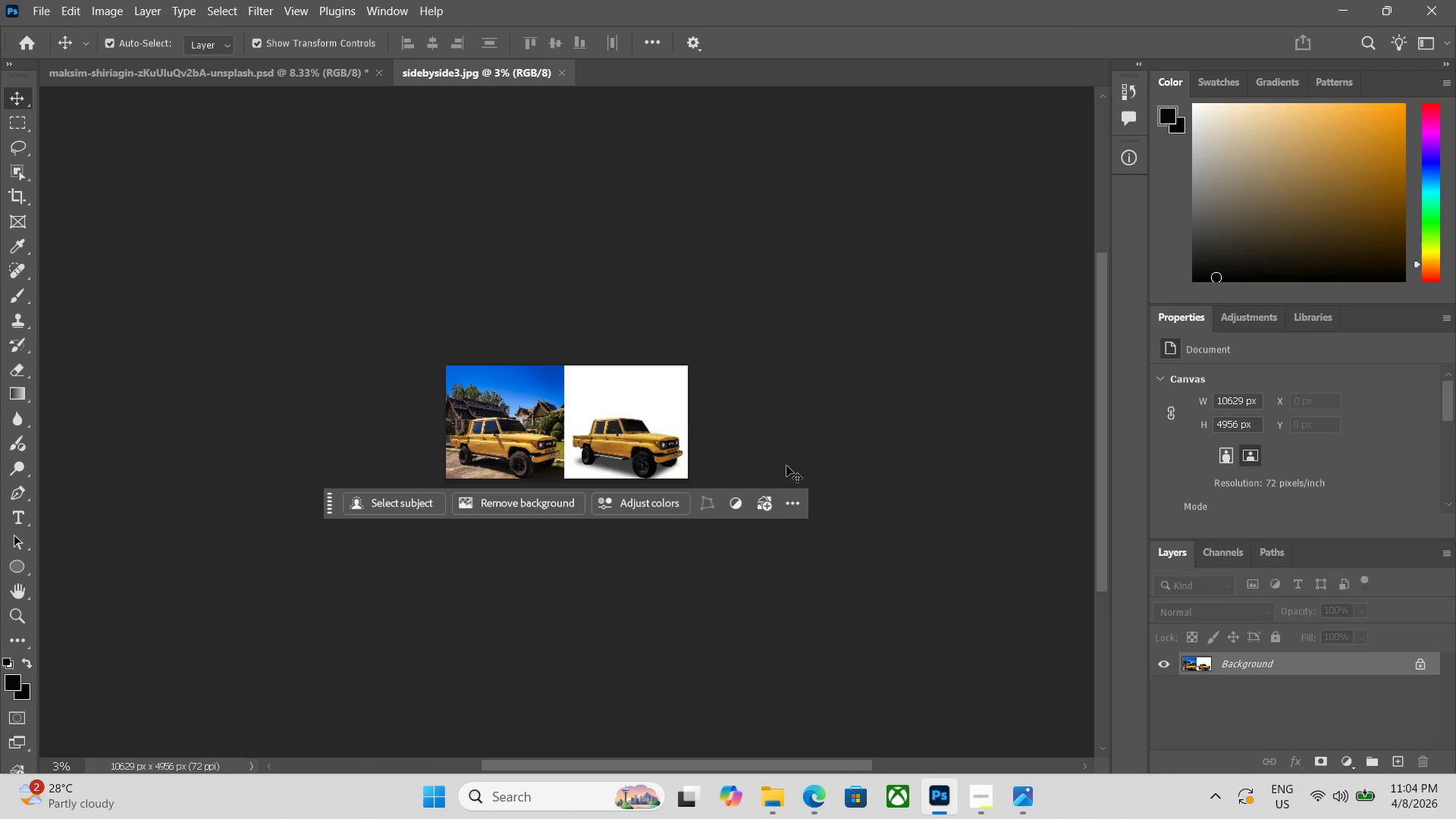 
key(Control+Equal)
 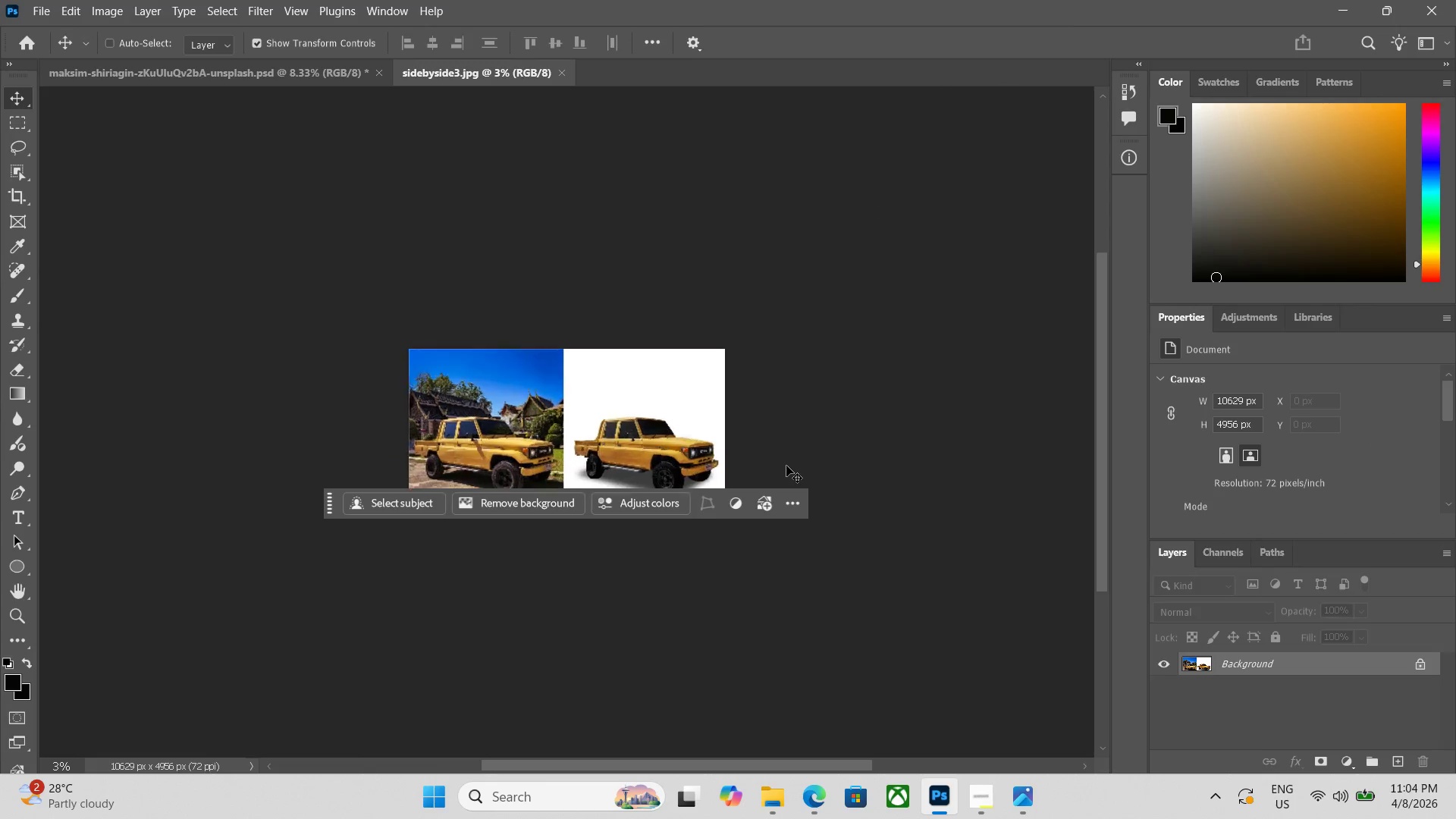 
key(Control+Equal)
 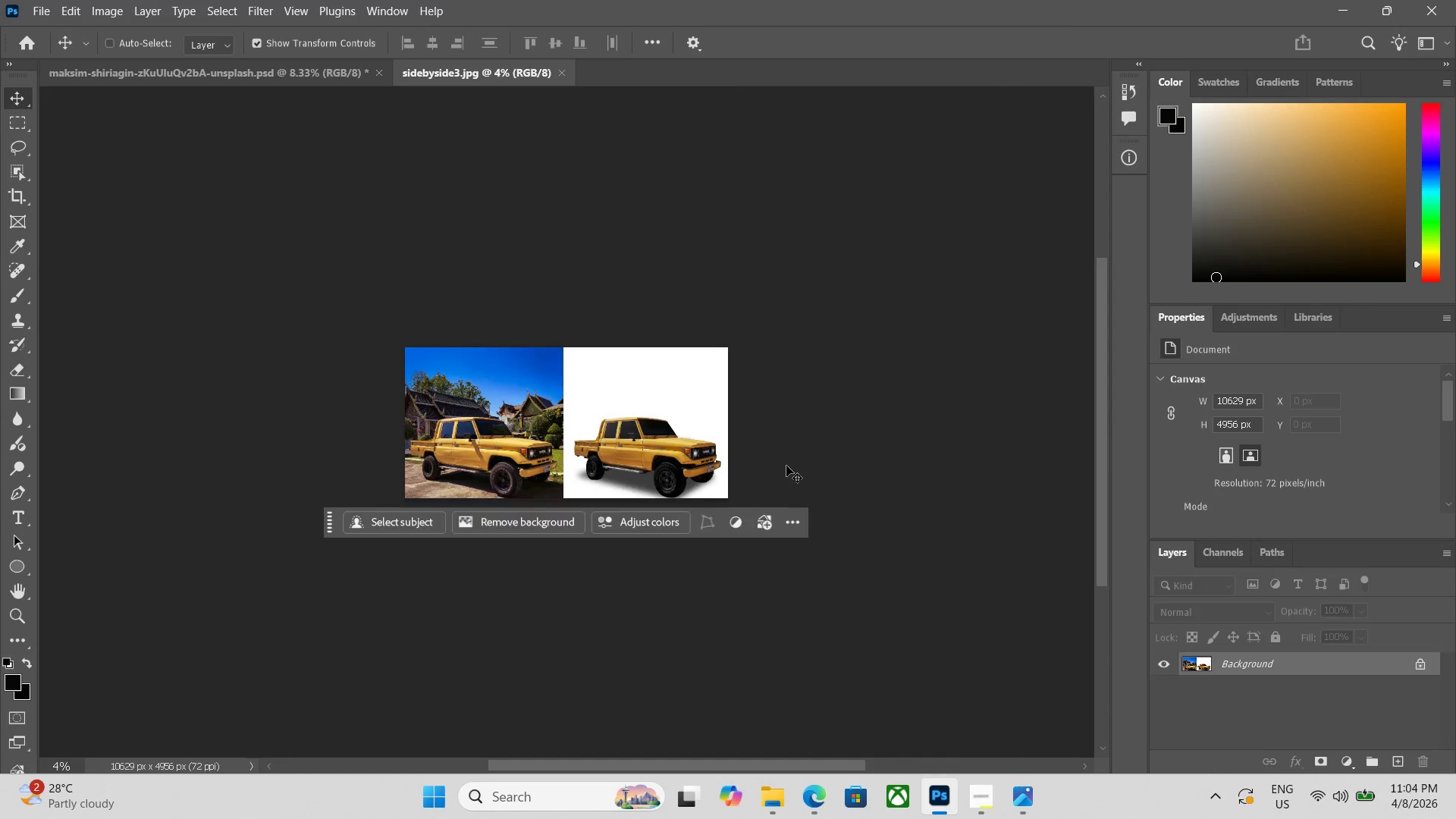 
key(Control+Equal)
 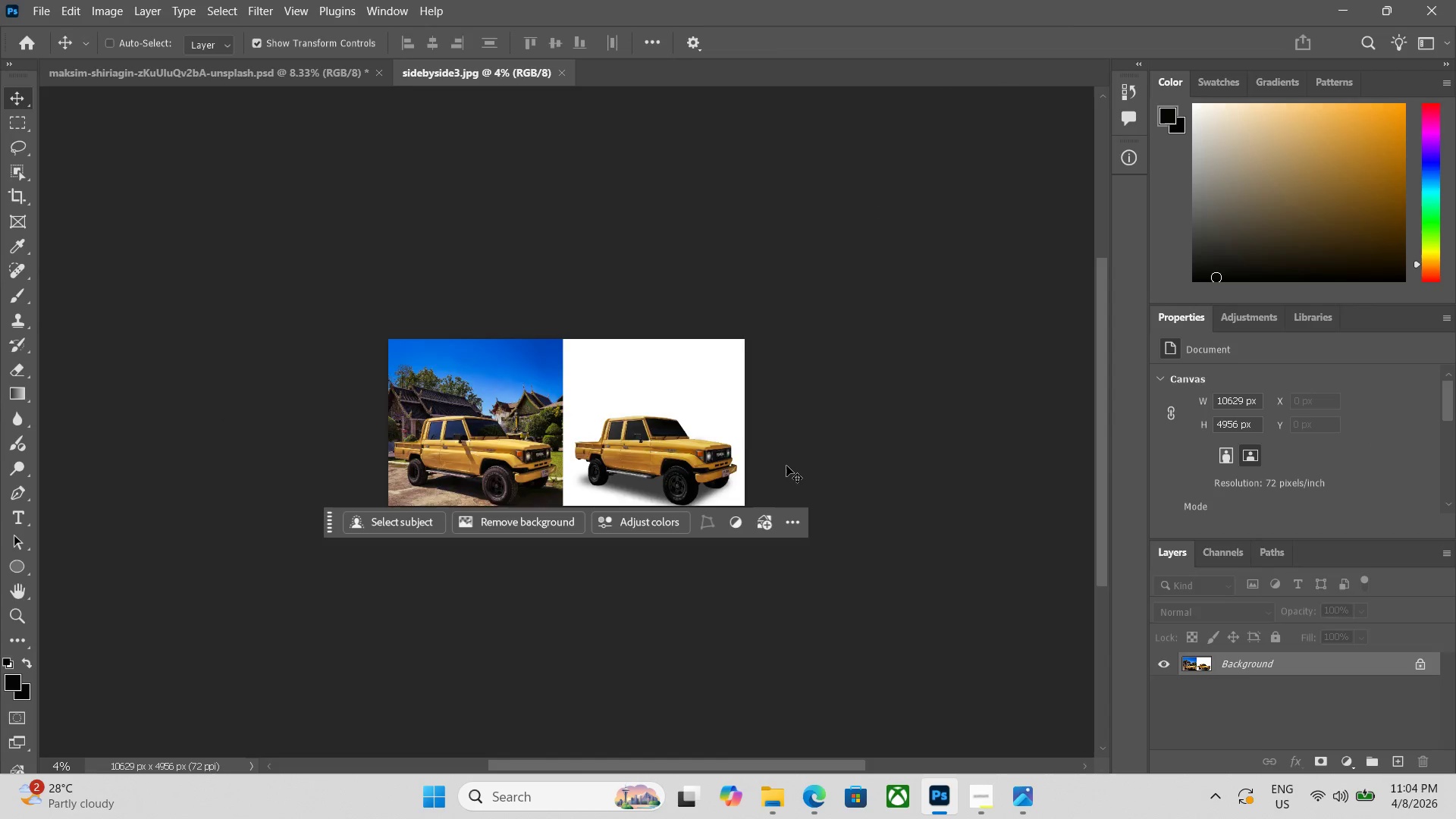 
key(Control+Equal)
 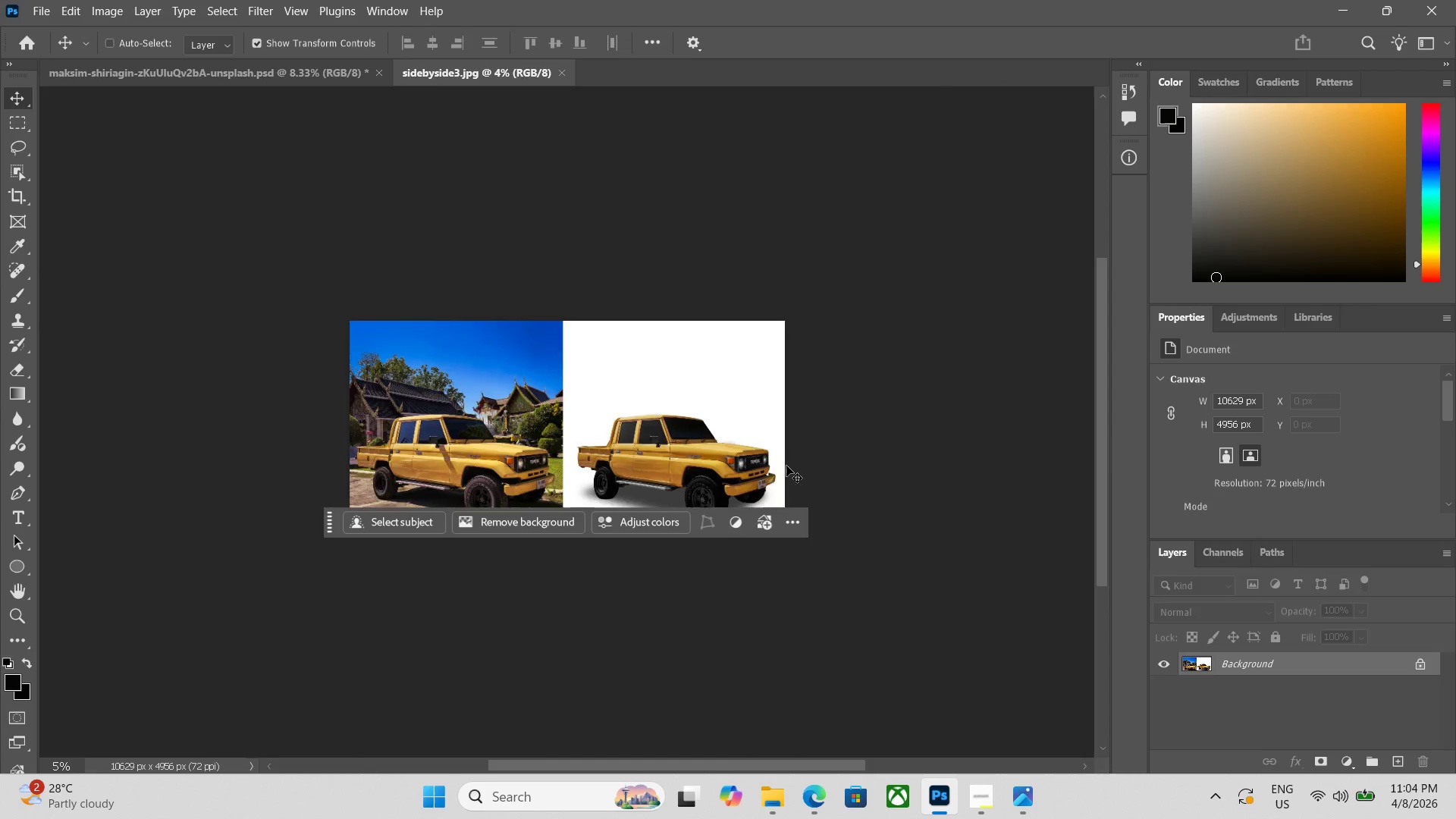 
key(Control+Equal)
 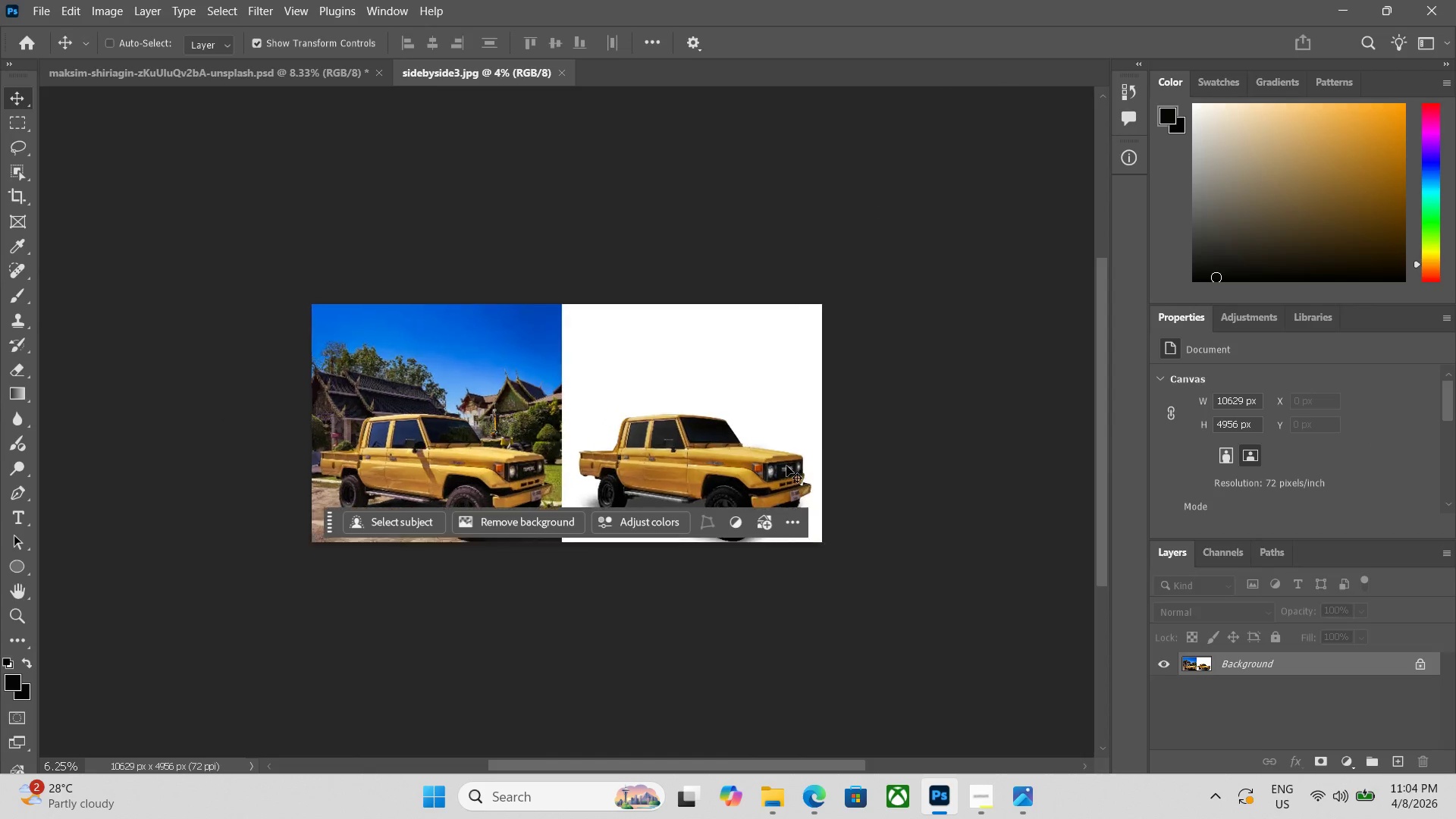 
key(Control+Equal)
 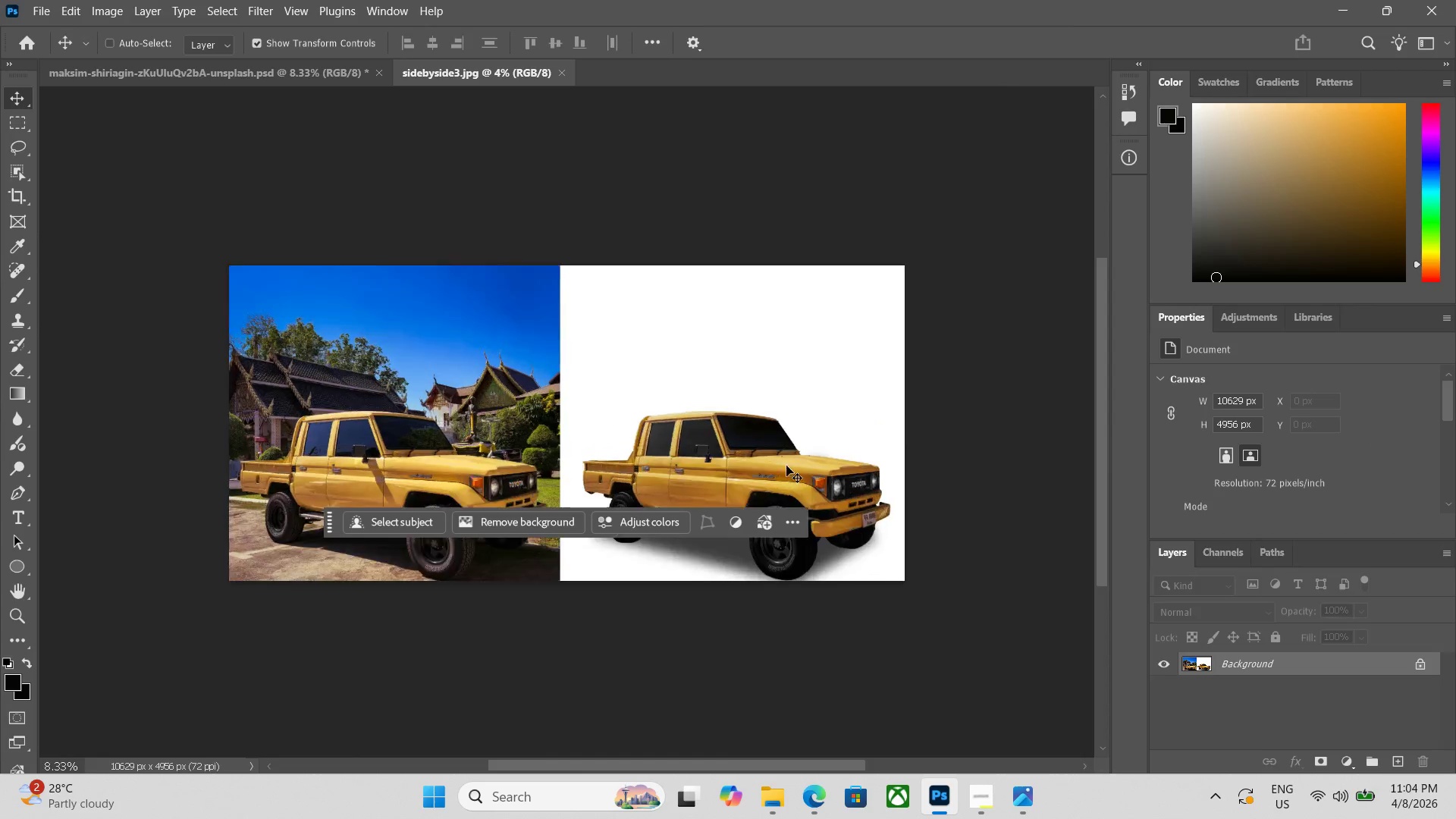 
key(Control+Equal)
 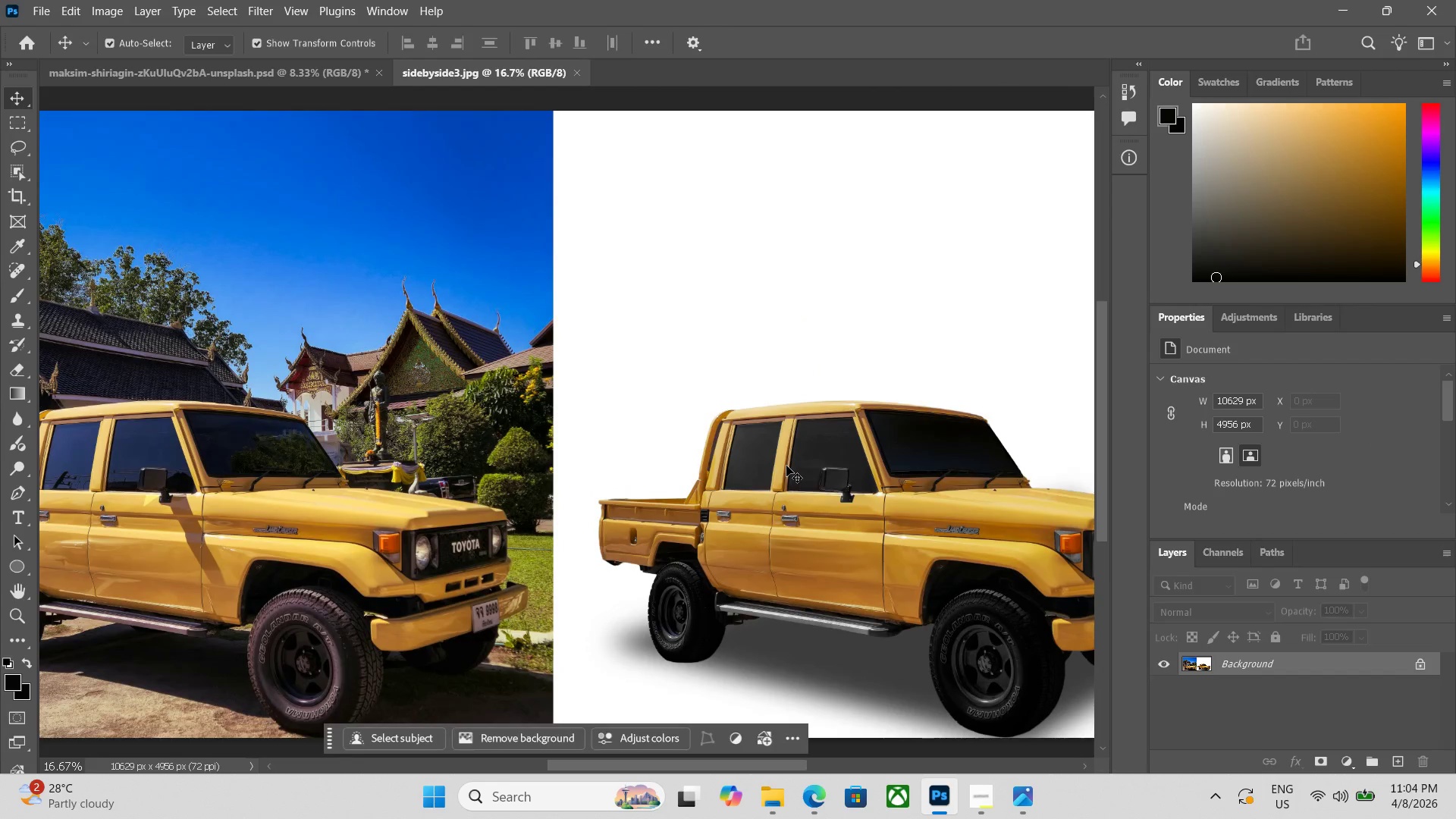 
key(Control+Minus)
 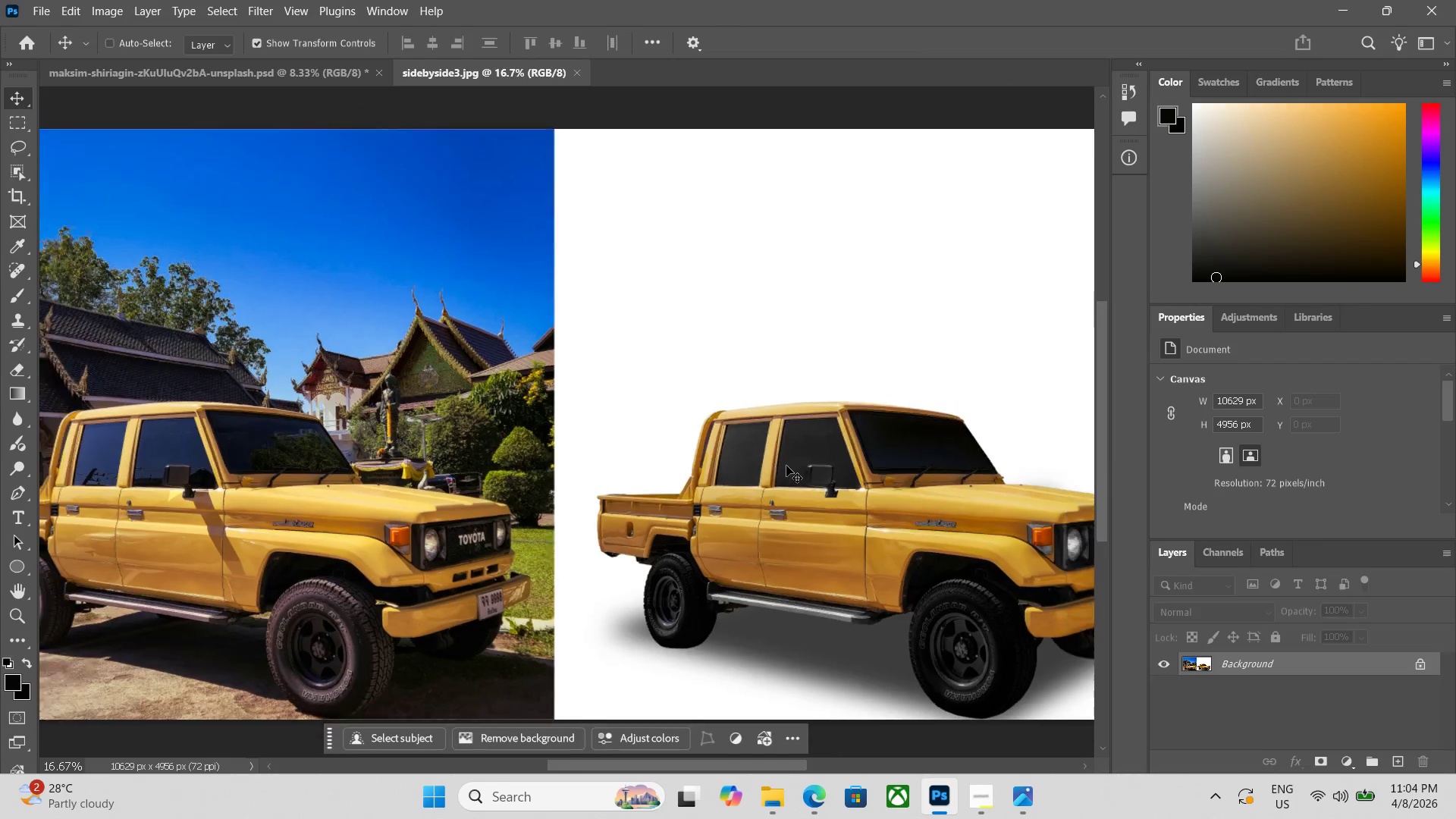 
key(Control+Minus)
 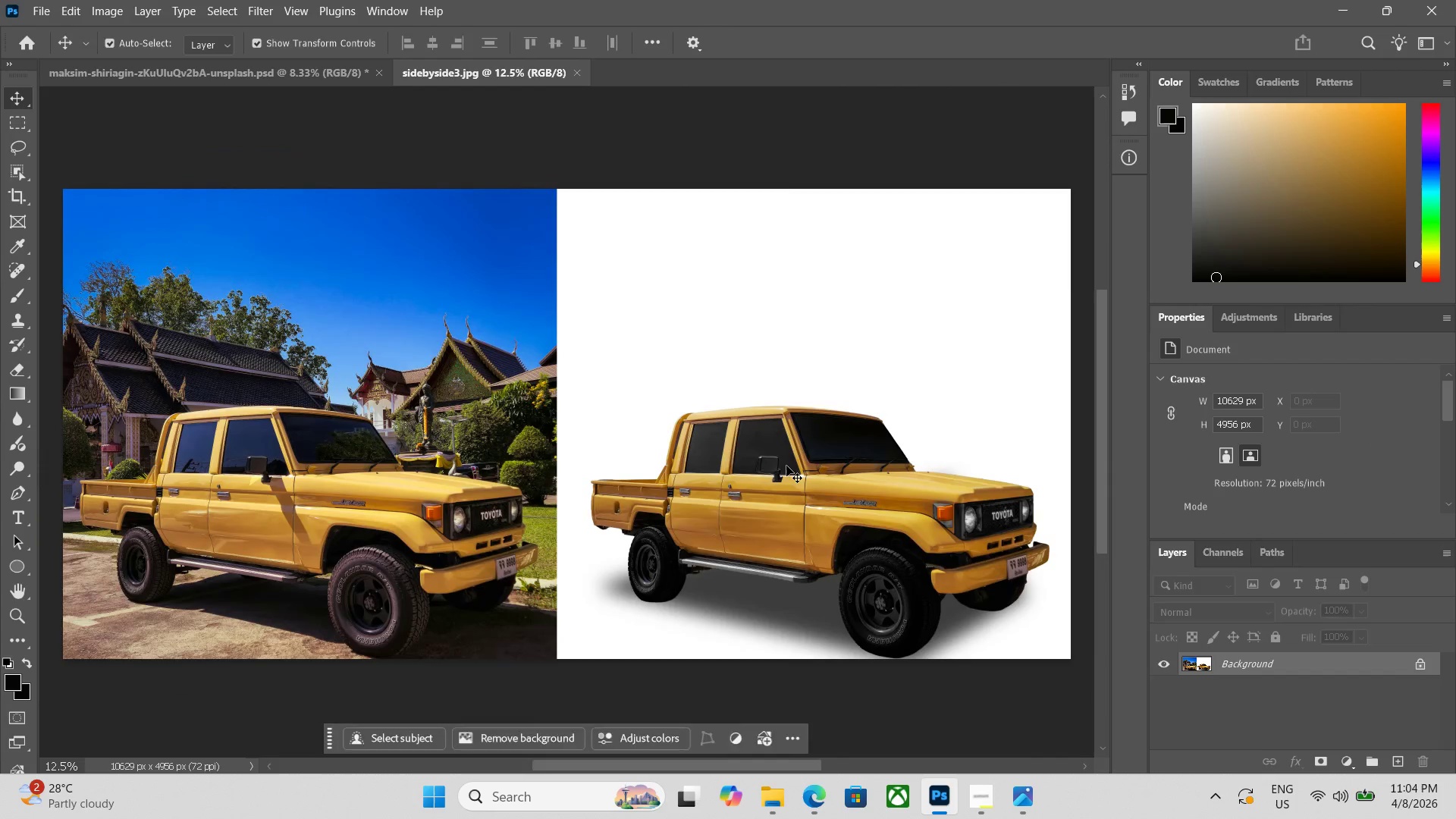 
key(Control+ControlLeft)
 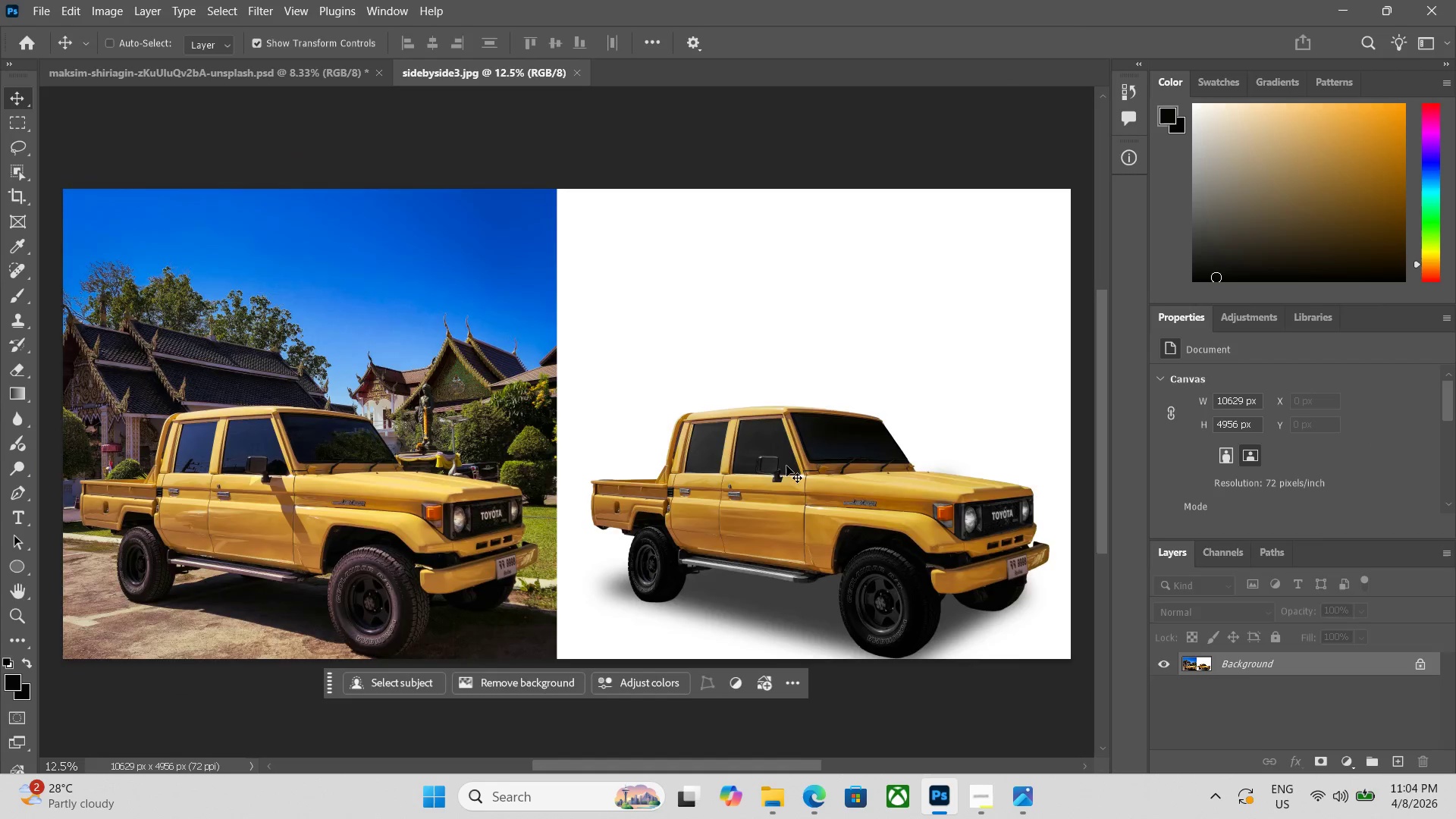 
key(Control+Minus)
 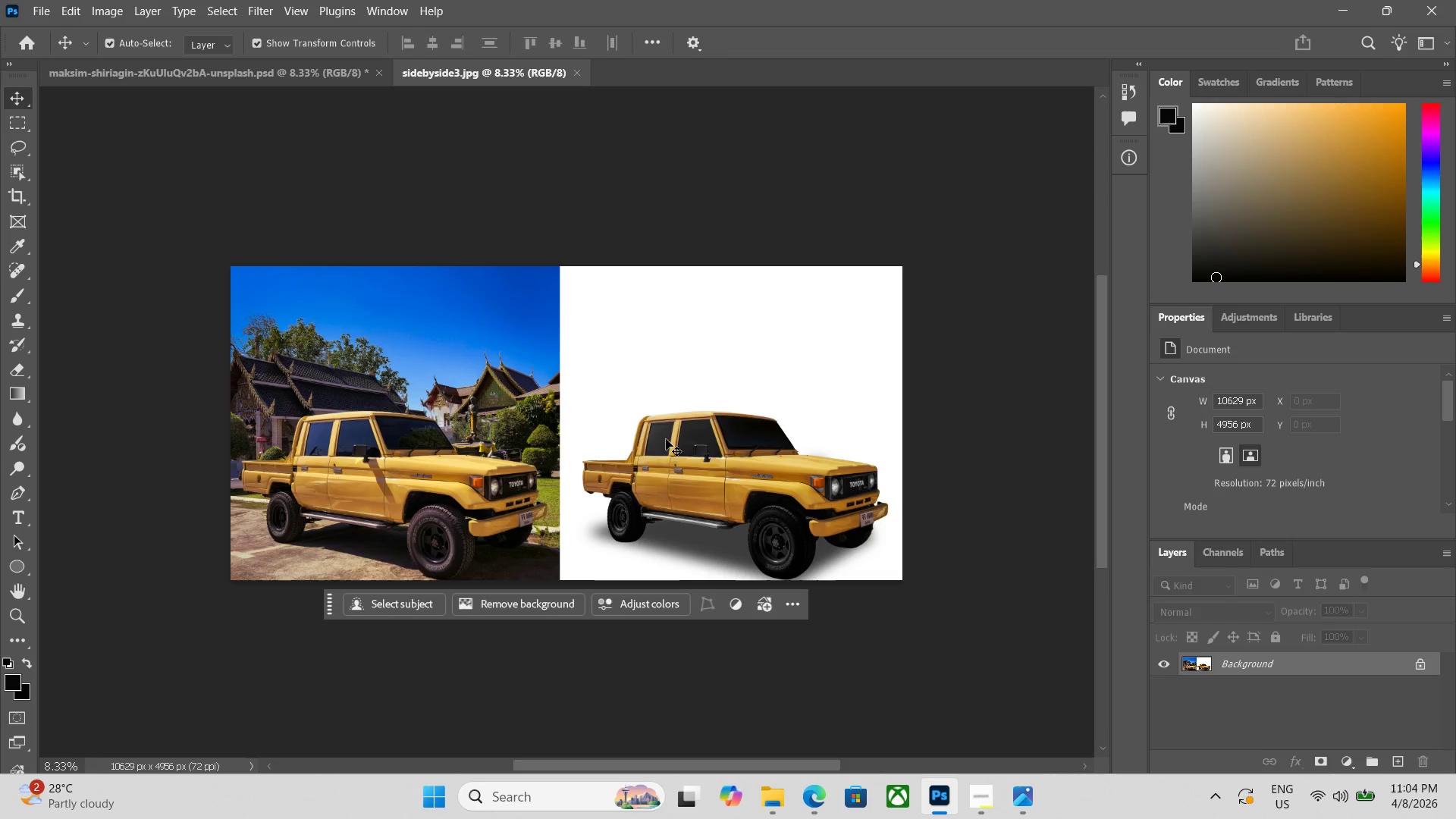 
key(T)
 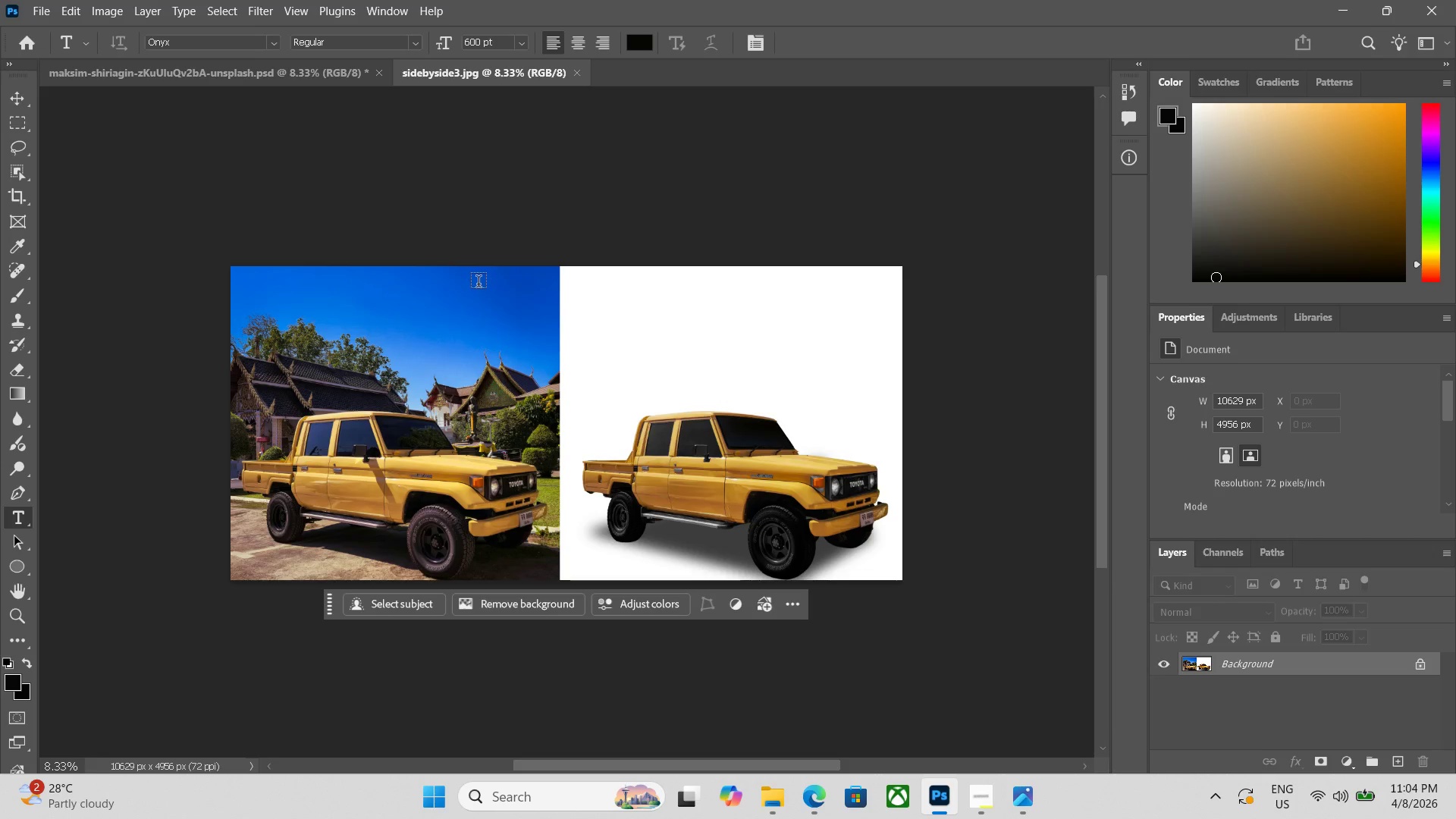 
left_click_drag(start_coordinate=[479, 283], to_coordinate=[647, 331])
 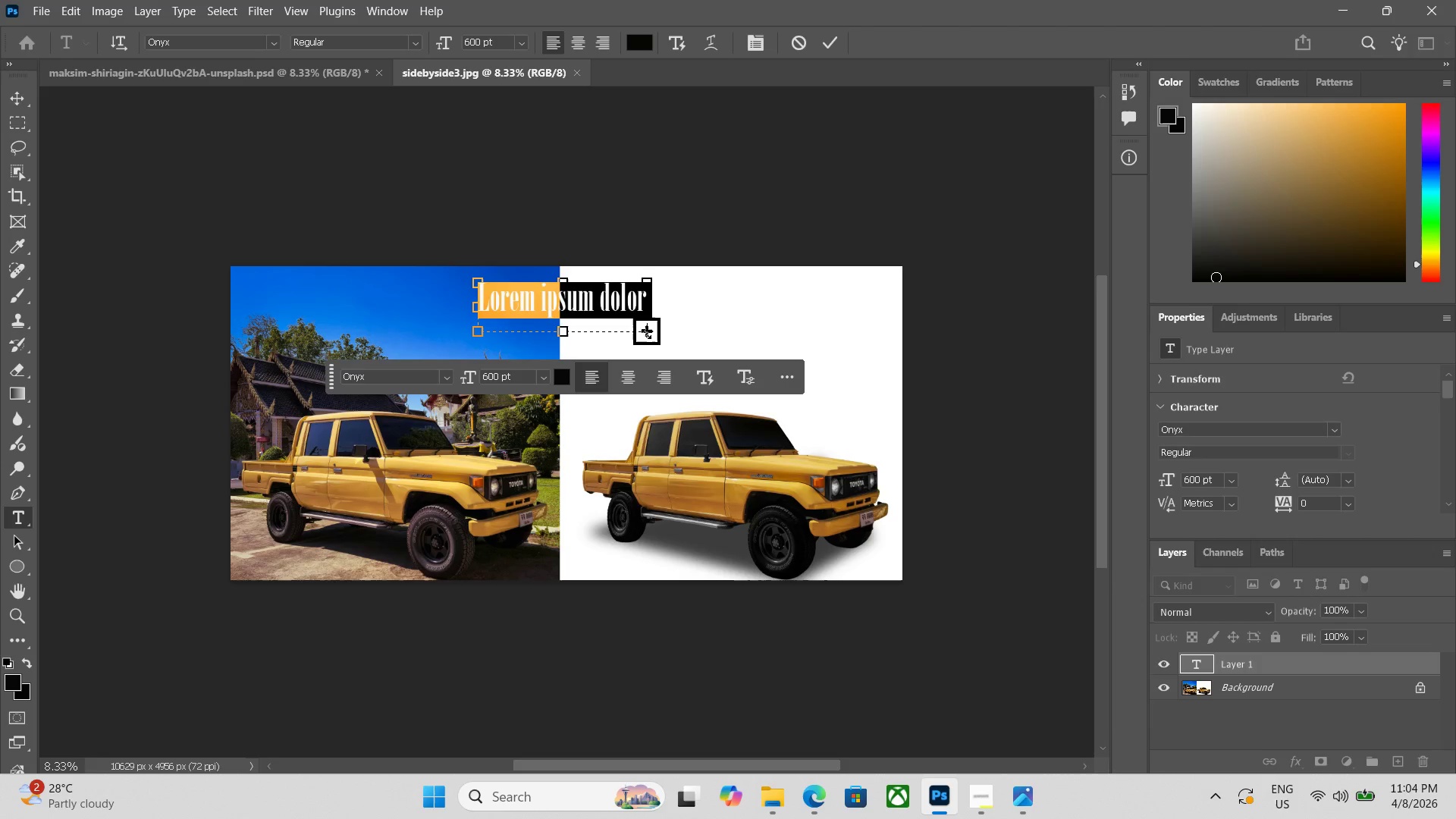 
key(Backspace)
type(BEOFRE)
key(Backspace)
key(Backspace)
key(Backspace)
key(Backspace)
type(FORE    AFER)
 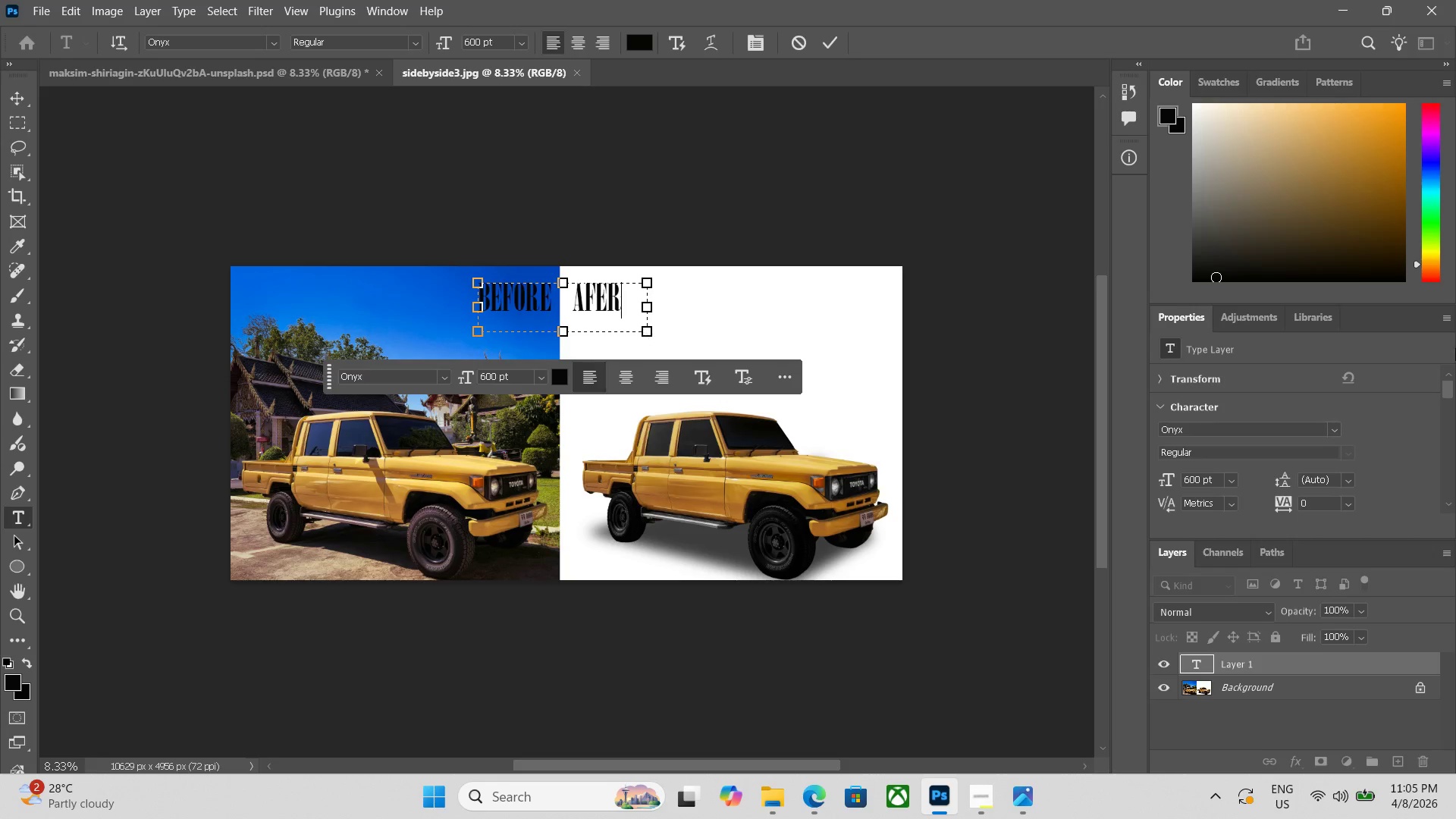 
key(Backspace)
key(Backspace)
type(TER)
 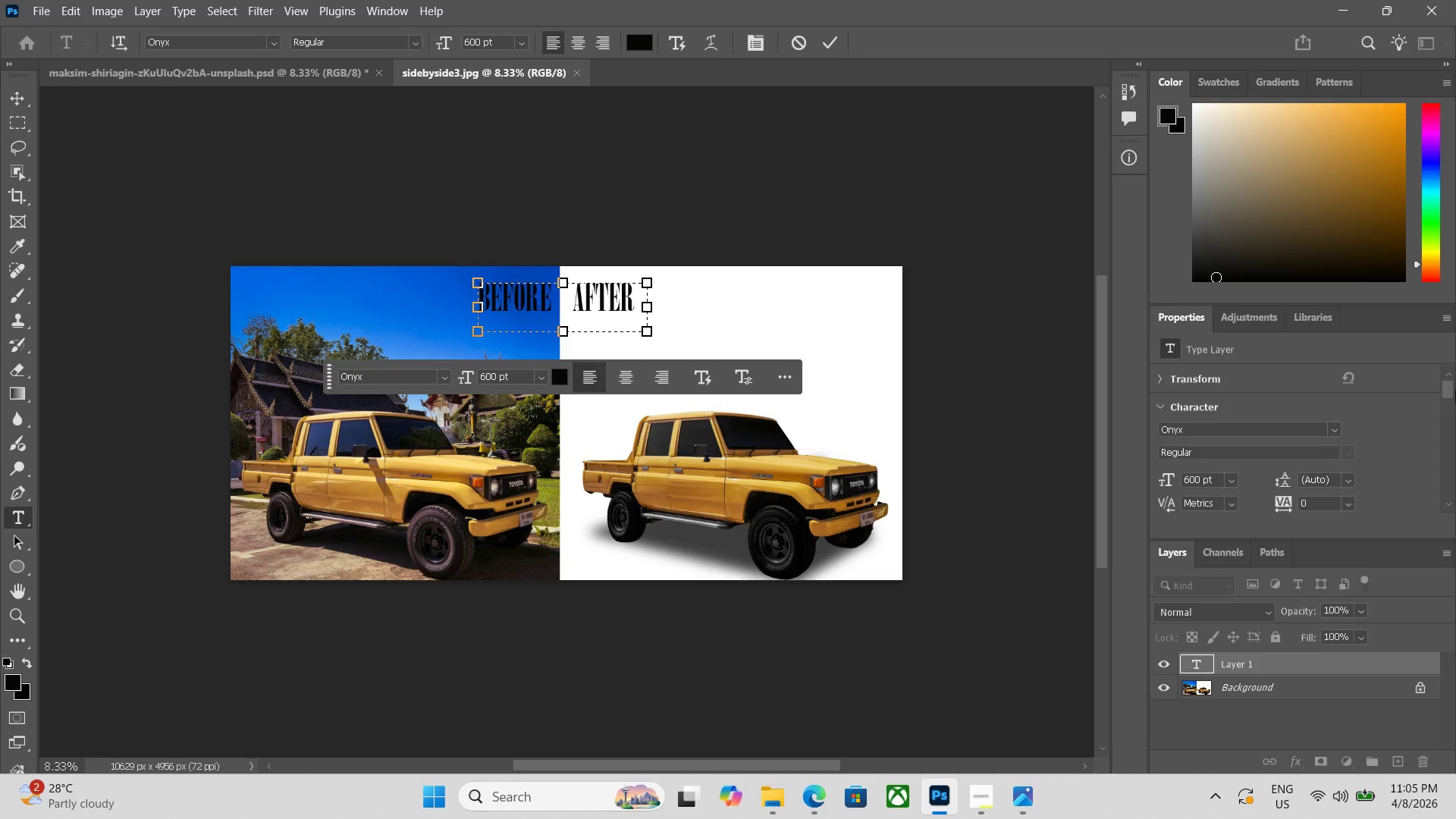 
left_click_drag(start_coordinate=[474, 308], to_coordinate=[461, 306])
 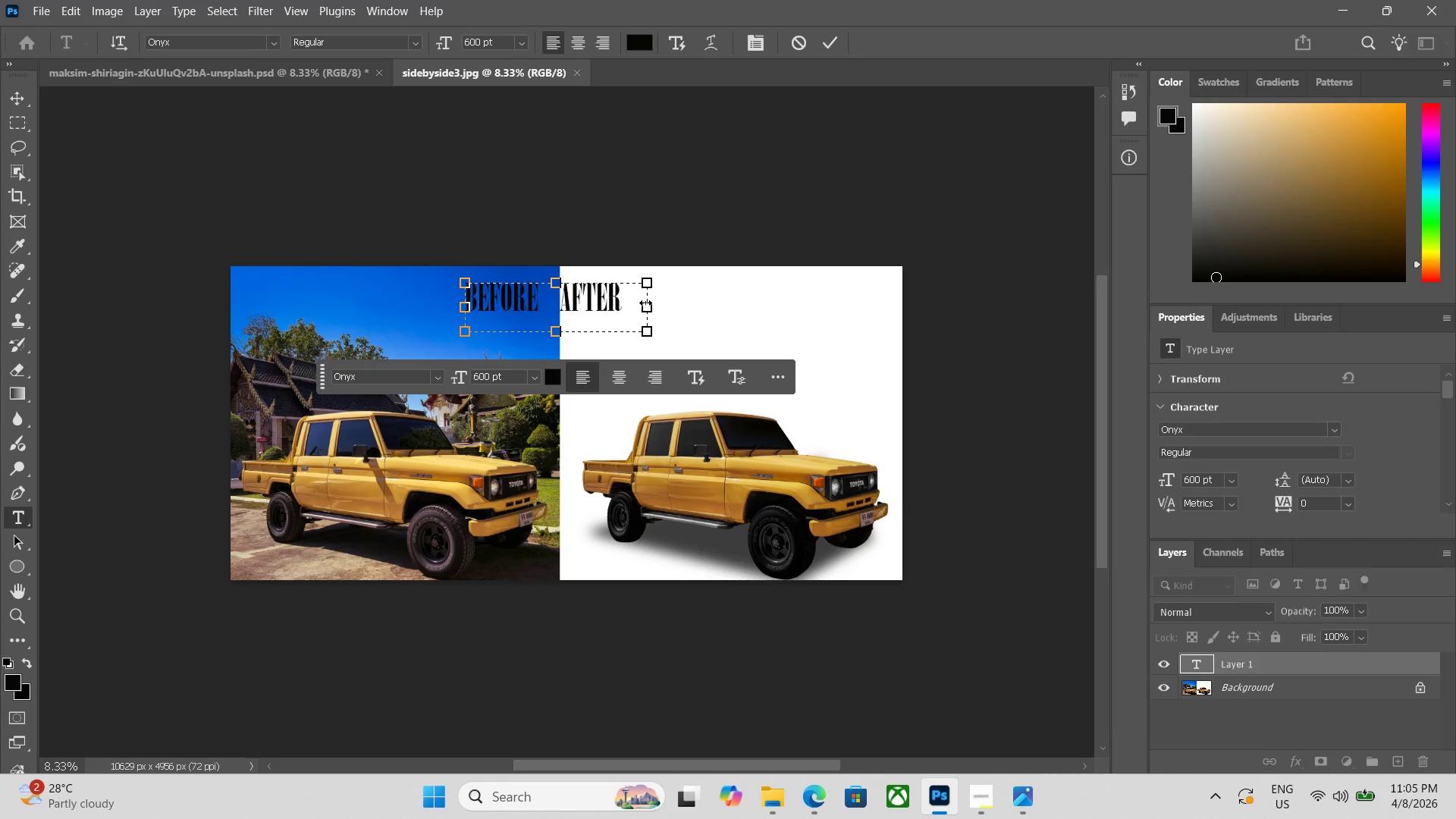 
left_click_drag(start_coordinate=[645, 303], to_coordinate=[683, 306])
 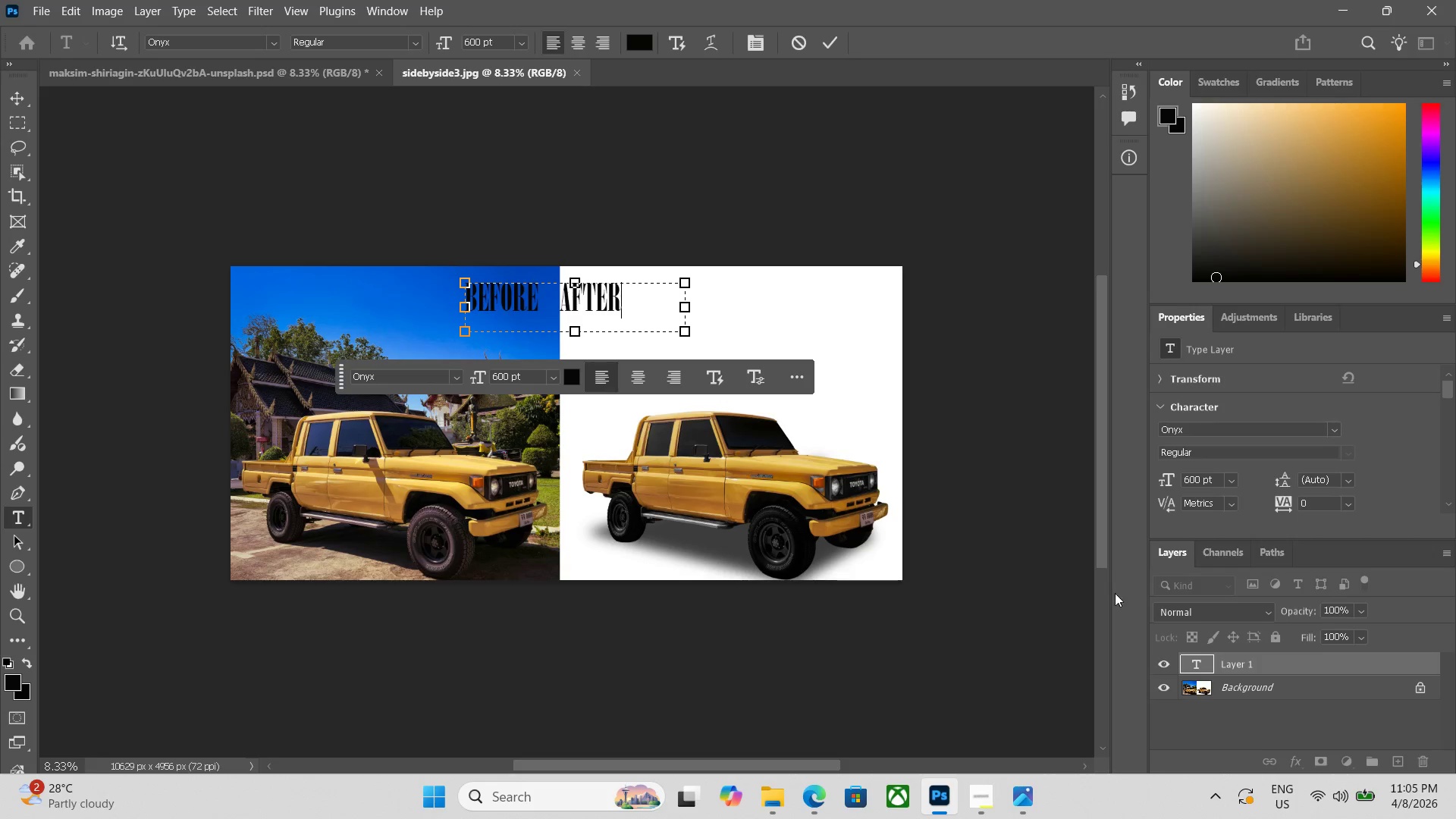 
left_click([1232, 688])
 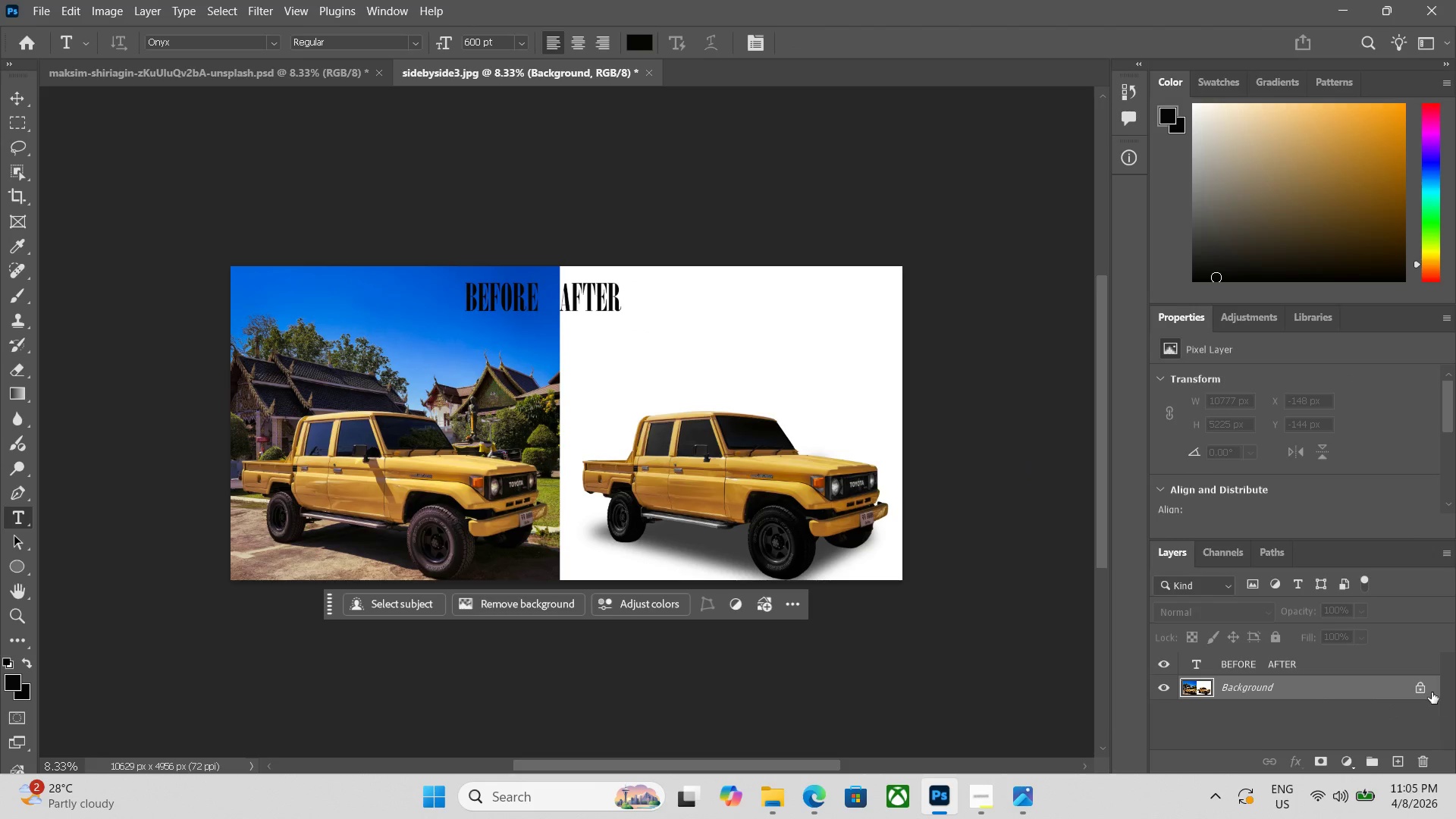 
left_click([1425, 688])
 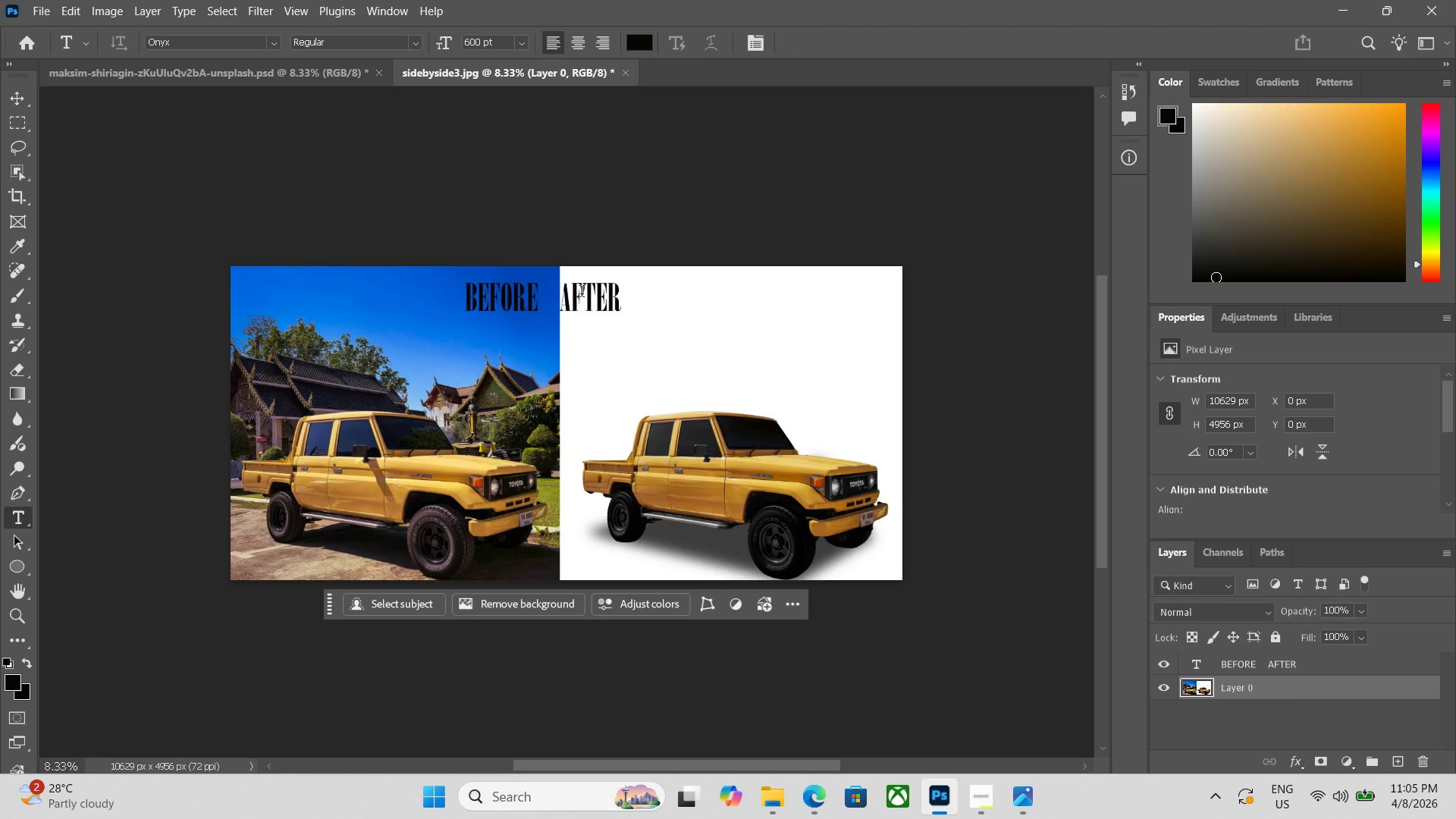 
key(V)
 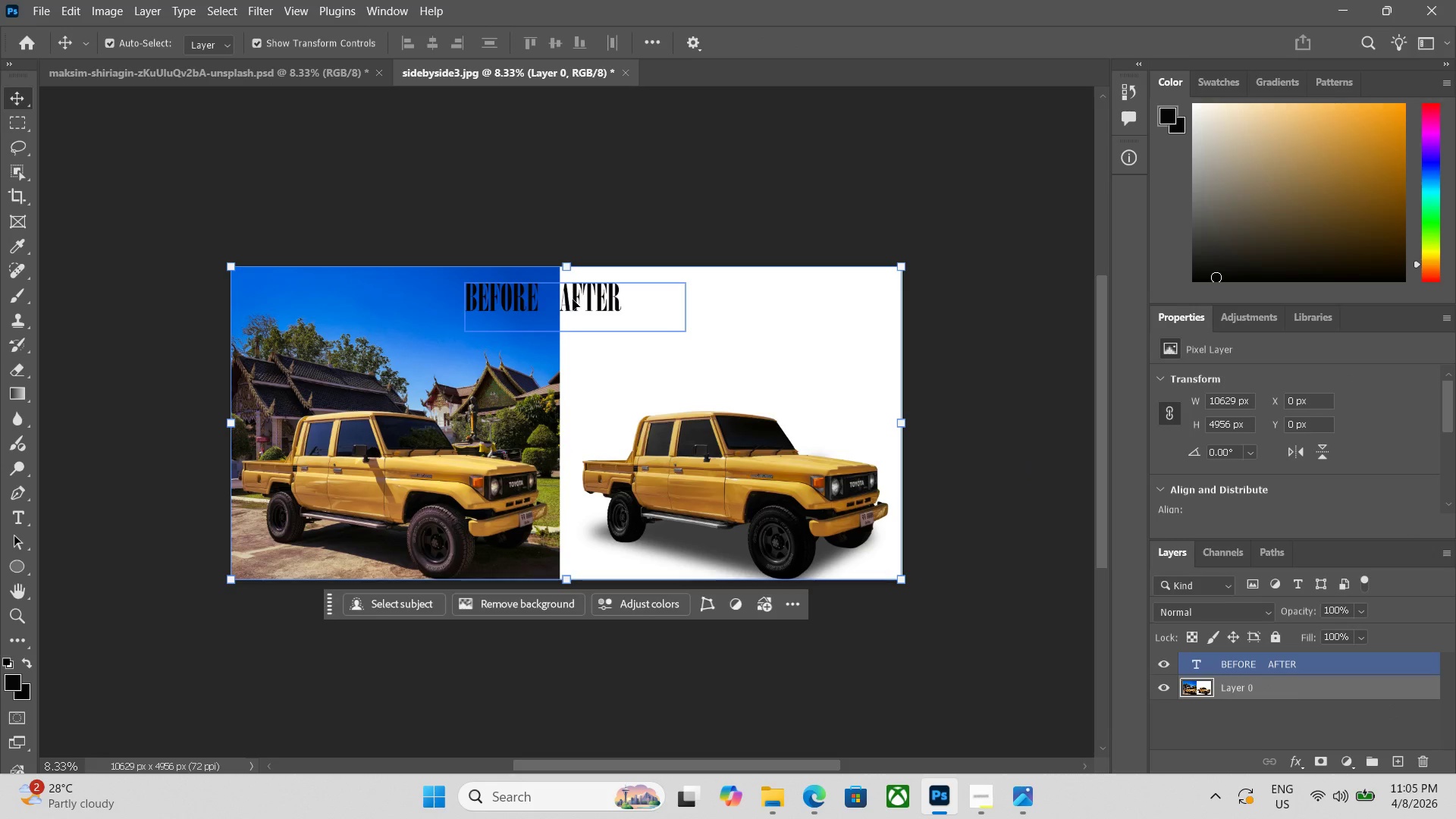 
left_click_drag(start_coordinate=[573, 300], to_coordinate=[585, 300])
 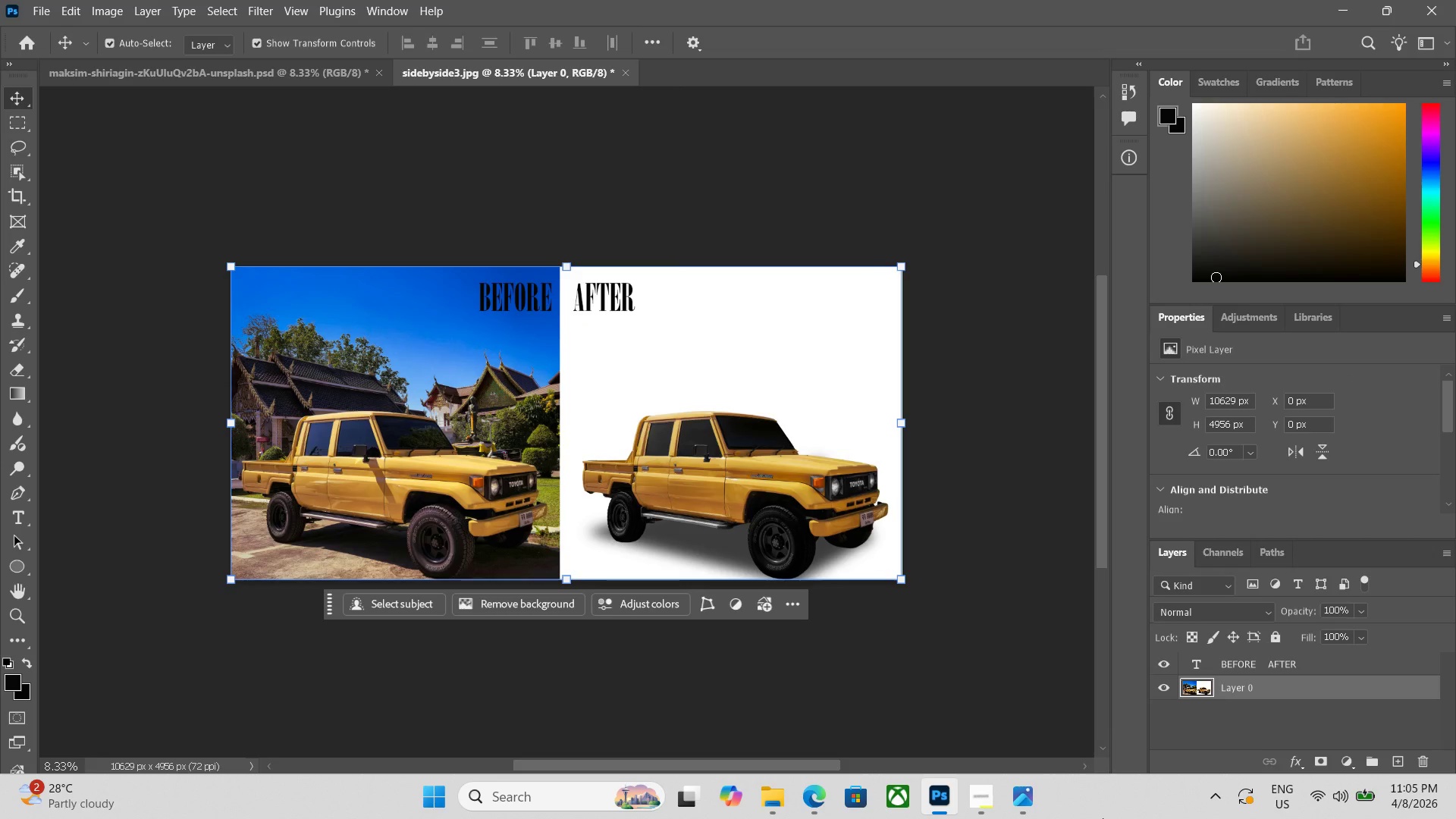 
wait(8.88)
 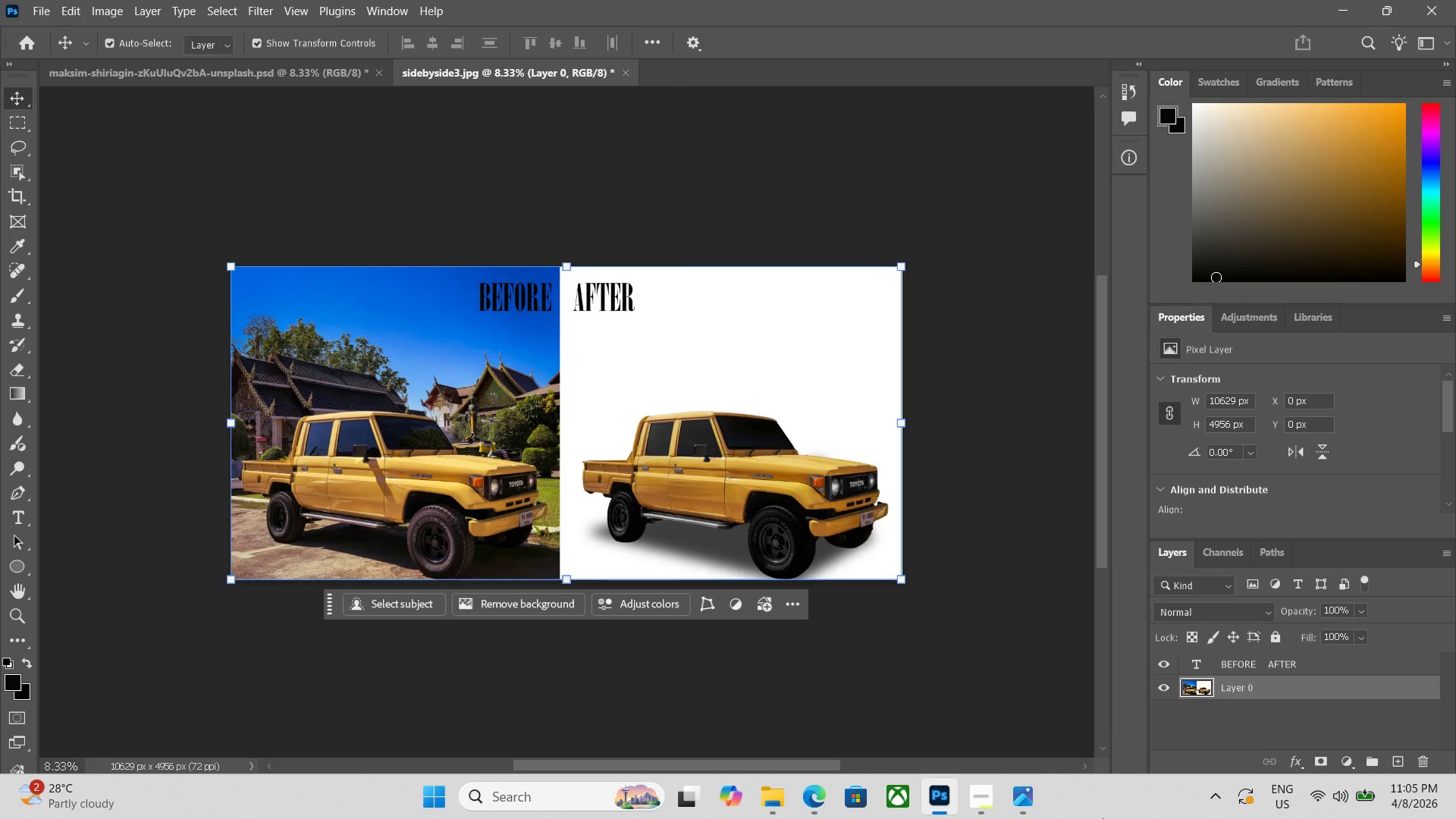 
left_click([1046, 522])
 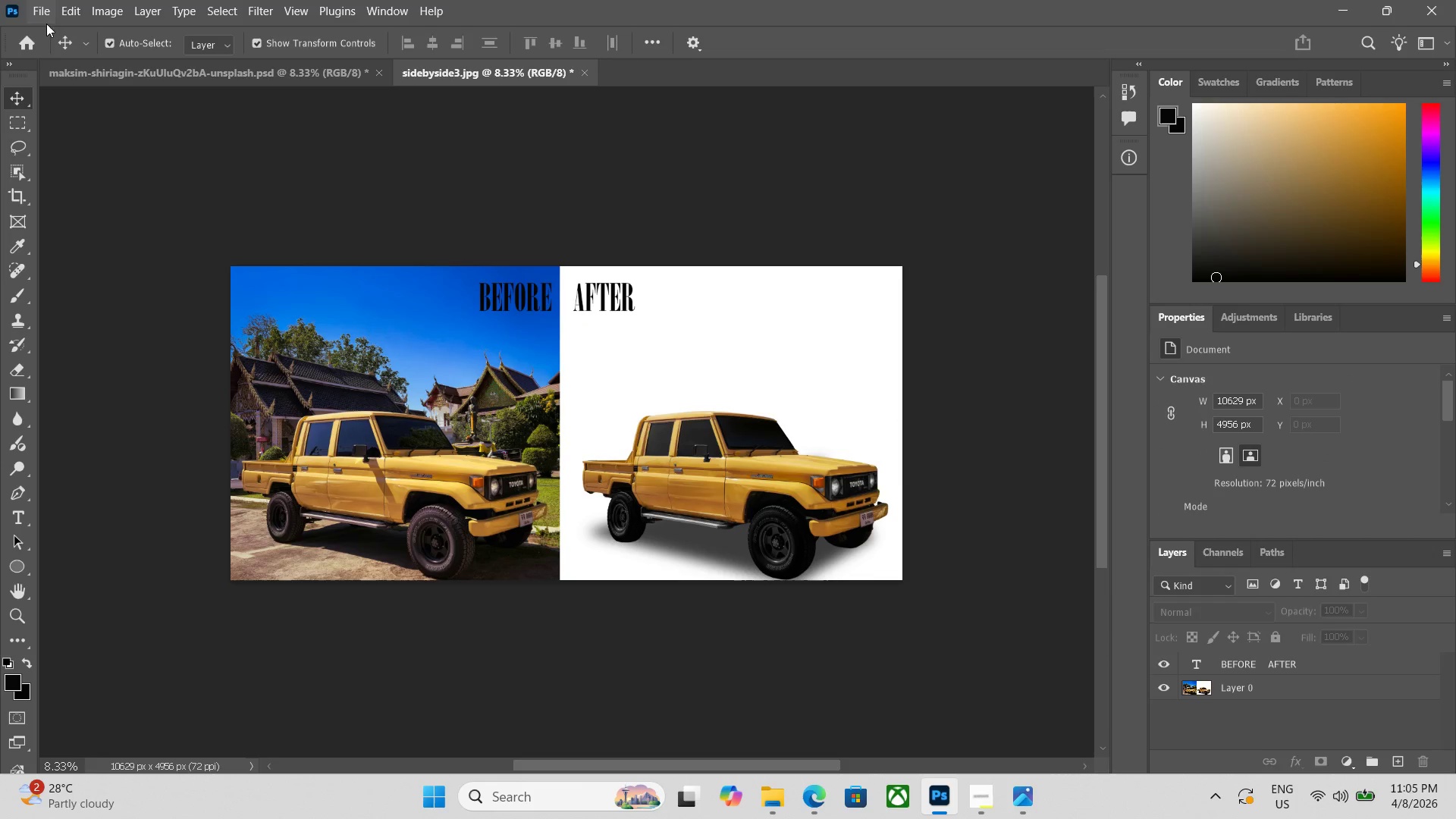 
key(Alt+Control+Shift+W)
 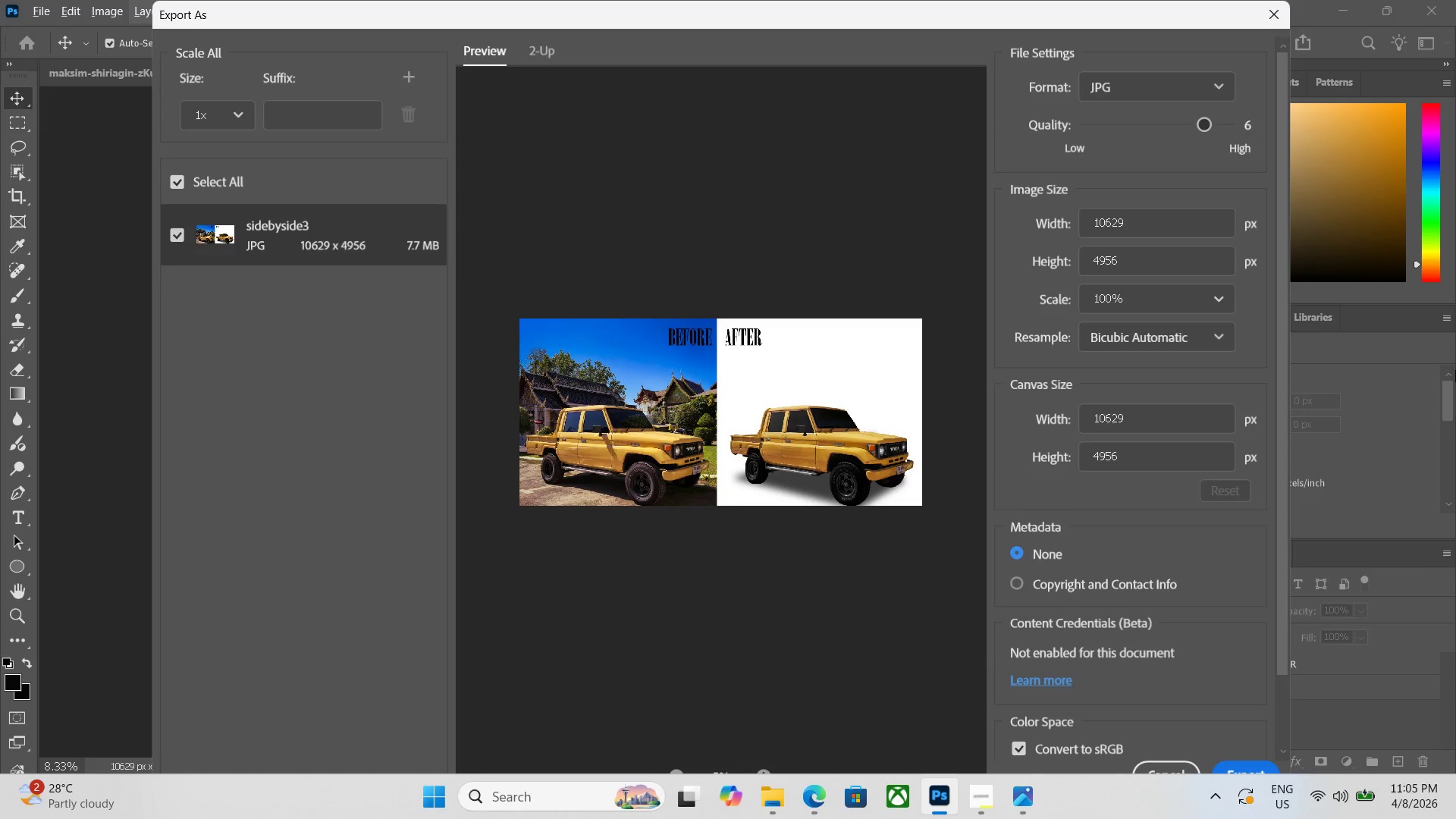 
wait(6.3)
 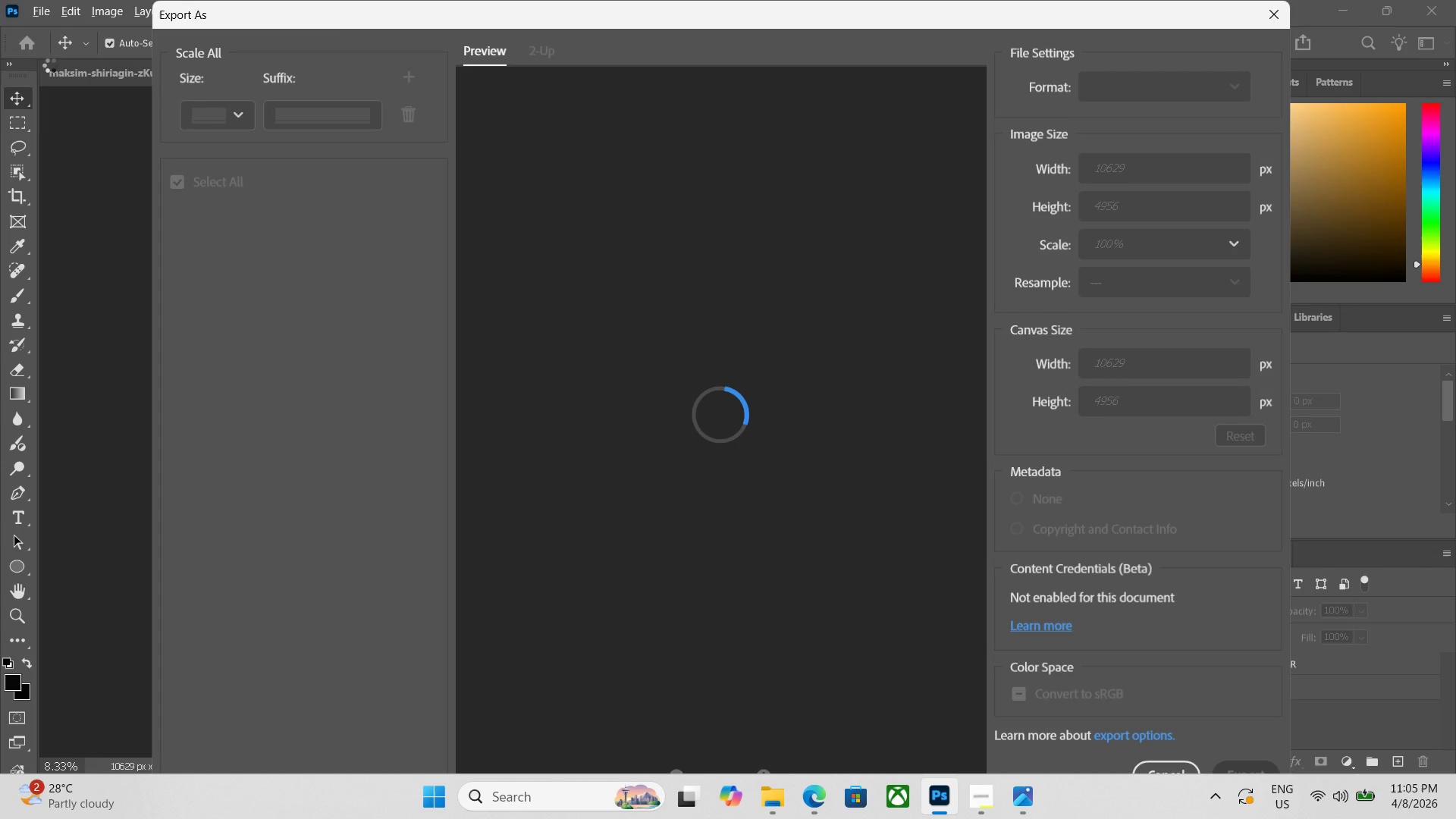 
left_click([1247, 772])
 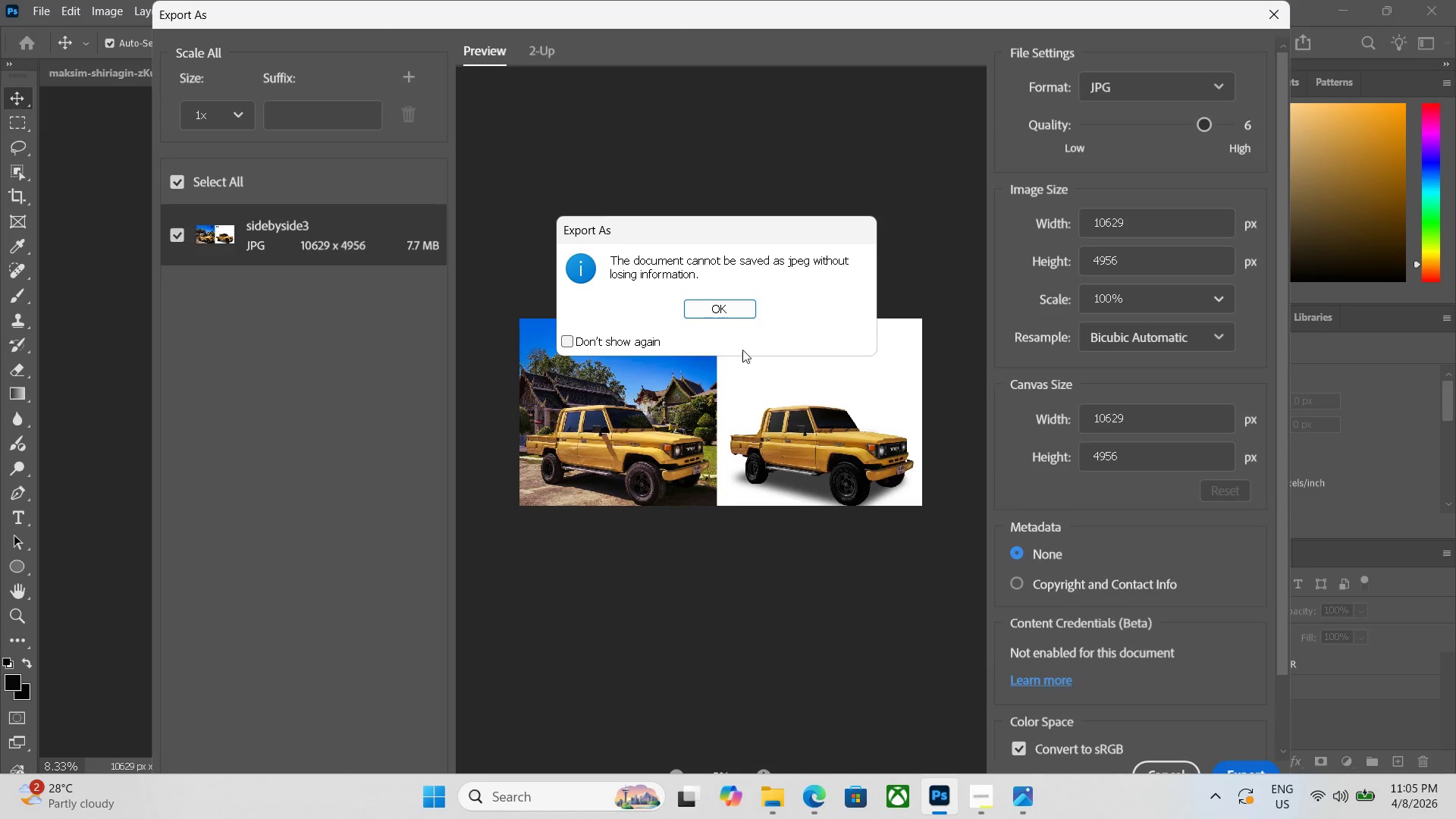 
left_click([695, 317])
 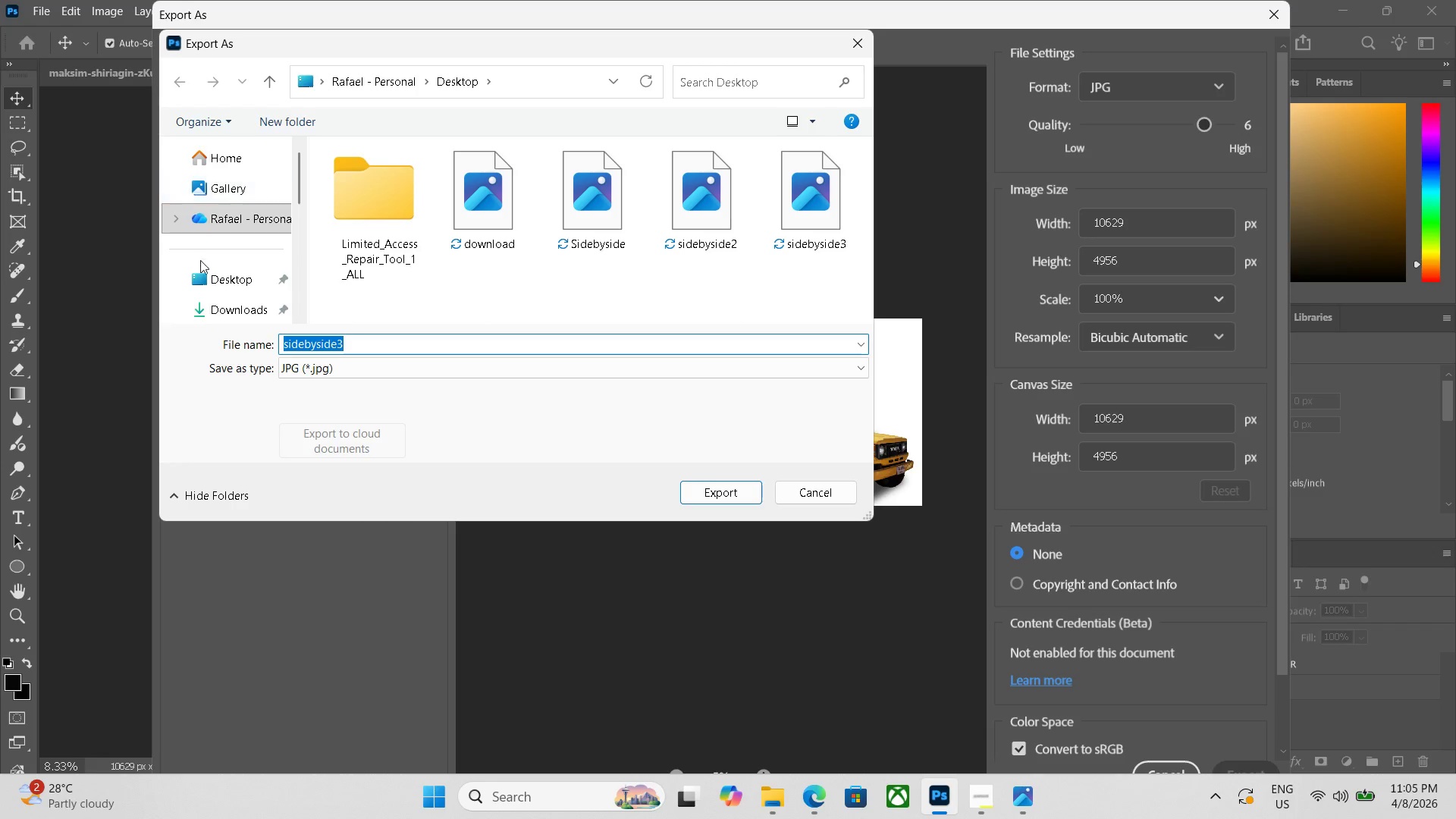 
left_click([238, 285])
 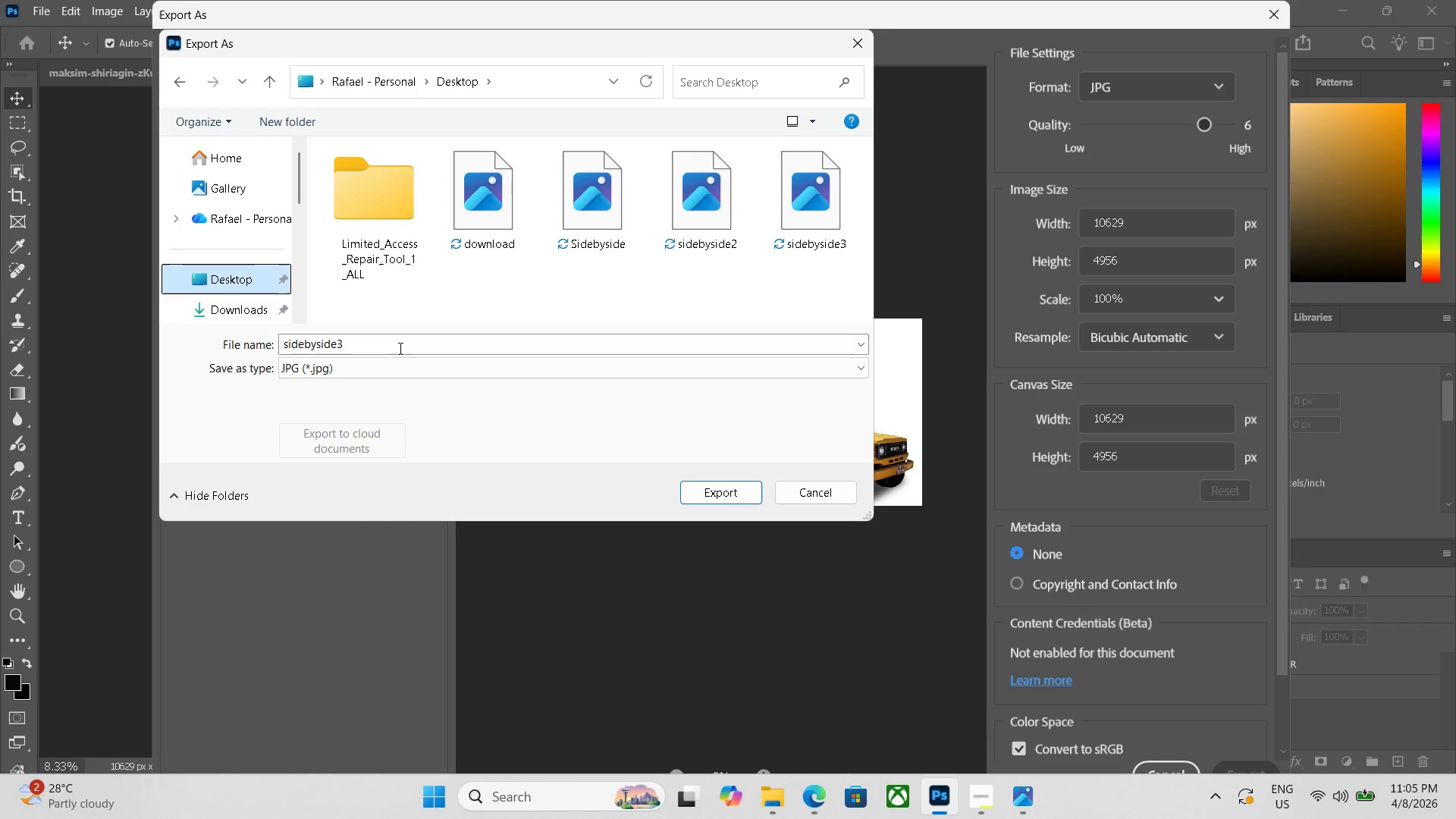 
left_click([704, 489])
 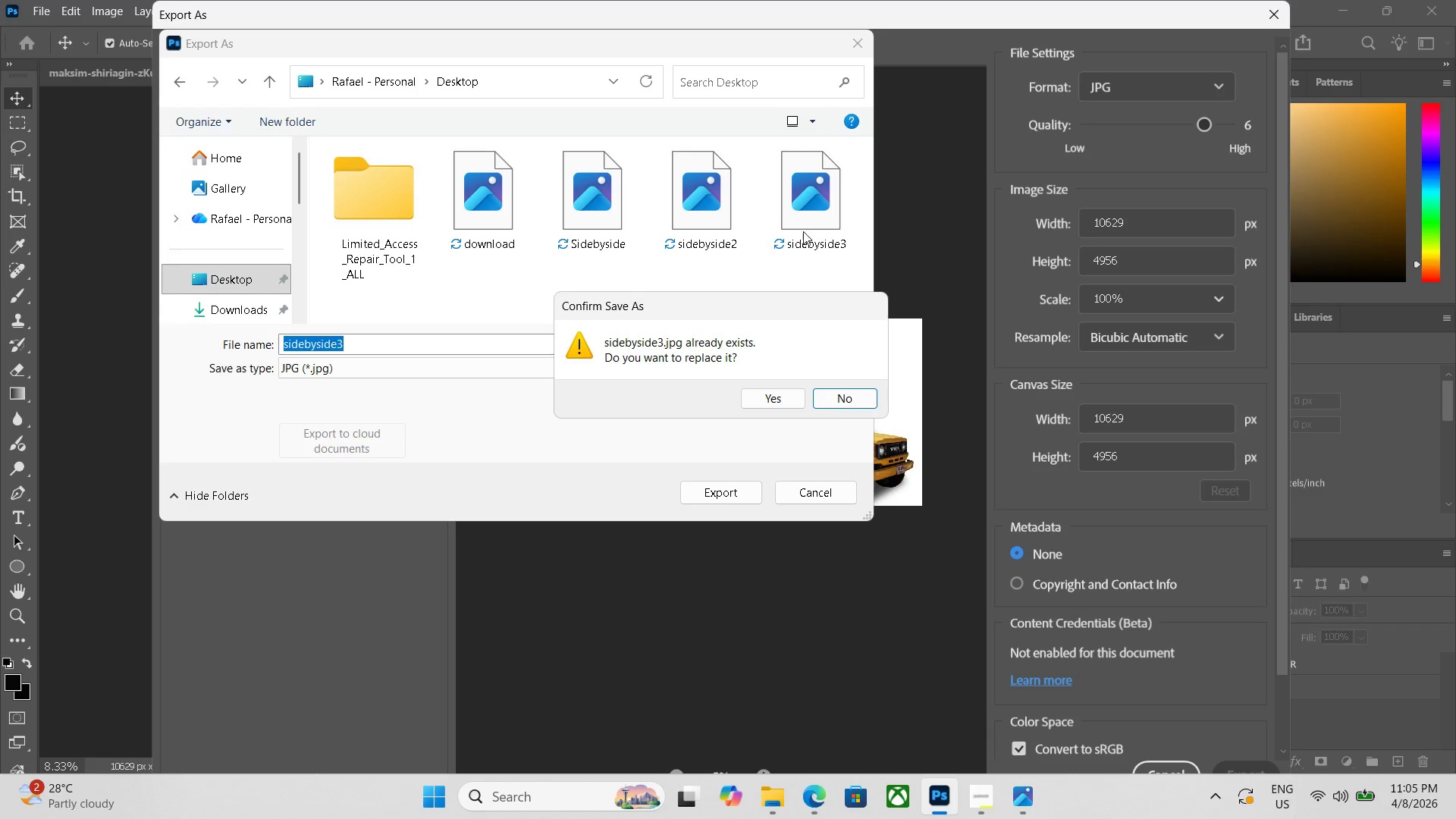 
left_click([754, 406])
 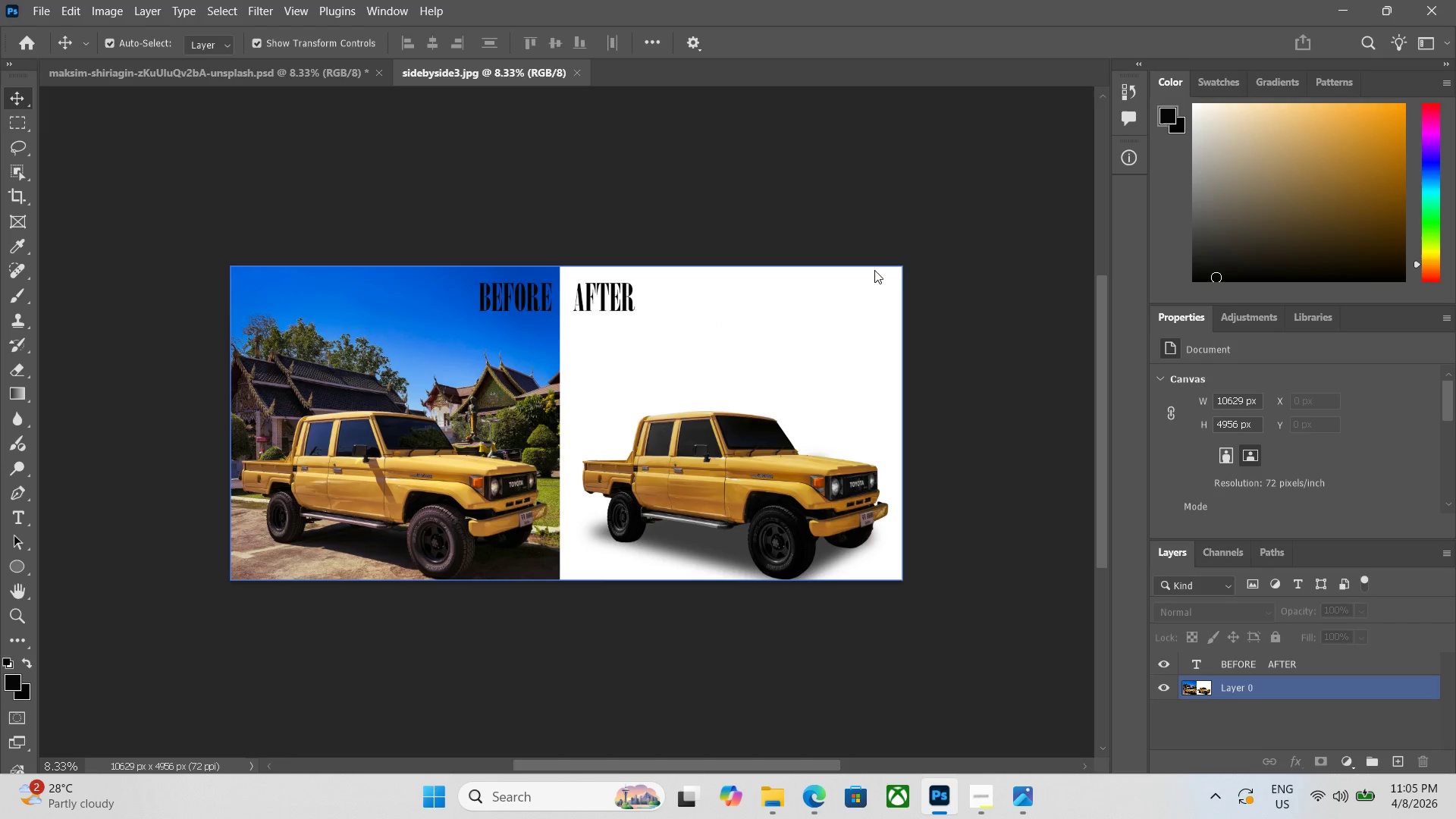 
left_click([1344, 0])
 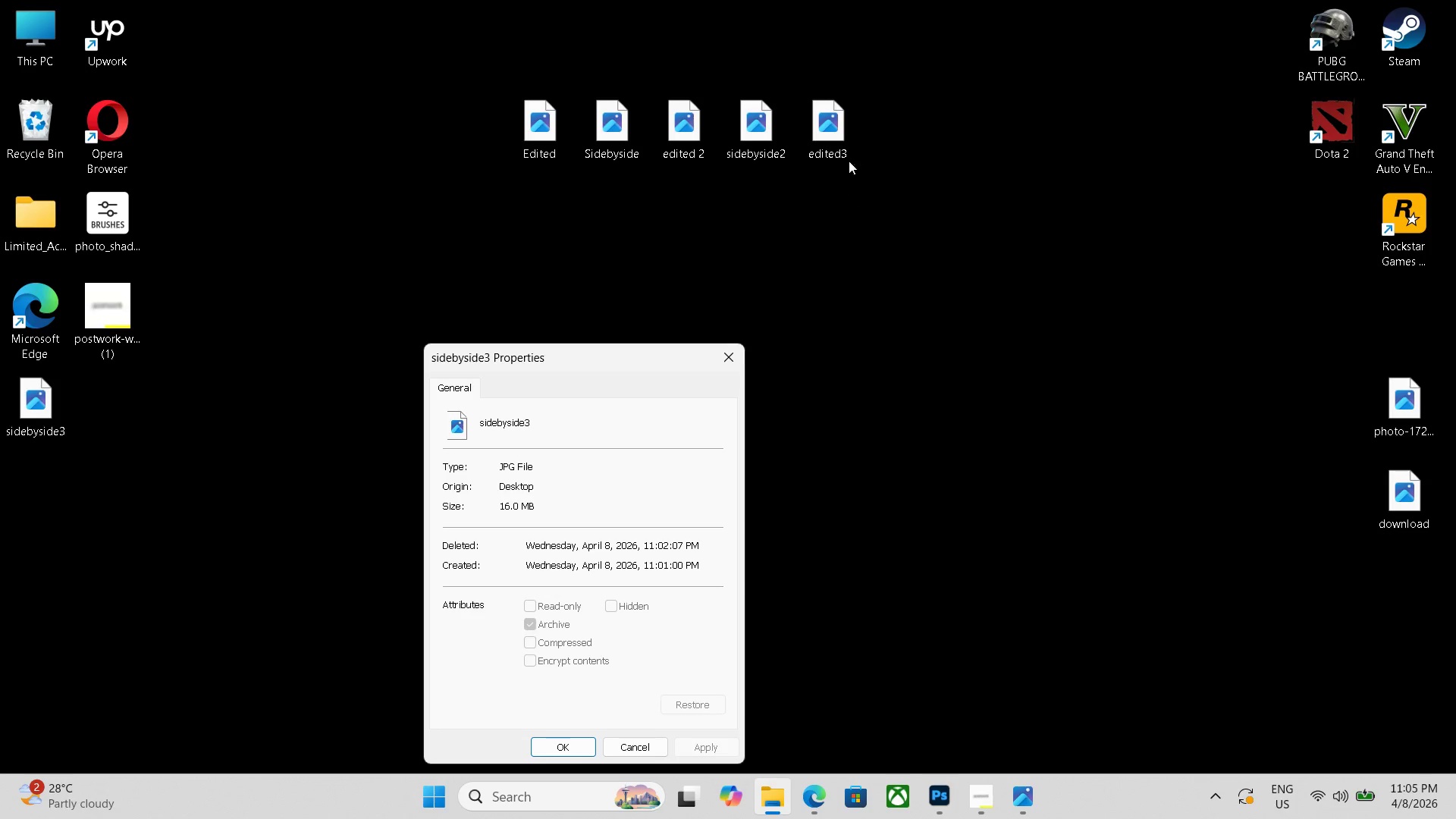 
double_click([848, 141])
 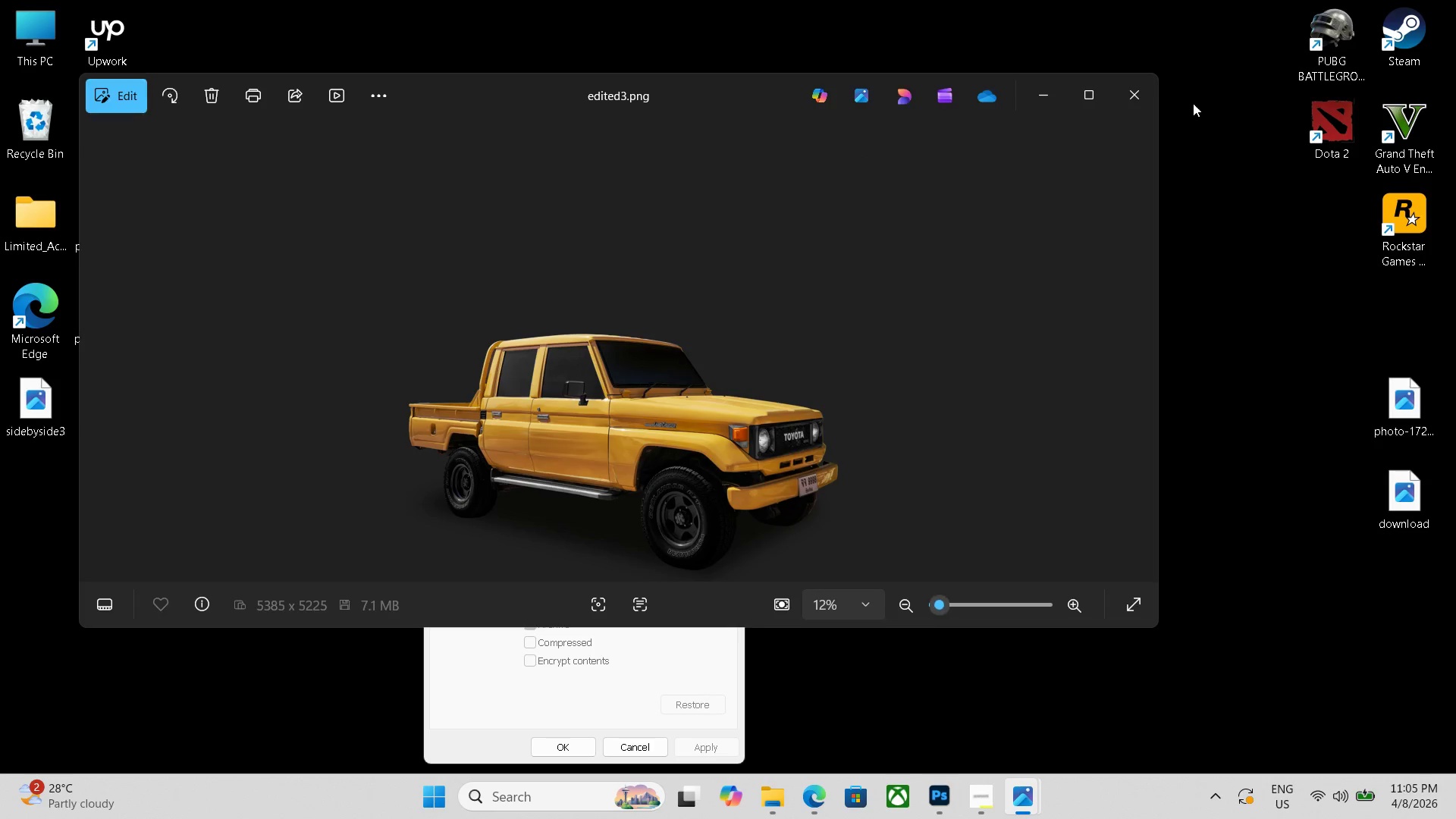 
left_click([1141, 102])
 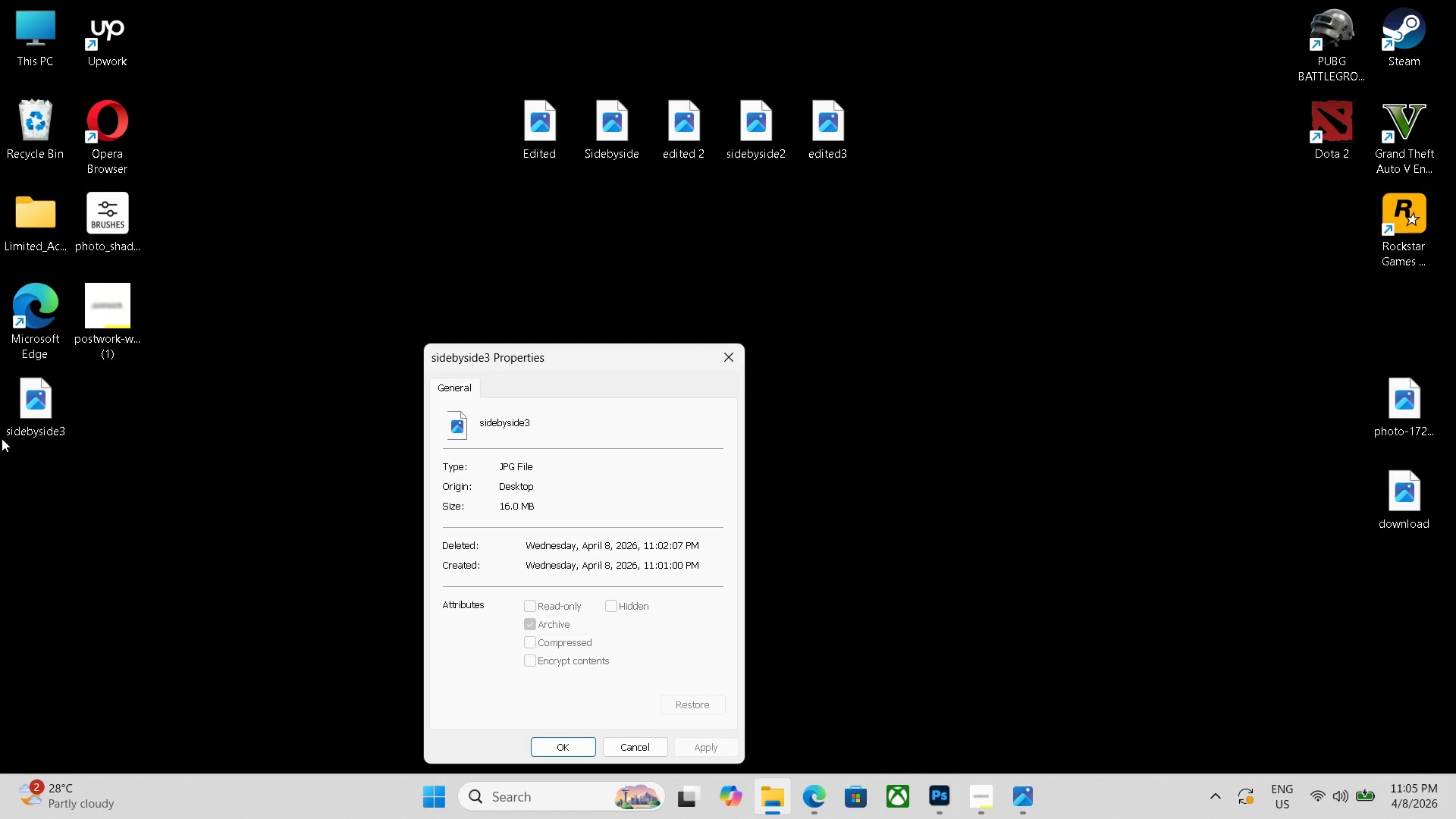 
left_click([39, 402])
 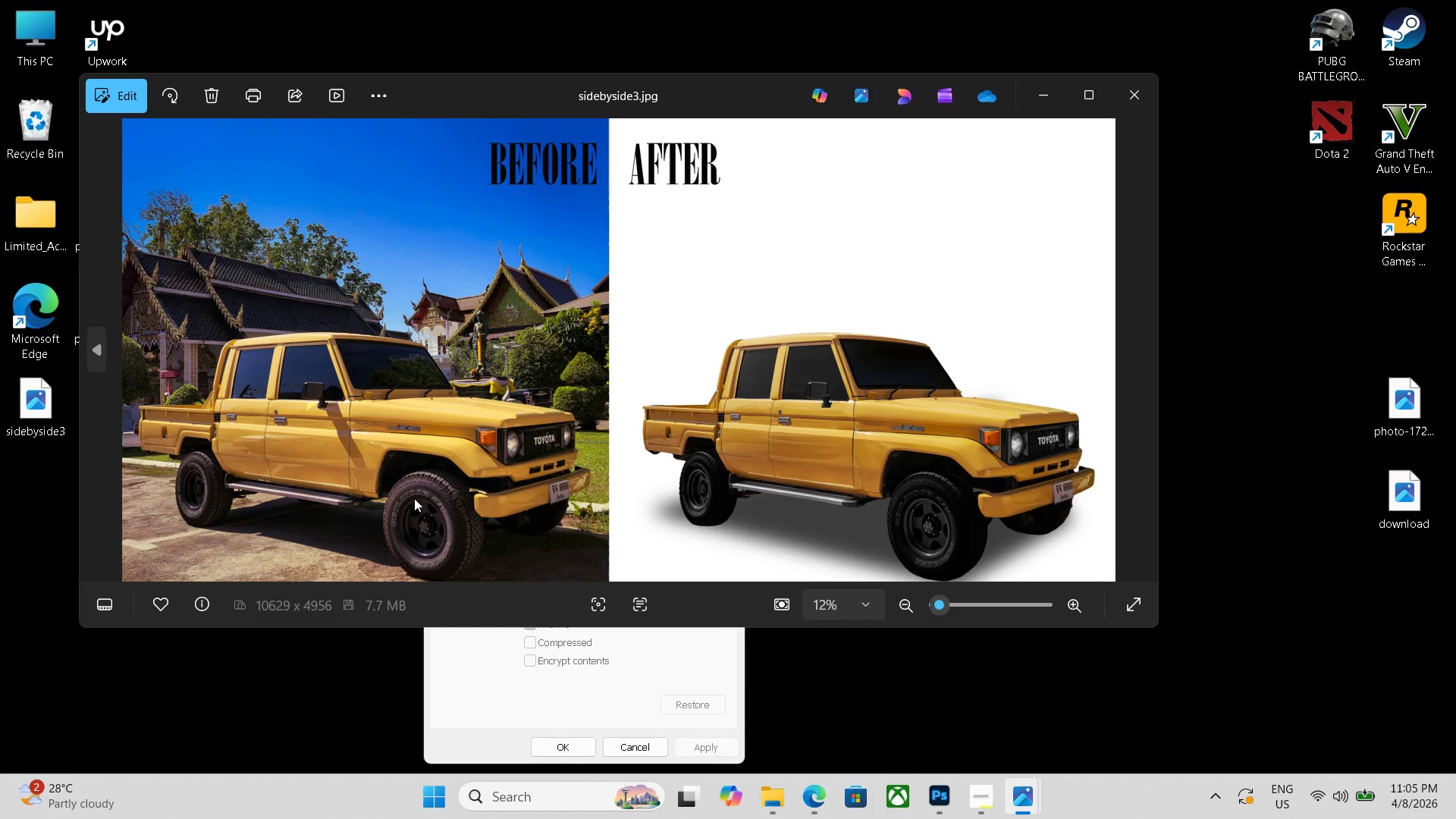 
wait(5.92)
 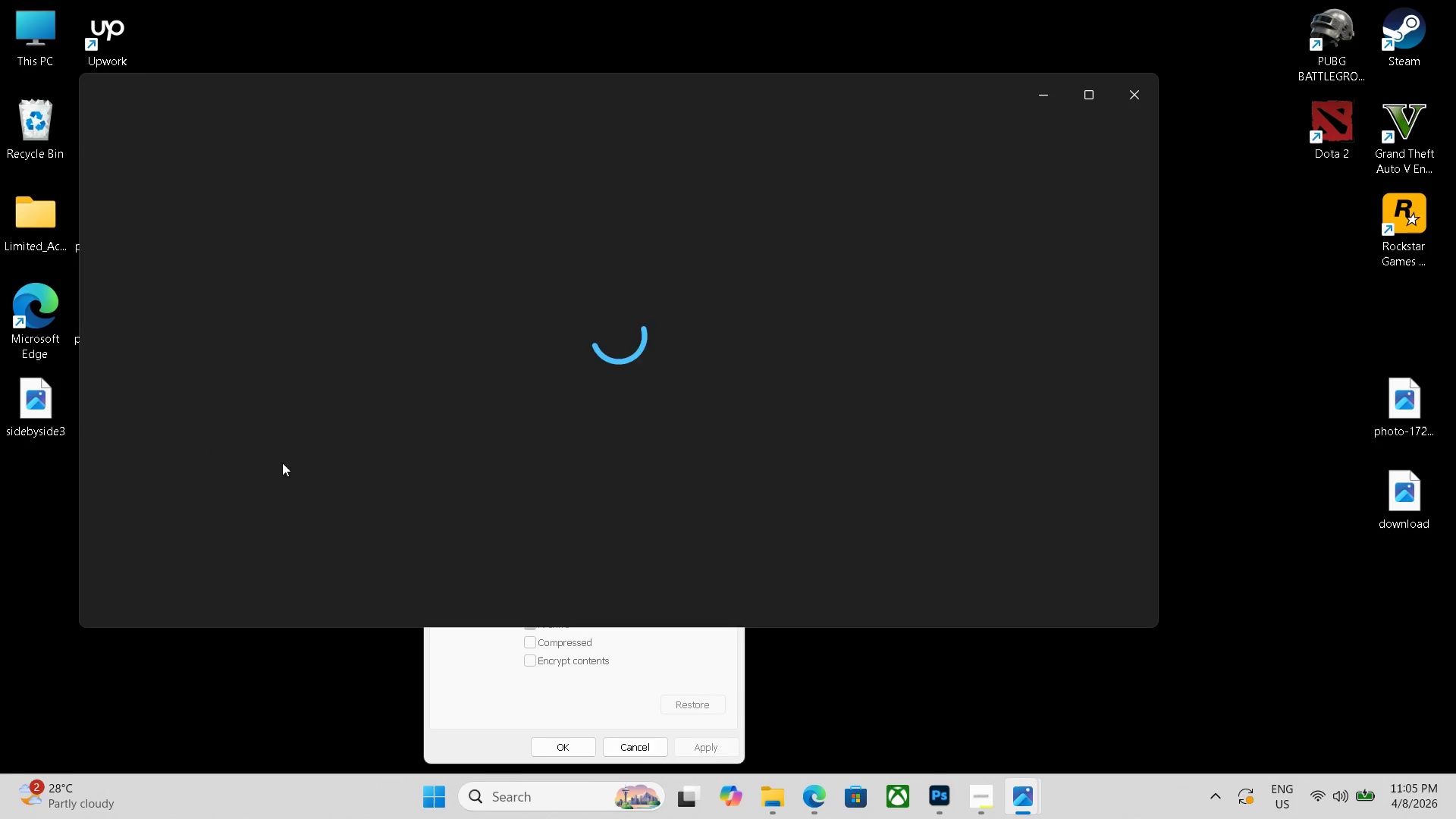 
left_click([1134, 83])
 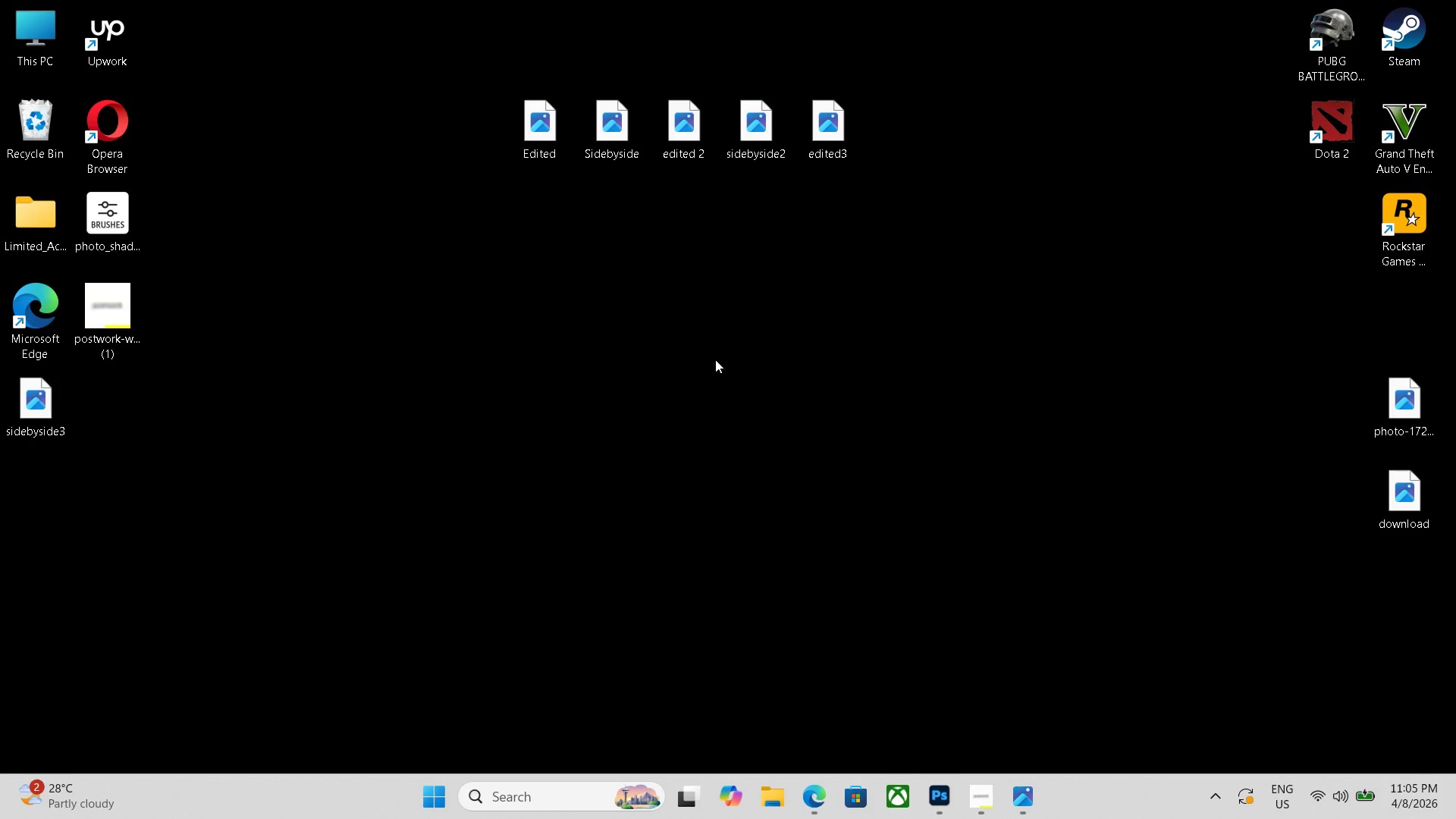 
left_click([541, 345])
 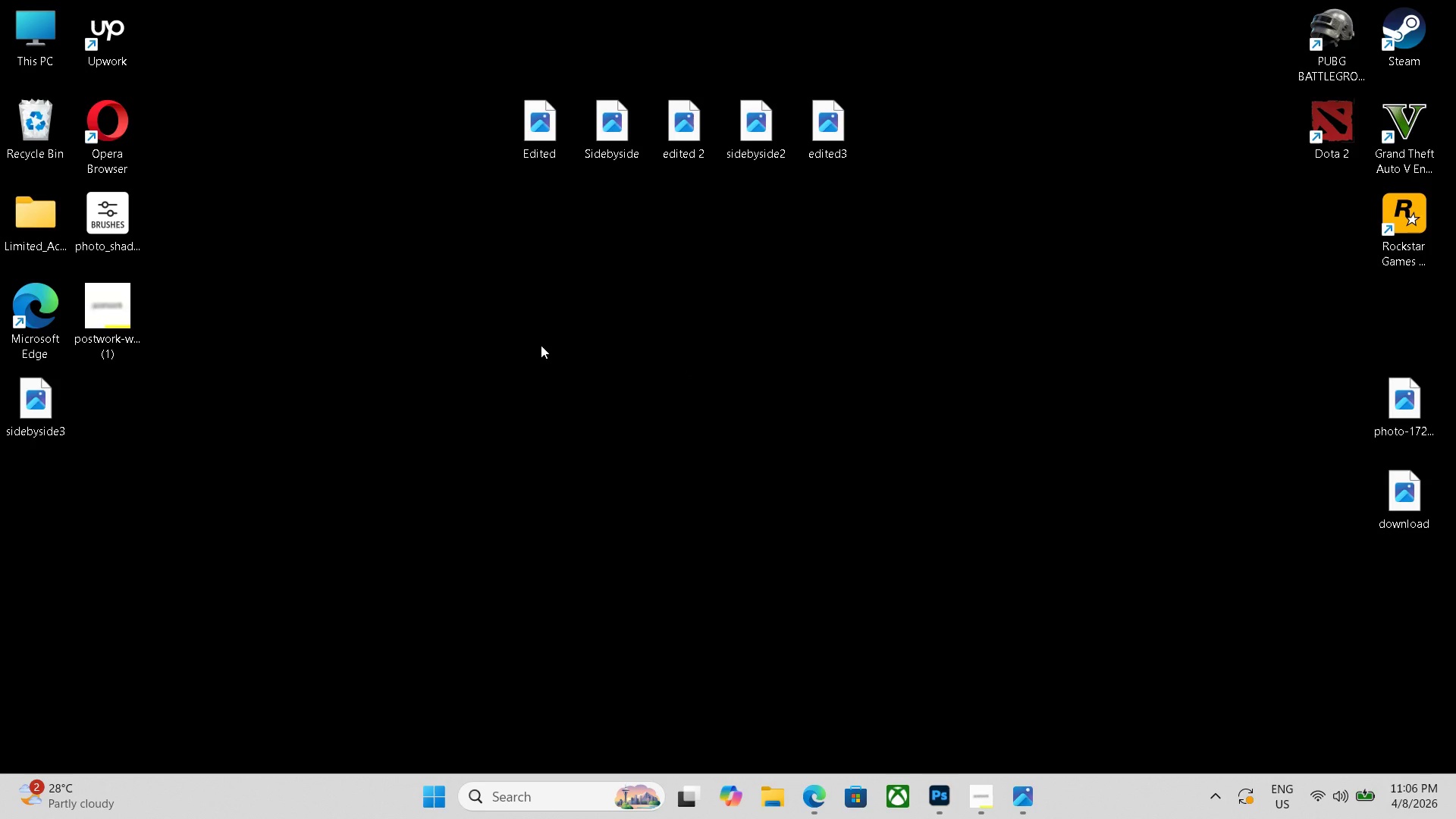 
left_click([541, 345])
 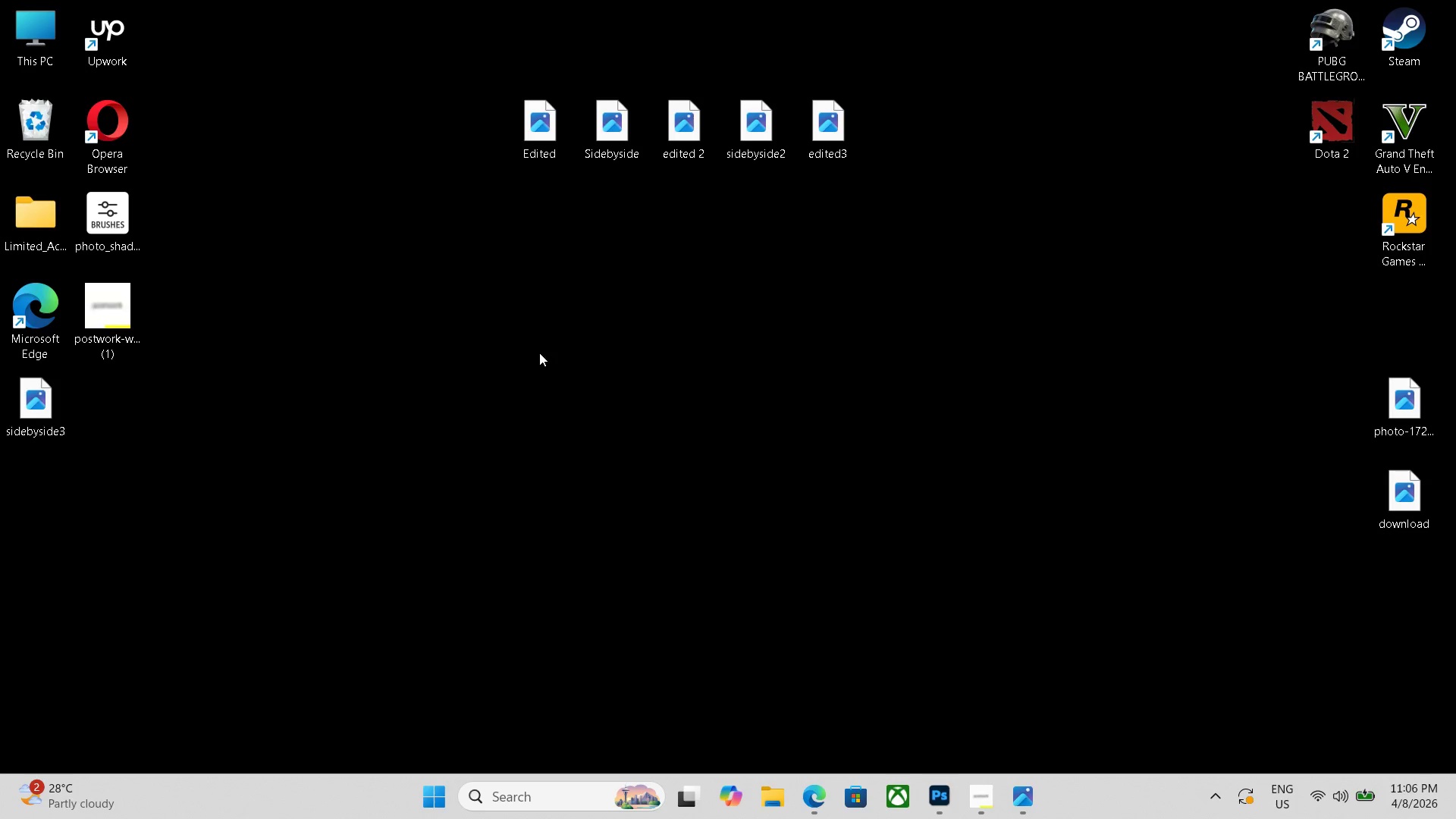 
right_click([321, 333])
 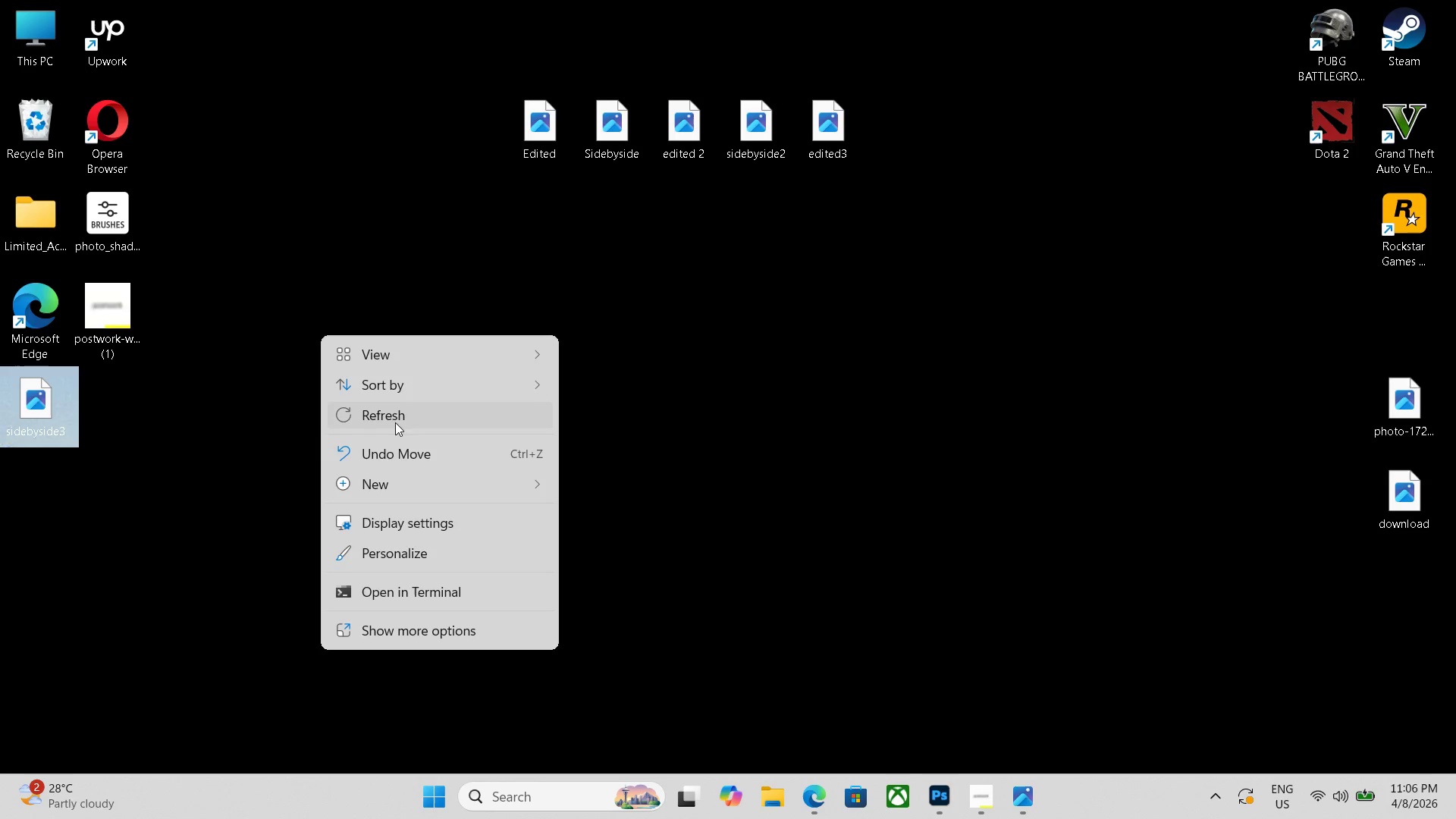 
wait(8.3)
 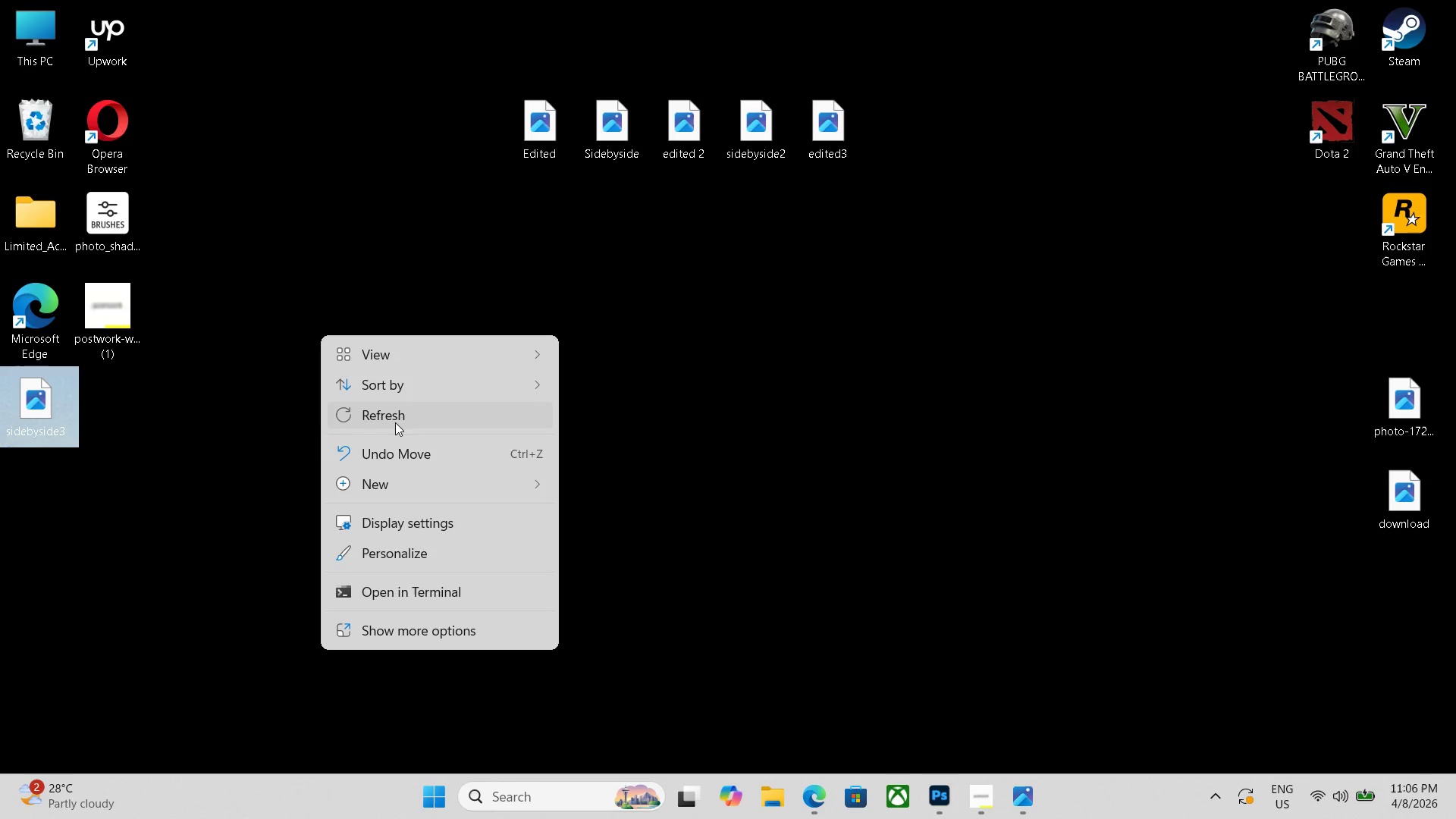 
left_click([400, 484])
 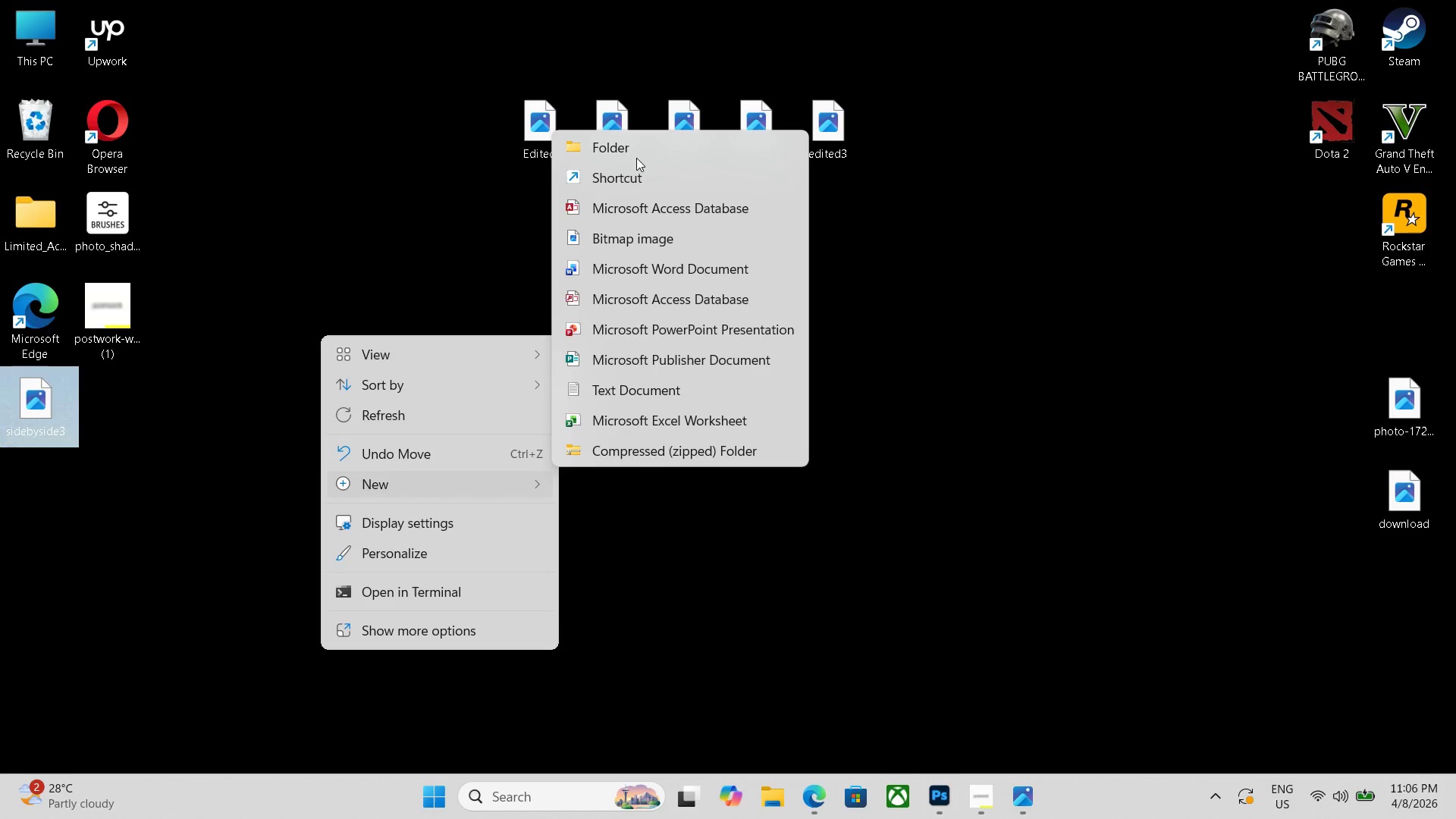 
left_click([621, 140])
 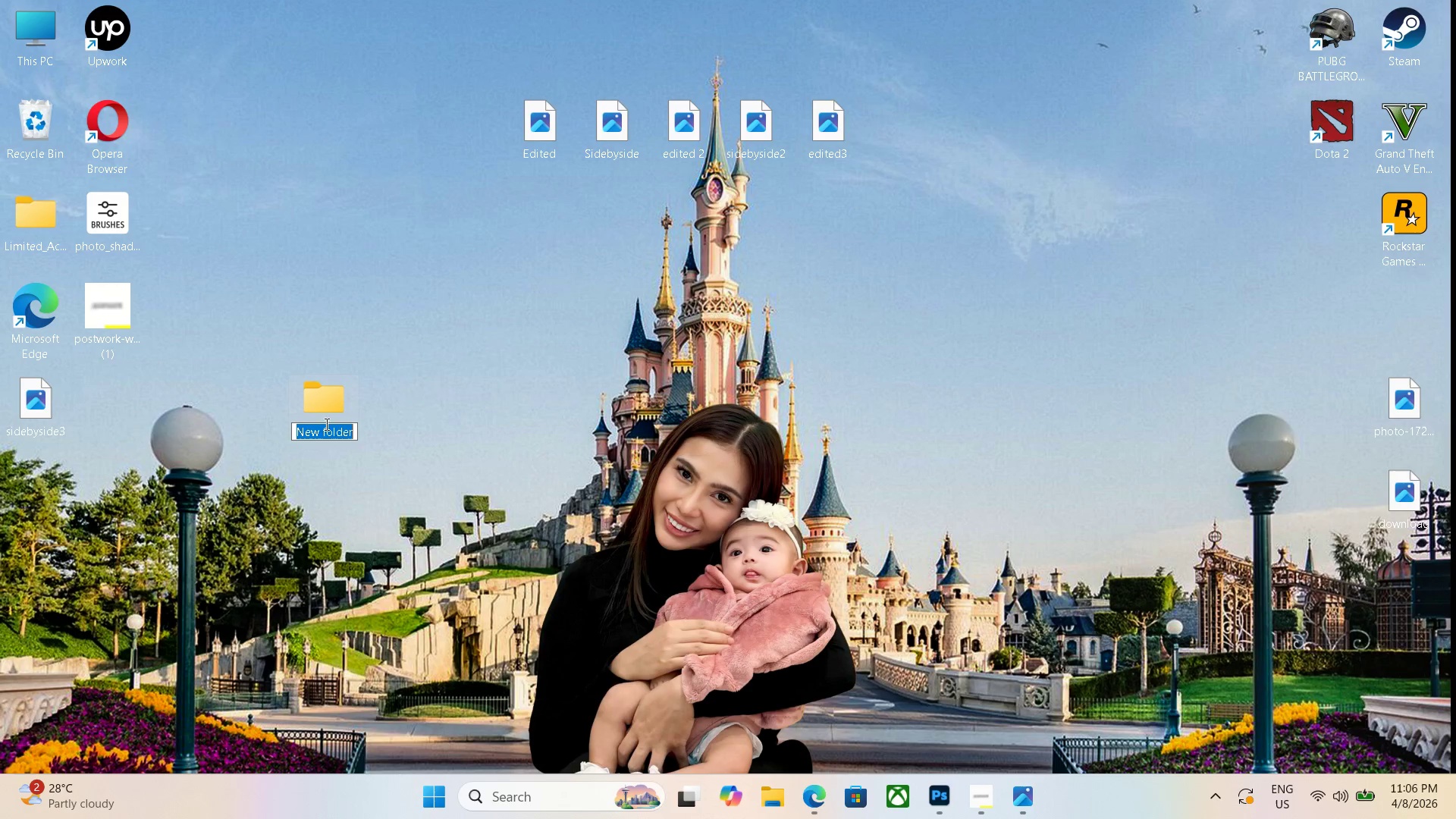 
key(Backspace)
type(N)
key(Backspace)
type(CAr)
key(Backspace)
key(Backspace)
type(ar PR)
key(Backspace)
key(Backspace)
 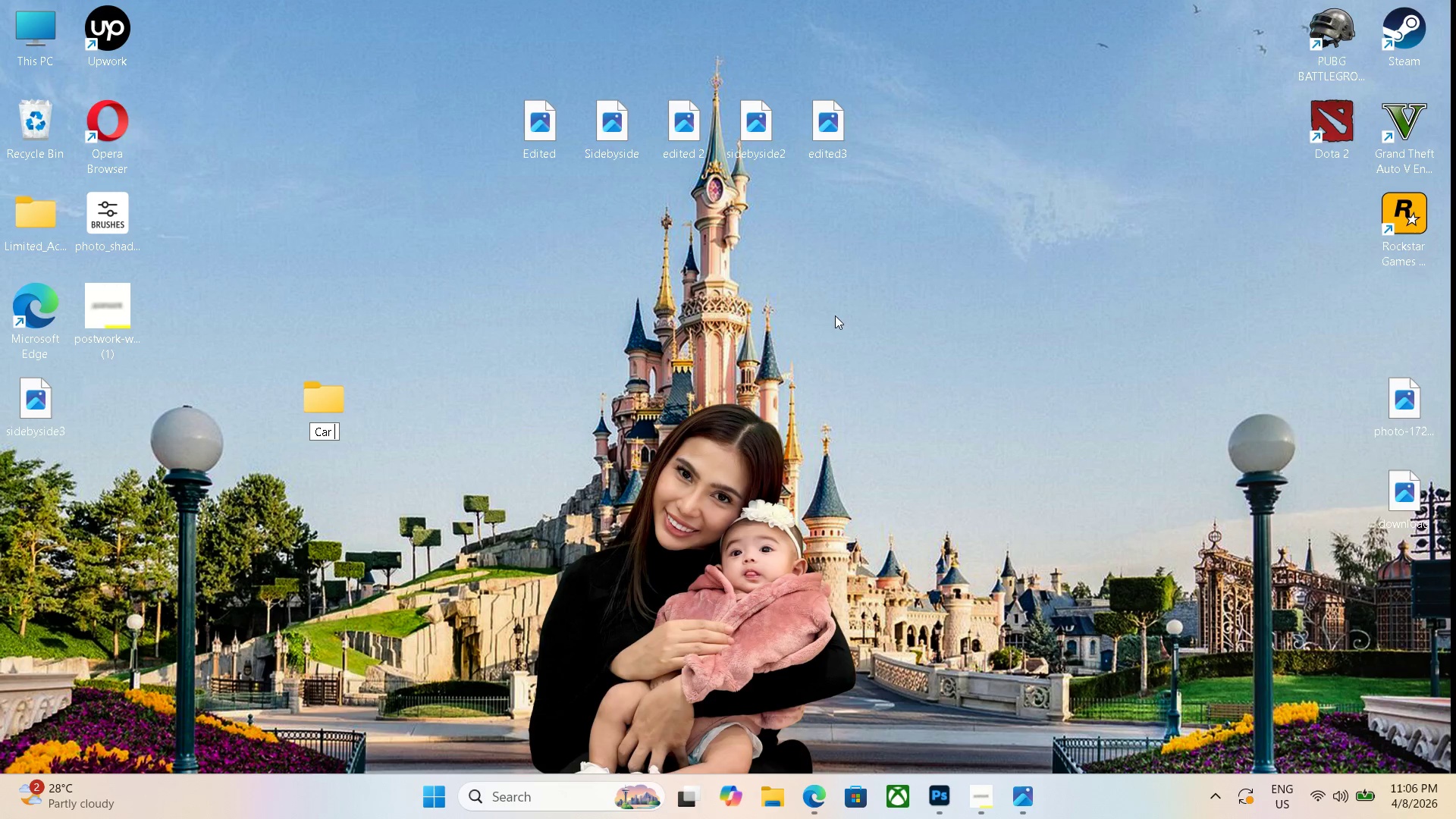 
type(Project)
 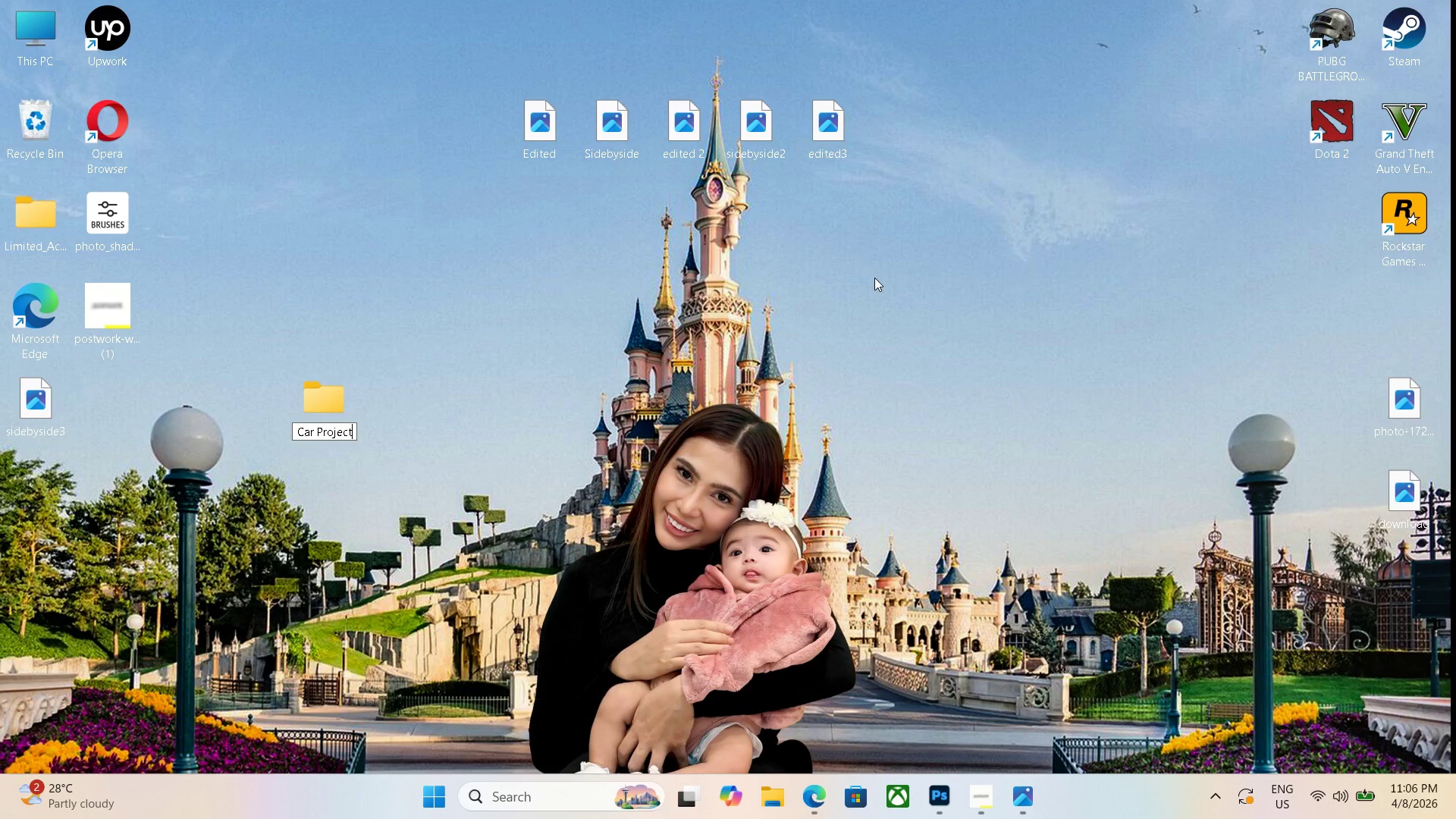 
key(Enter)
 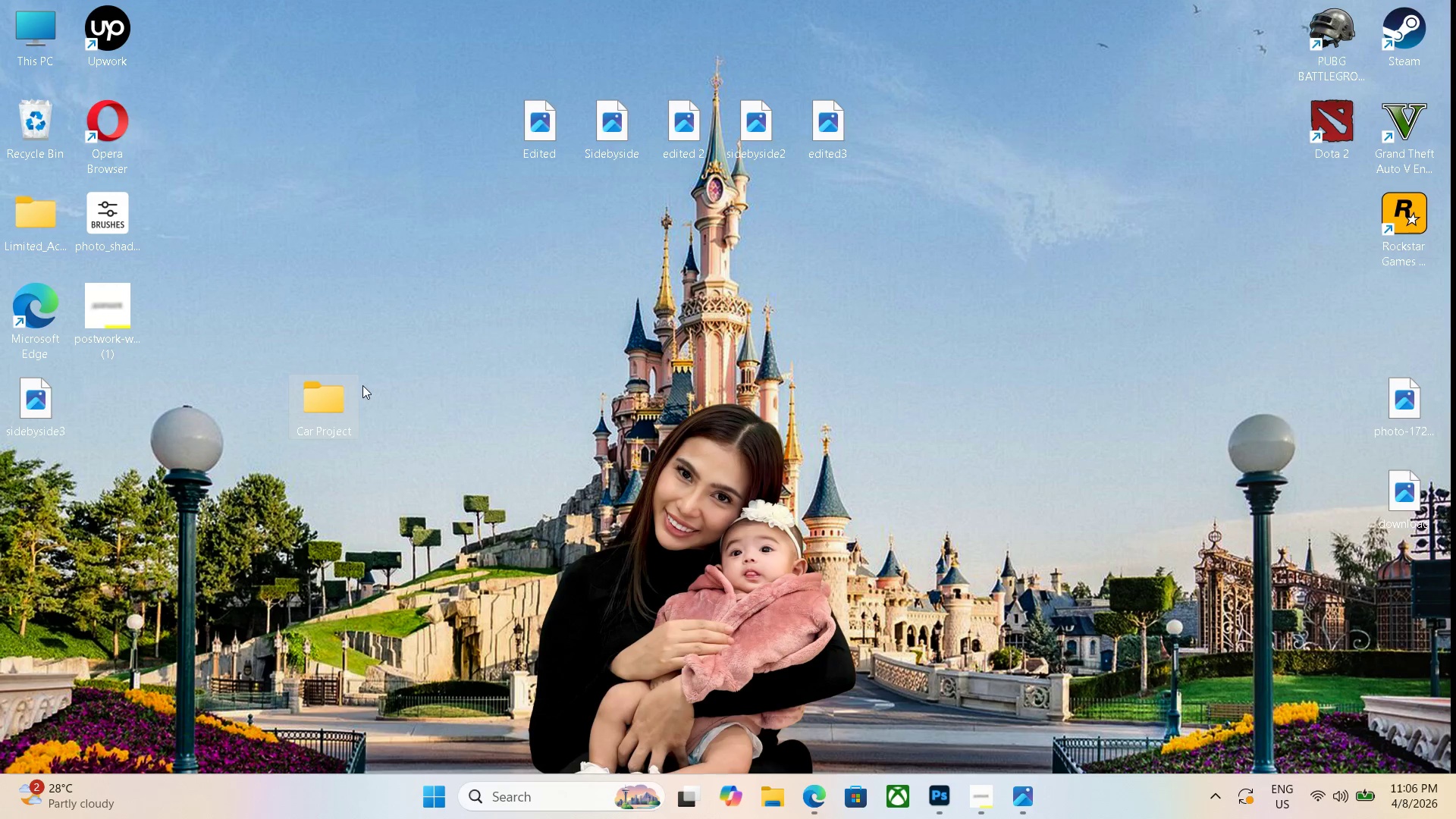 
left_click_drag(start_coordinate=[328, 396], to_coordinate=[499, 272])
 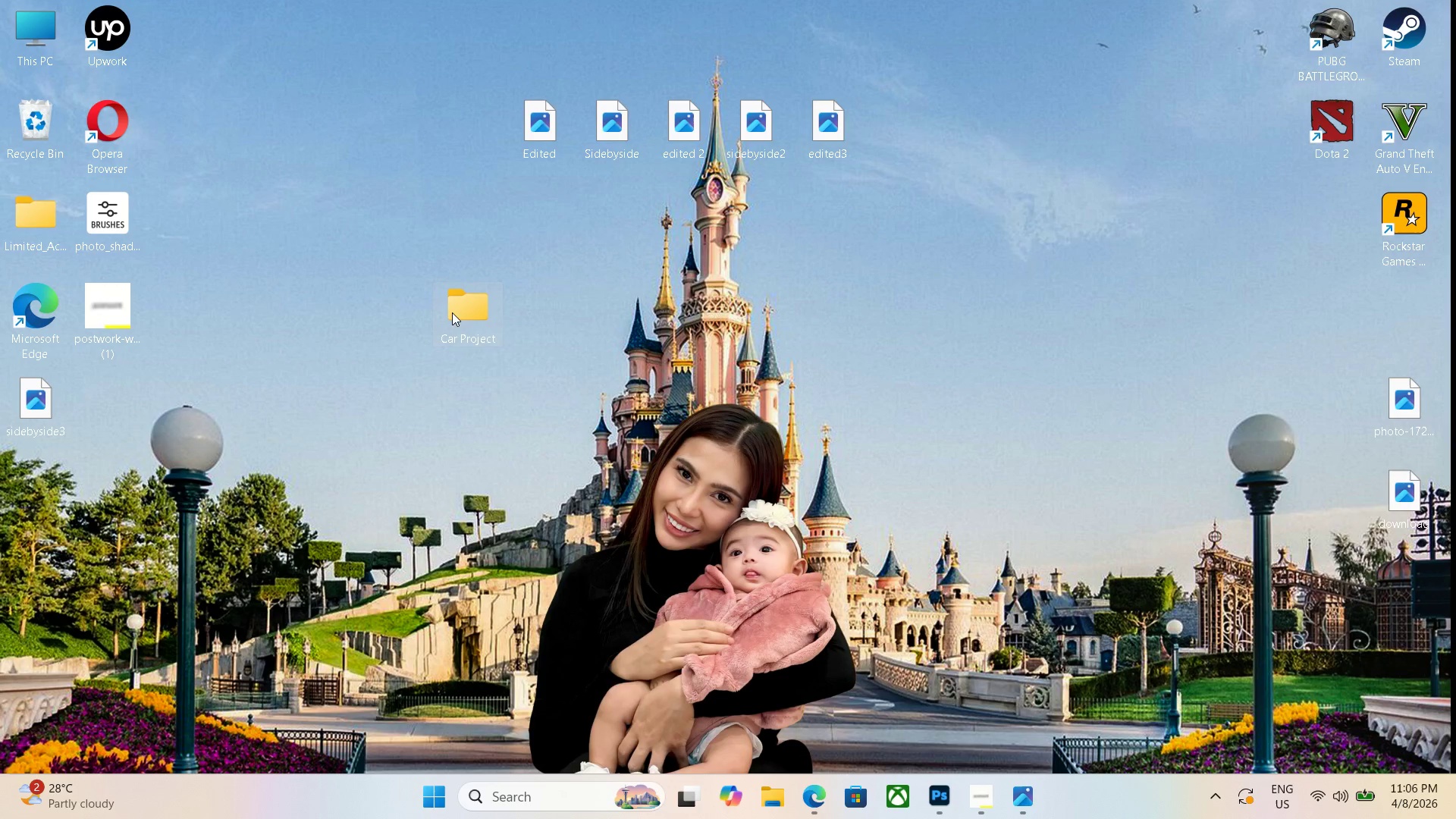 
left_click_drag(start_coordinate=[528, 127], to_coordinate=[457, 304])
 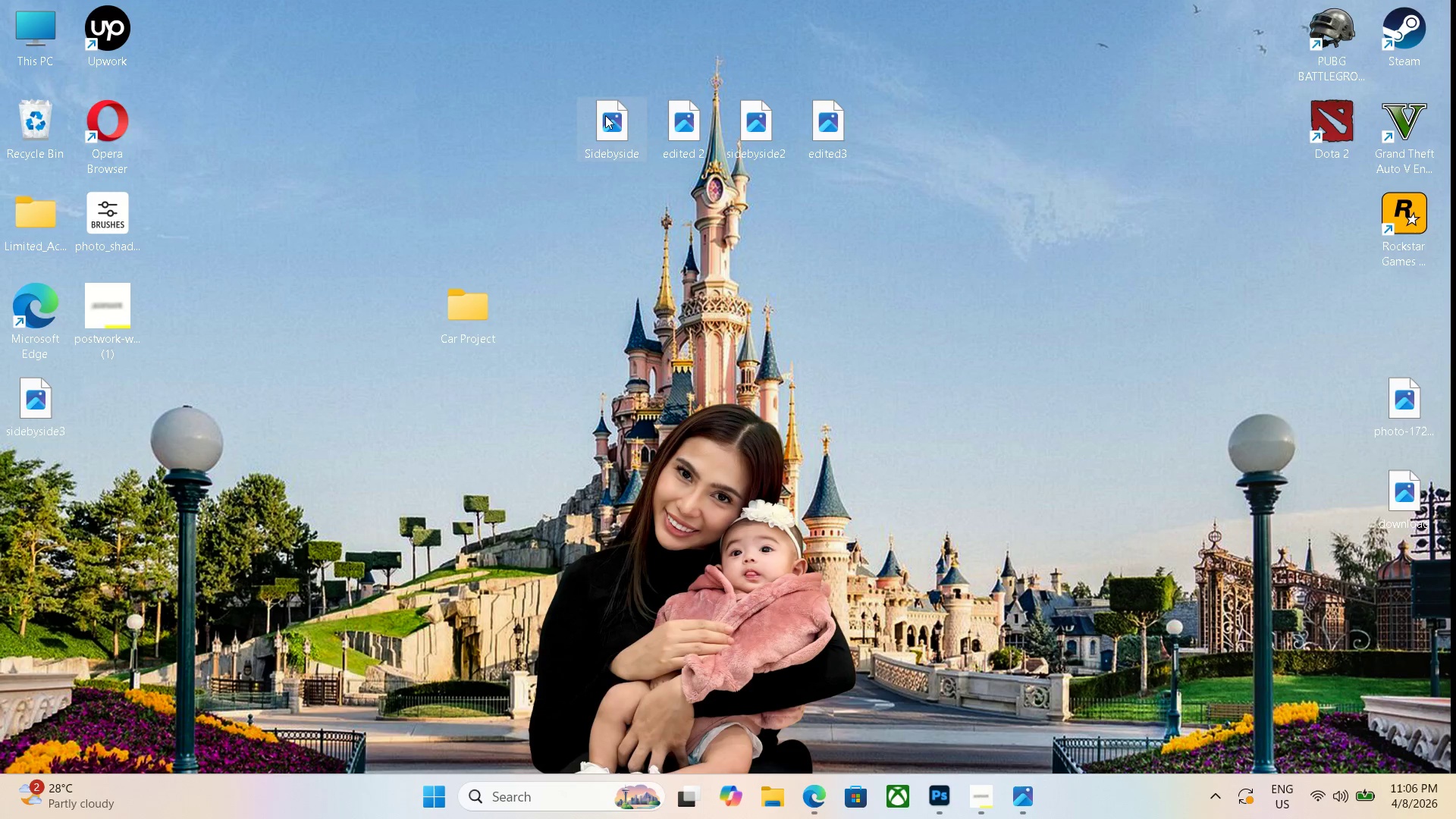 
left_click_drag(start_coordinate=[610, 117], to_coordinate=[471, 305])
 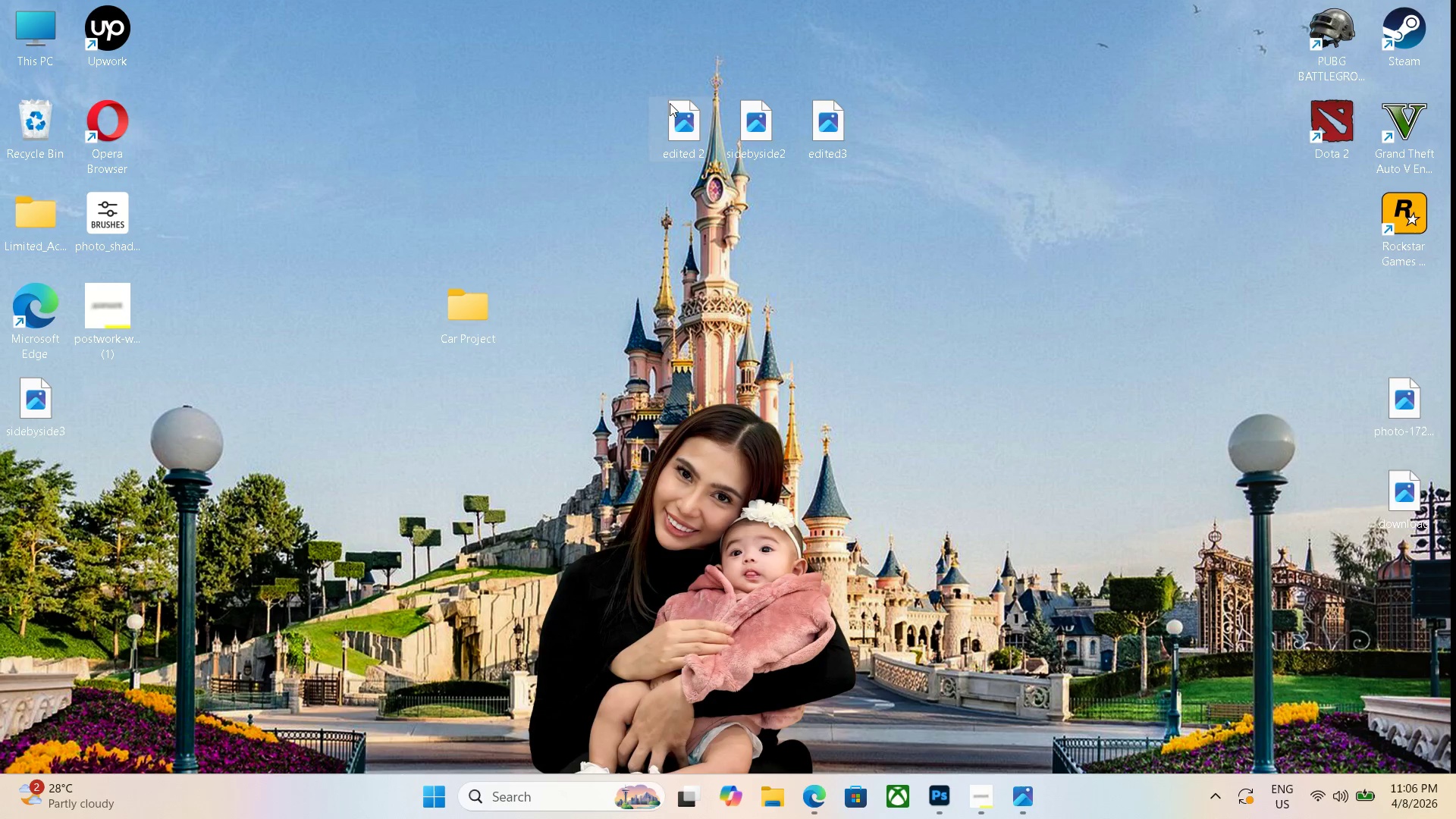 
left_click_drag(start_coordinate=[679, 124], to_coordinate=[479, 308])
 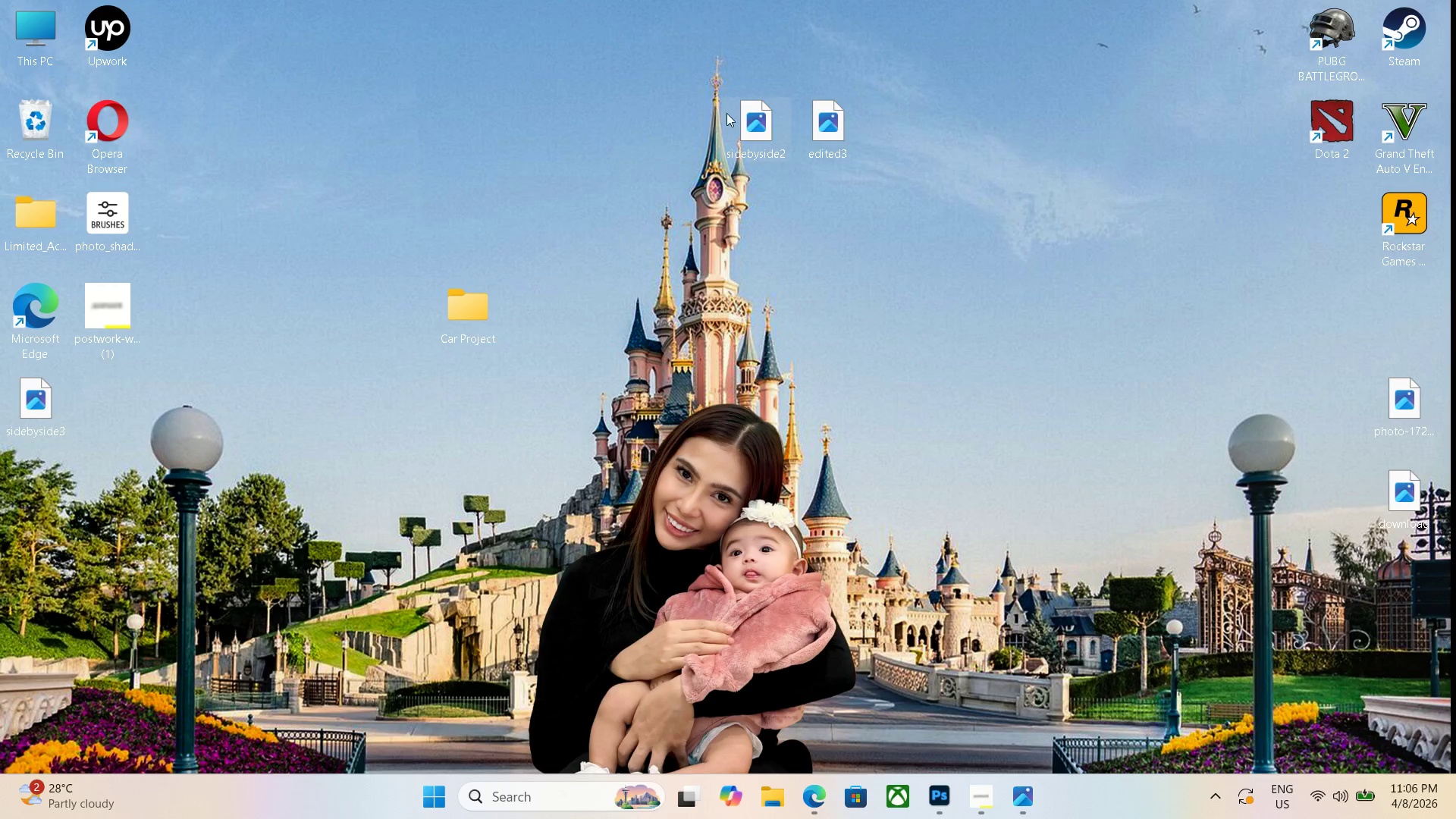 
left_click_drag(start_coordinate=[739, 129], to_coordinate=[458, 310])
 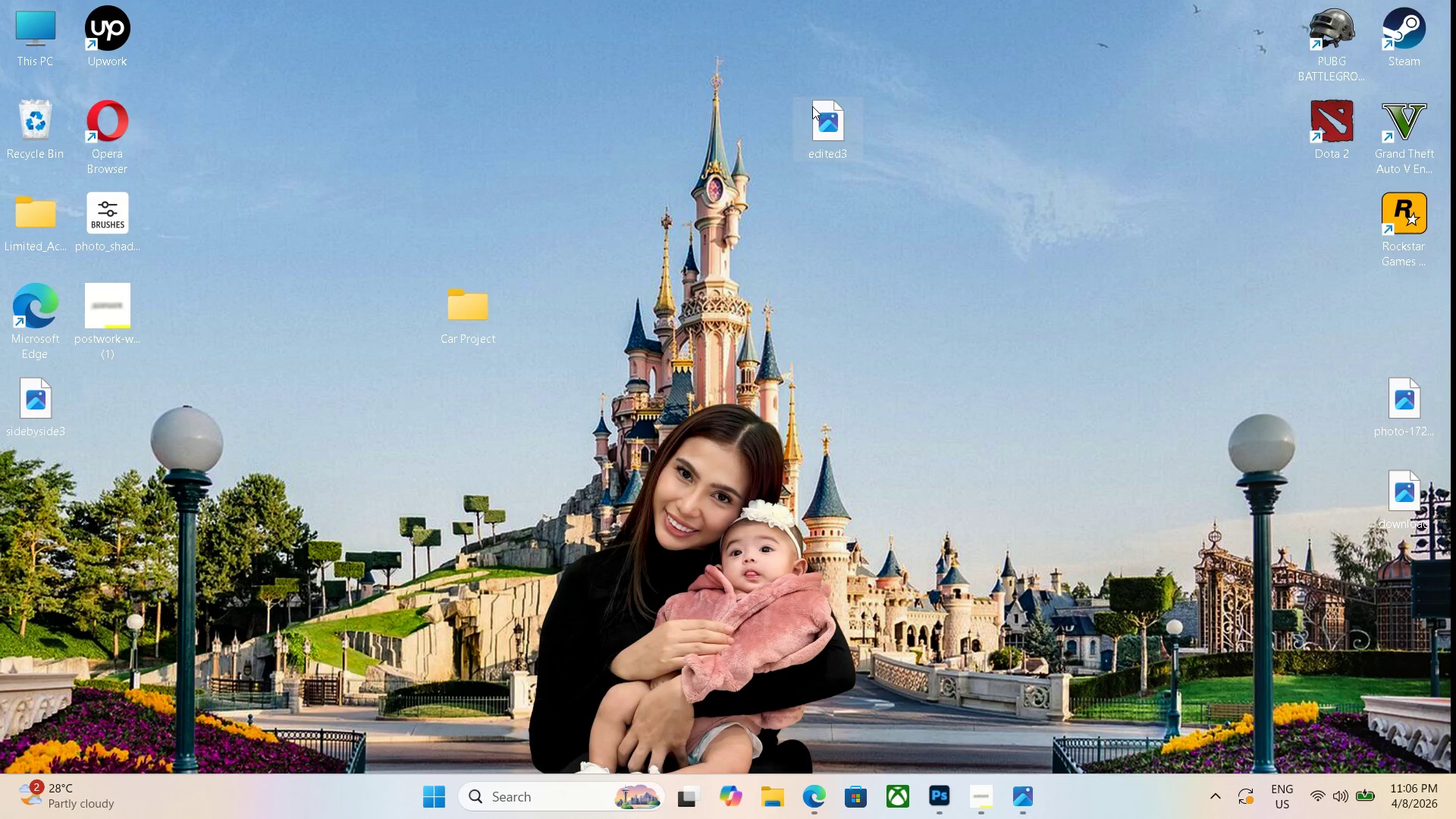 
left_click_drag(start_coordinate=[818, 127], to_coordinate=[475, 312])
 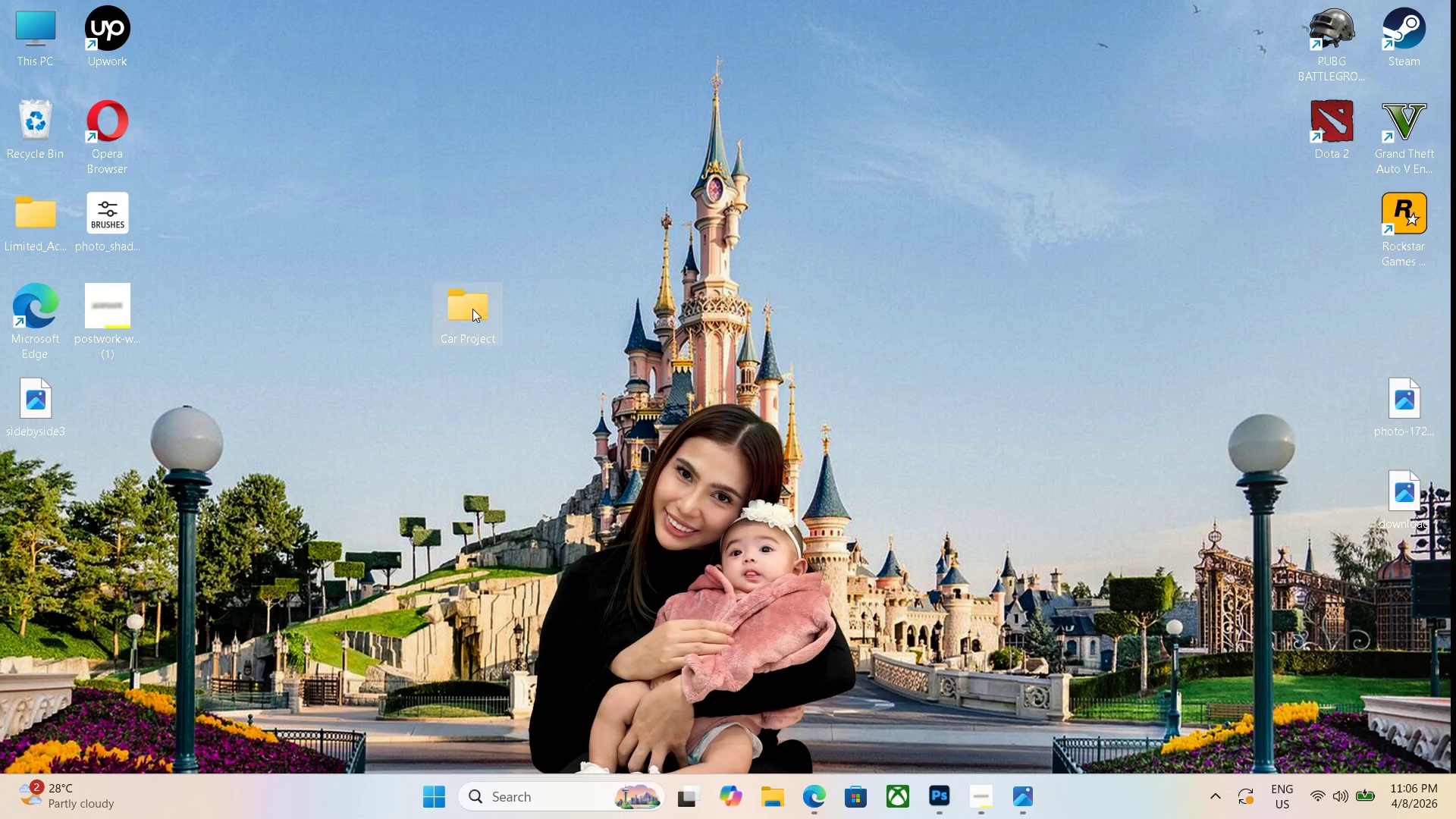 
double_click([472, 309])
 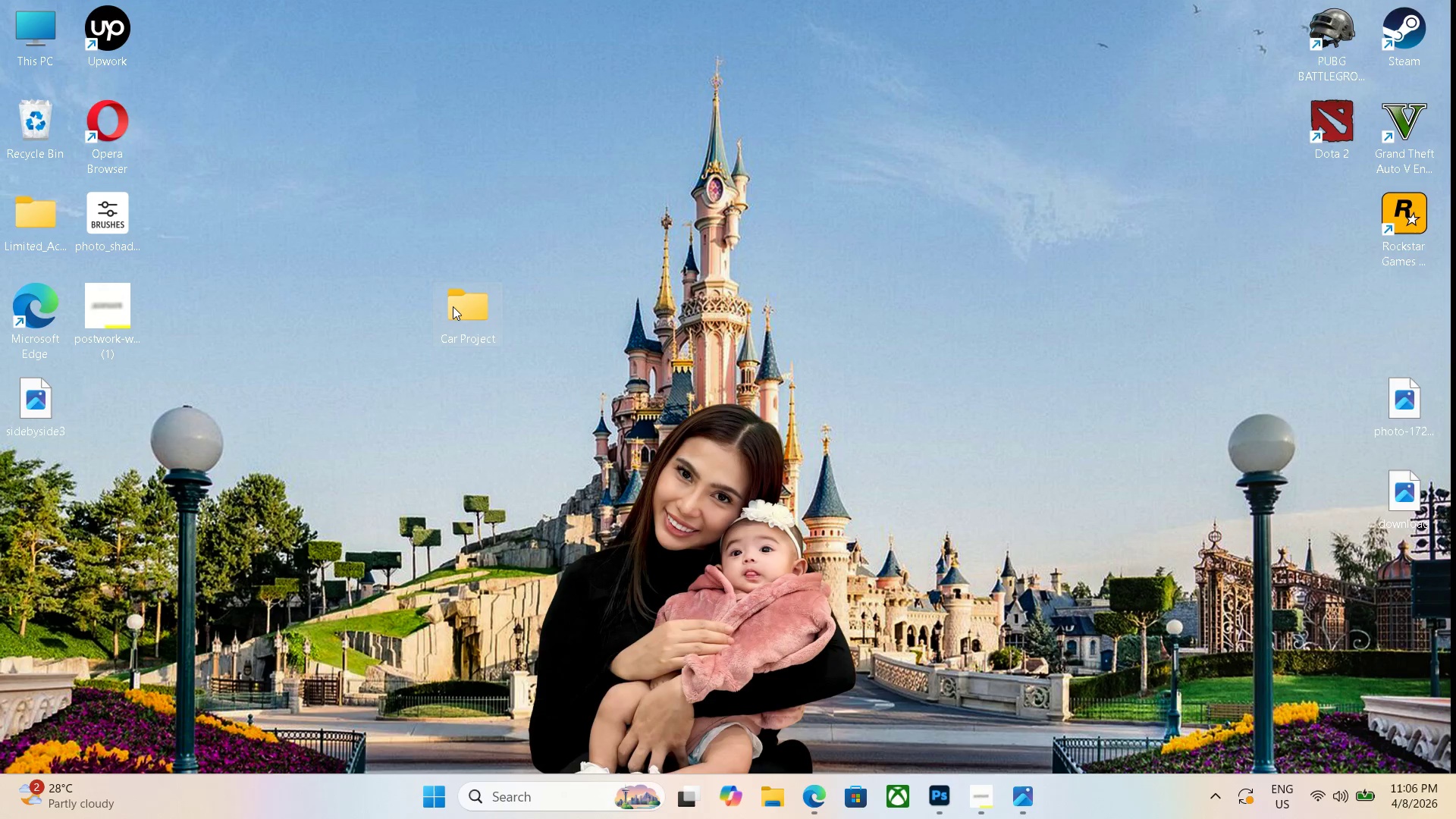 
left_click([451, 306])
 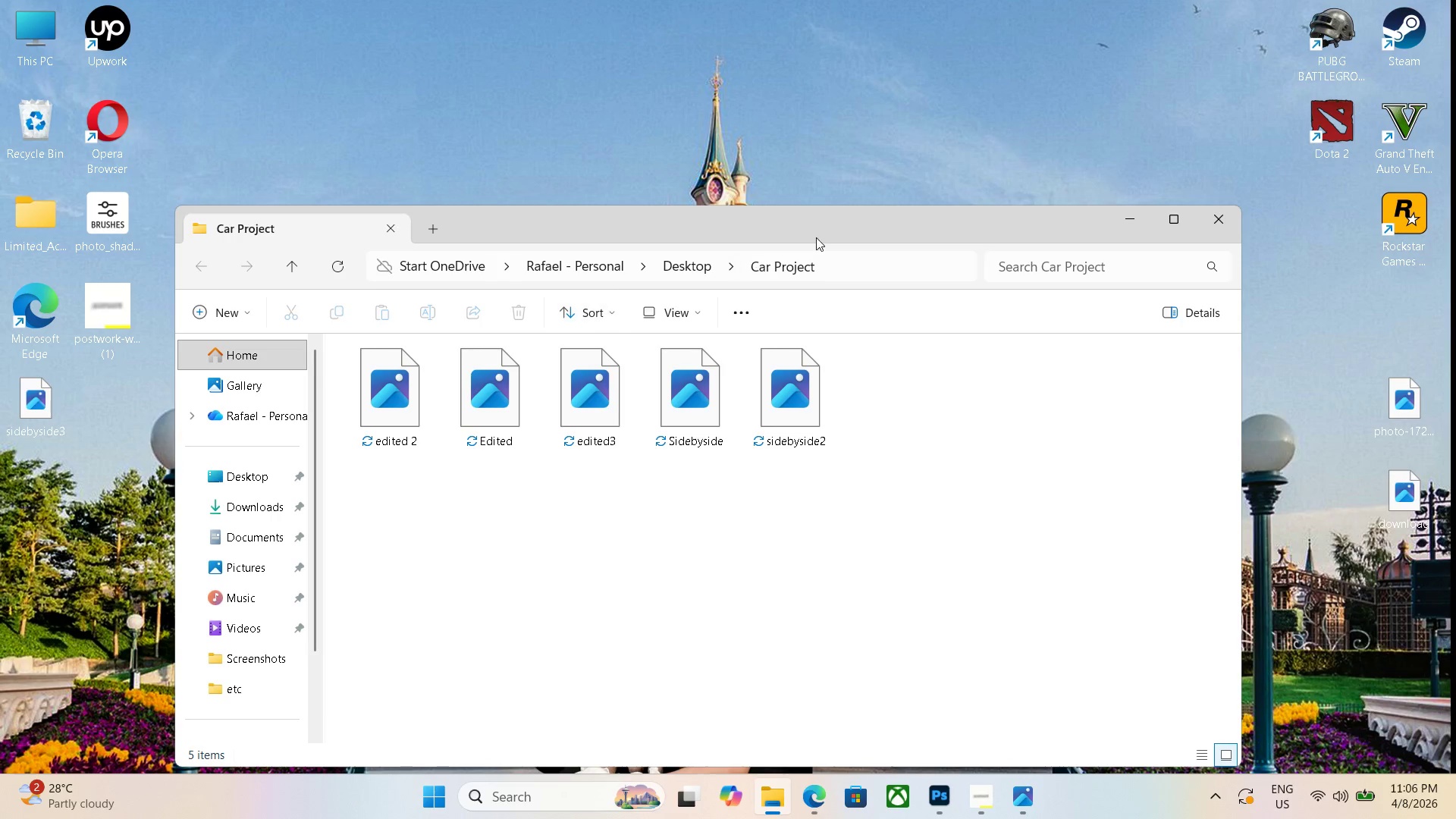 
left_click_drag(start_coordinate=[840, 223], to_coordinate=[824, 85])
 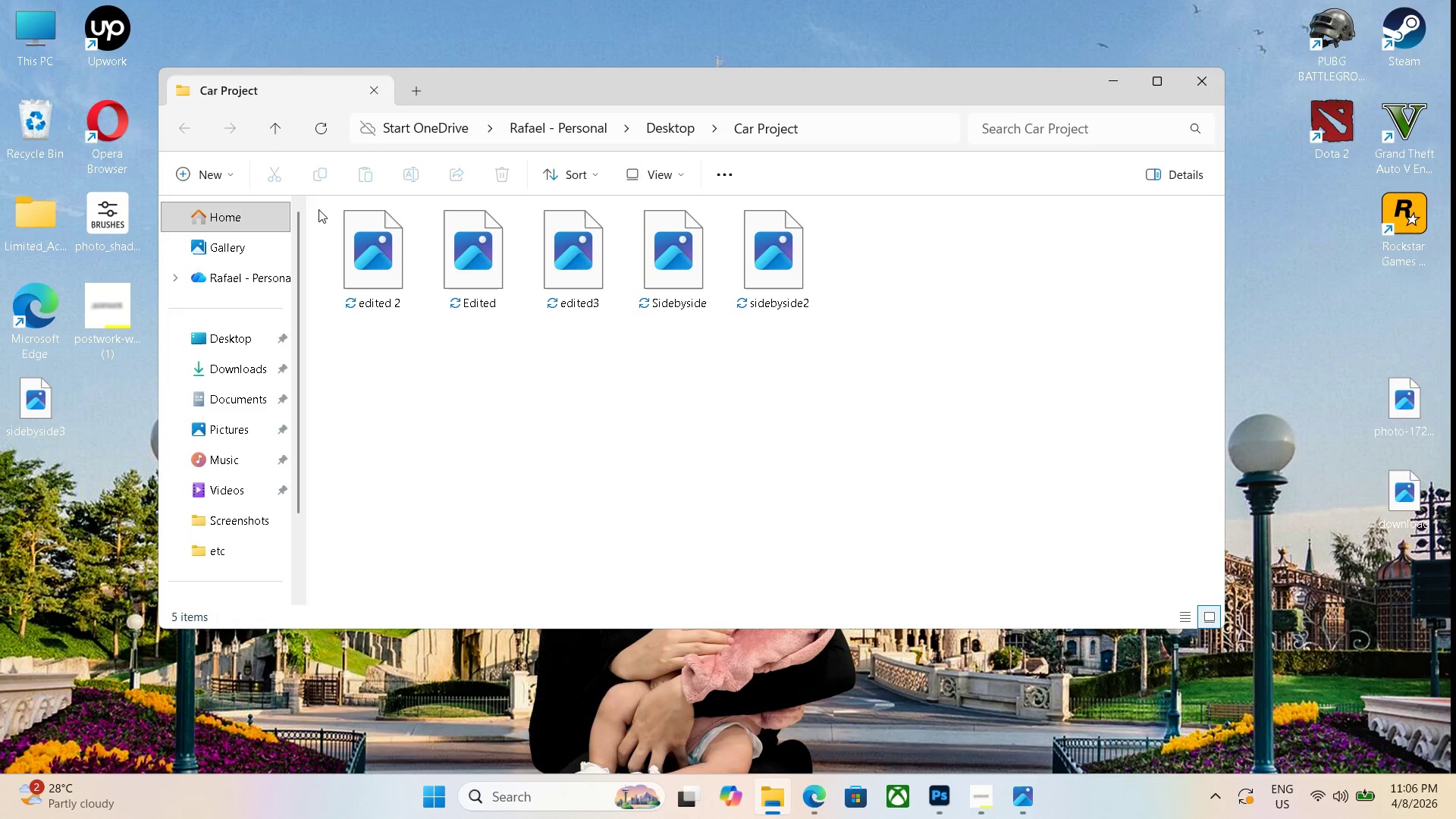 
left_click_drag(start_coordinate=[323, 205], to_coordinate=[896, 328])
 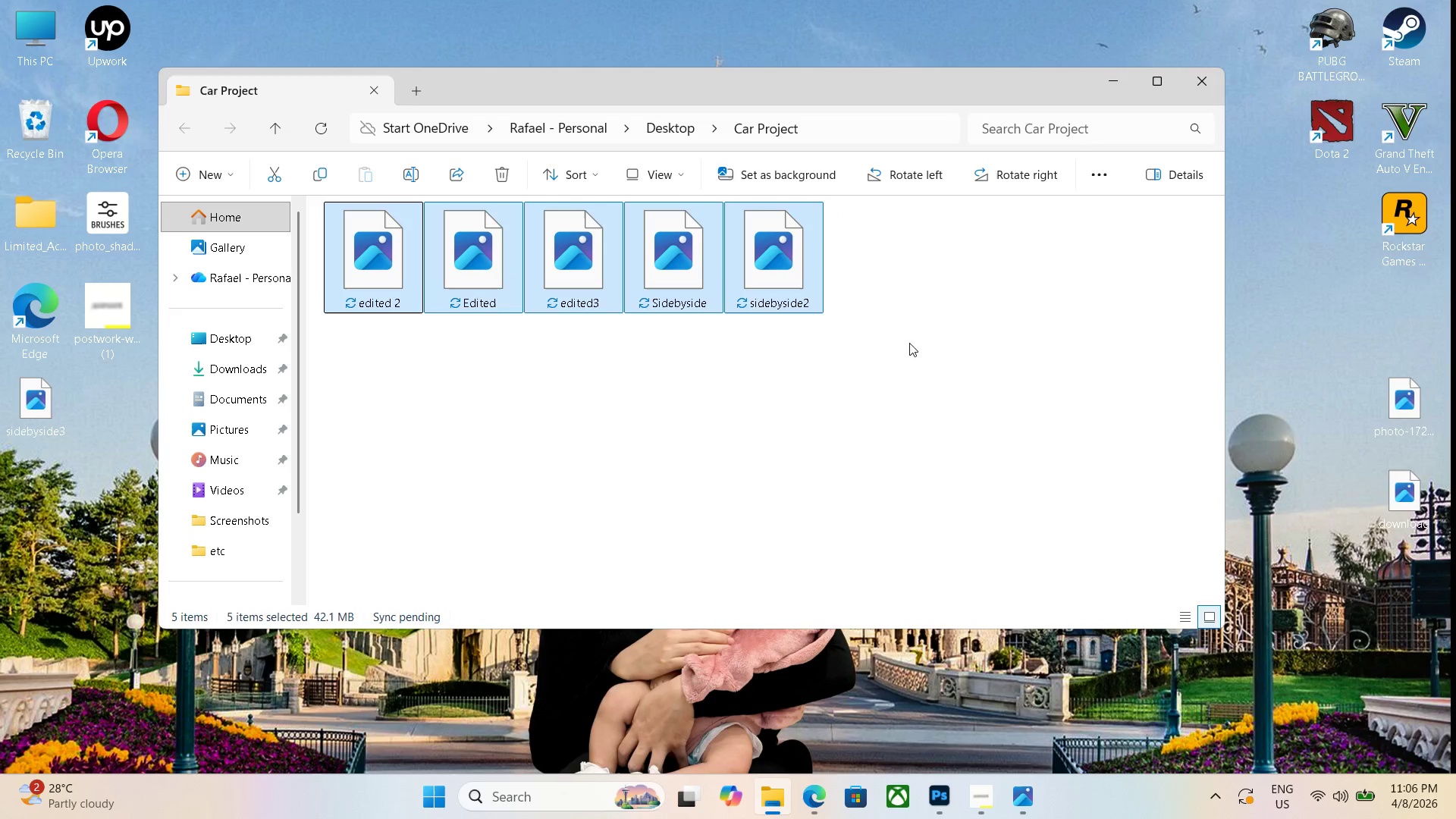 
right_click([909, 343])
 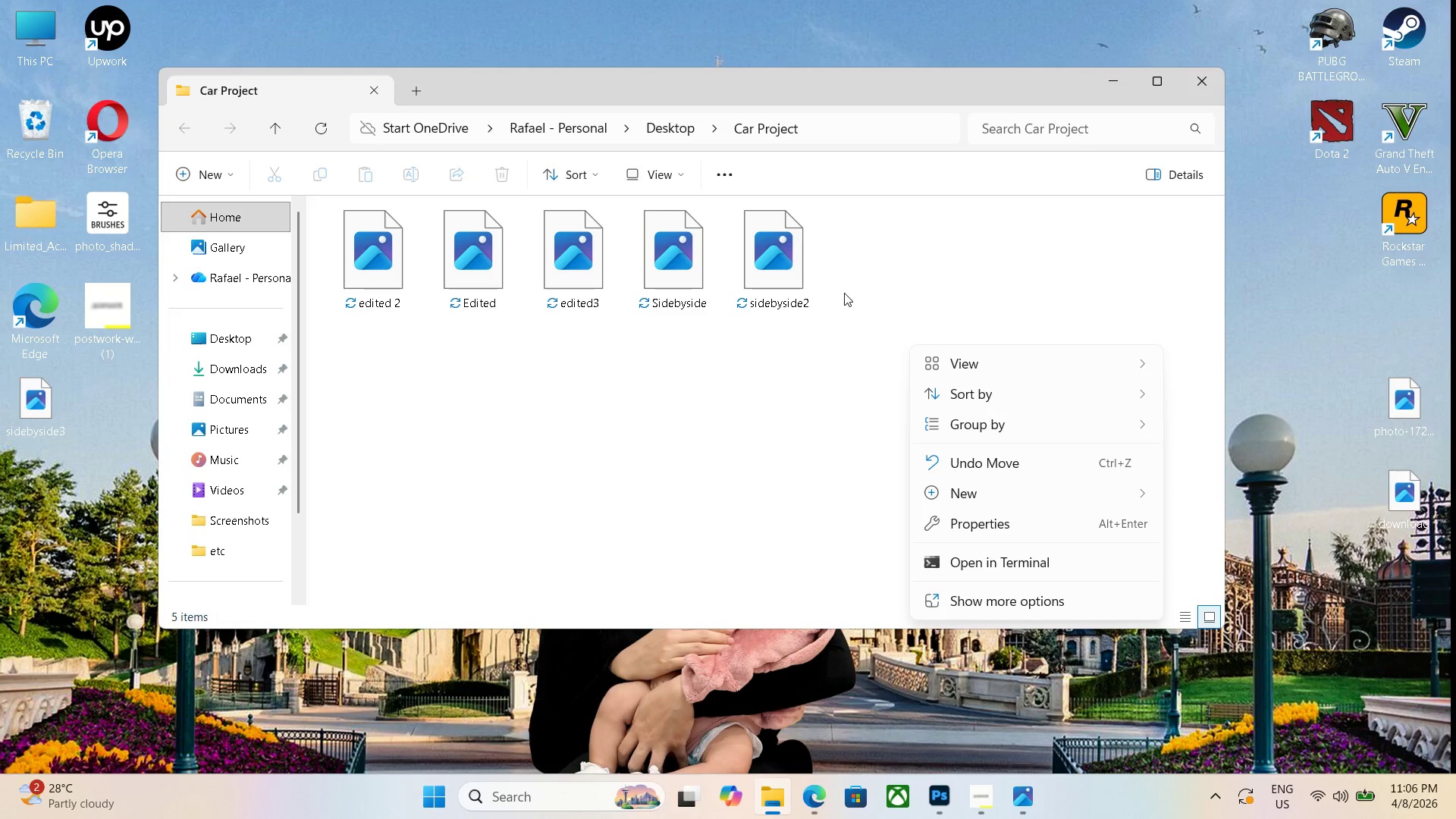 
left_click([880, 252])
 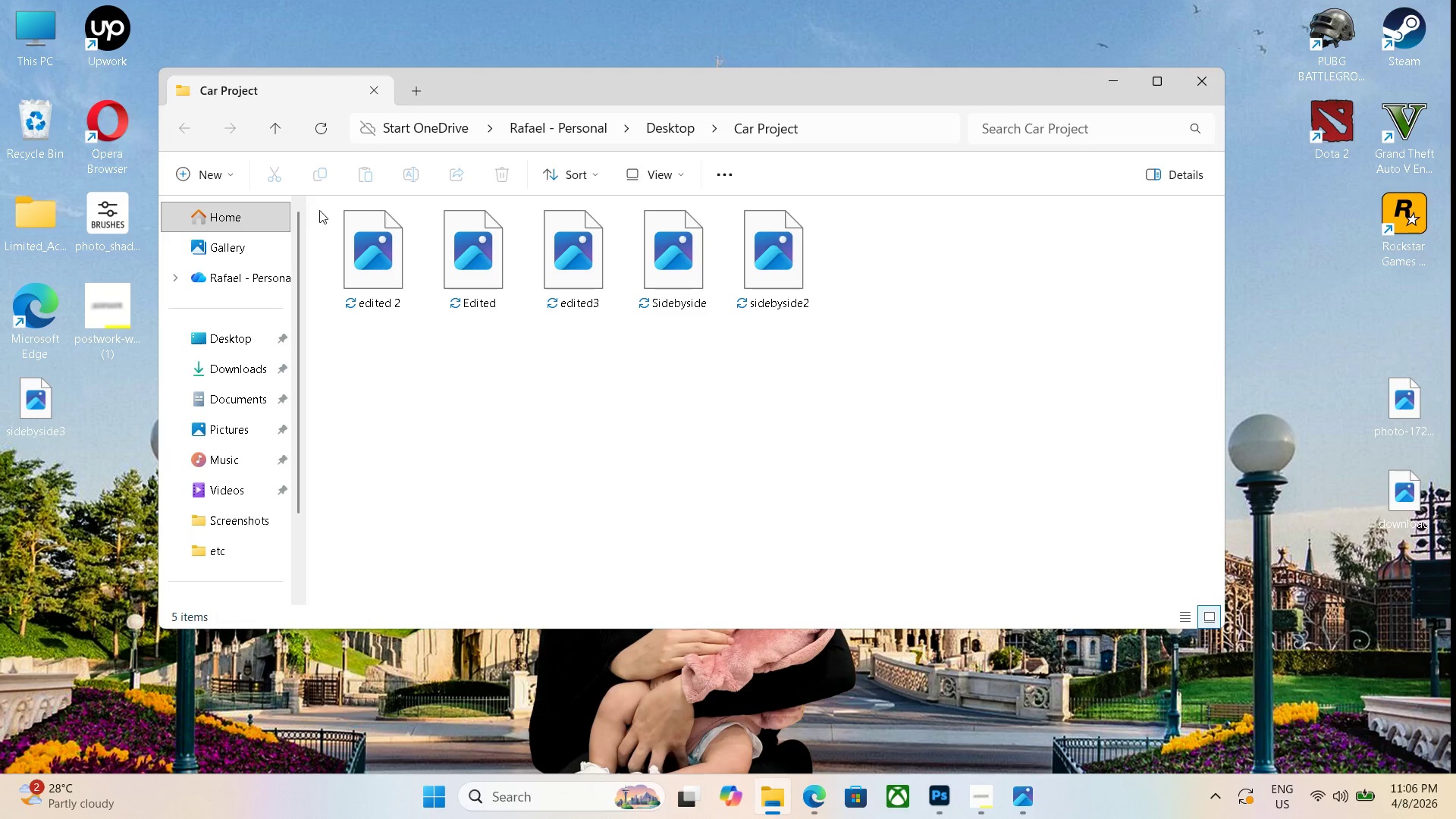 
left_click_drag(start_coordinate=[330, 208], to_coordinate=[387, 290])
 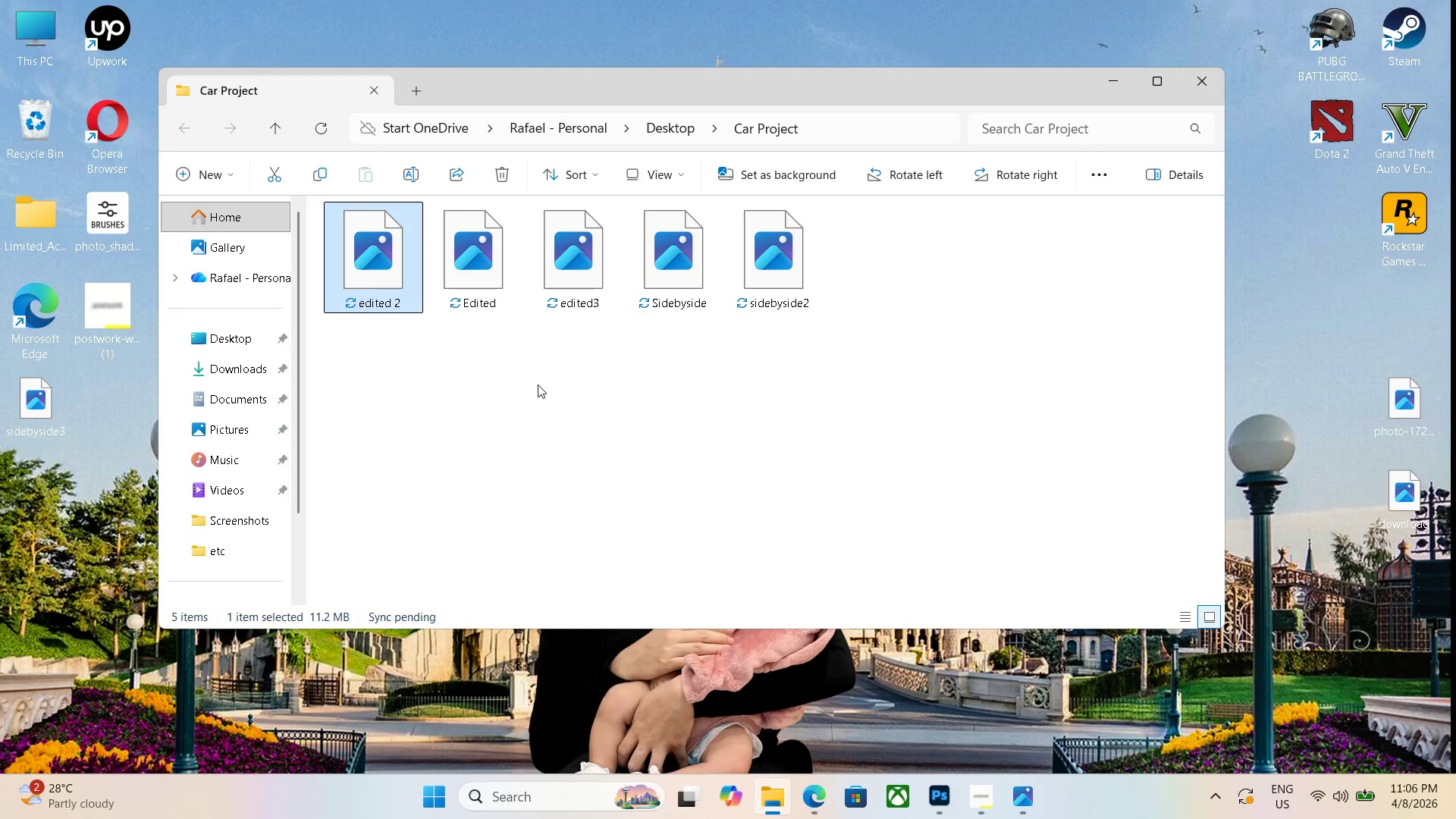 
left_click_drag(start_coordinate=[543, 390], to_coordinate=[547, 389])
 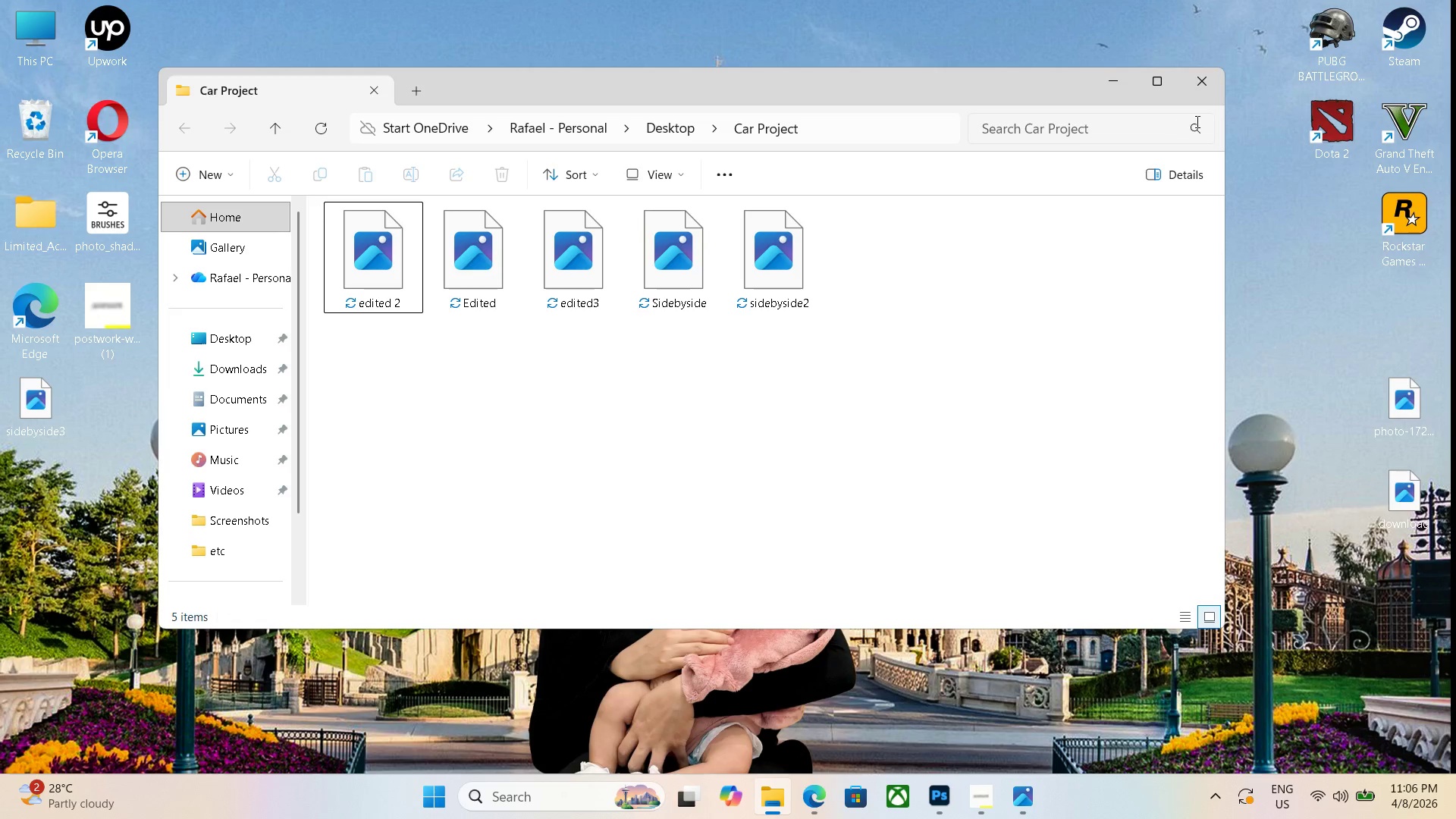 
left_click([1144, 82])
 